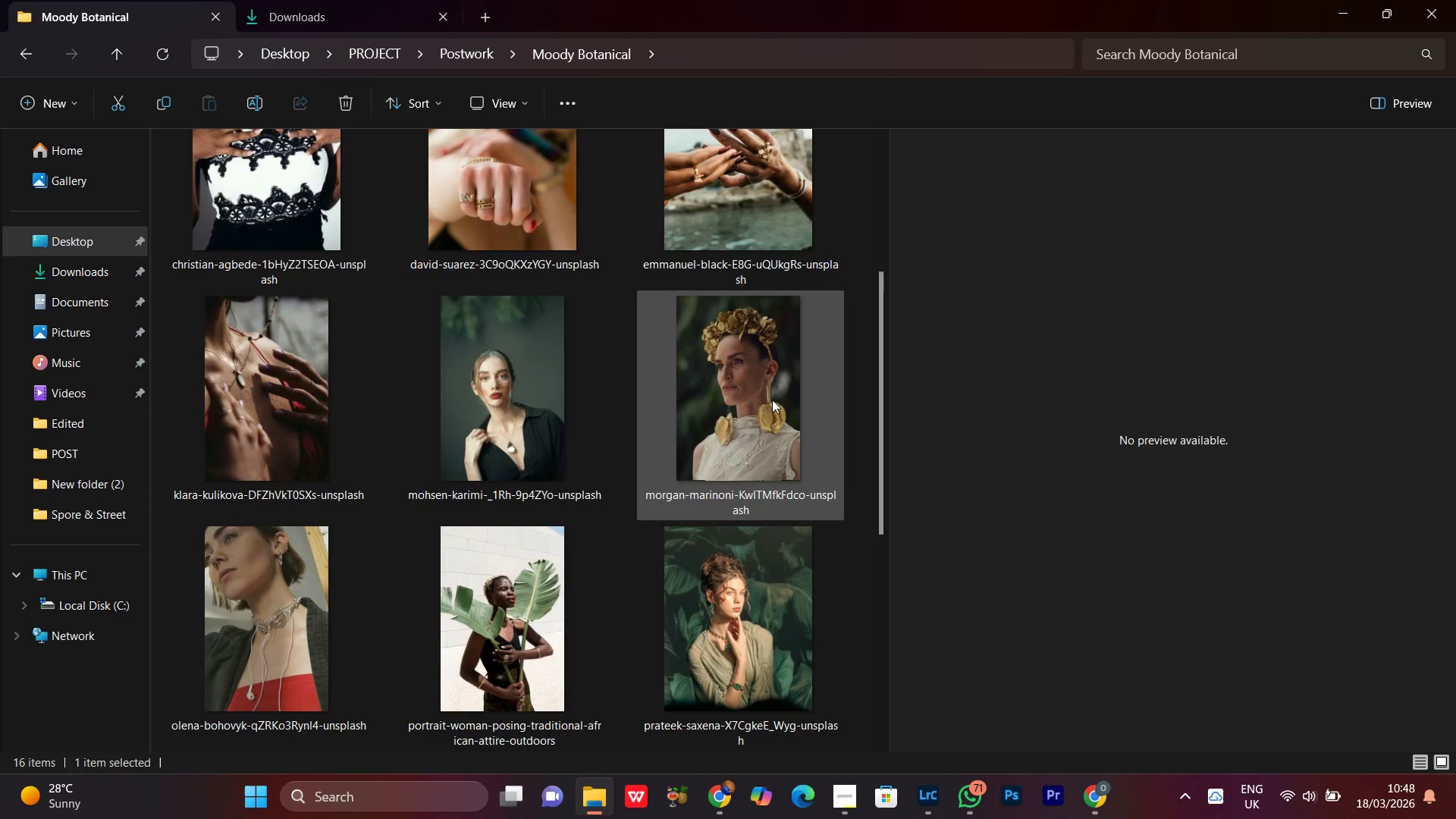 
left_click([772, 400])
 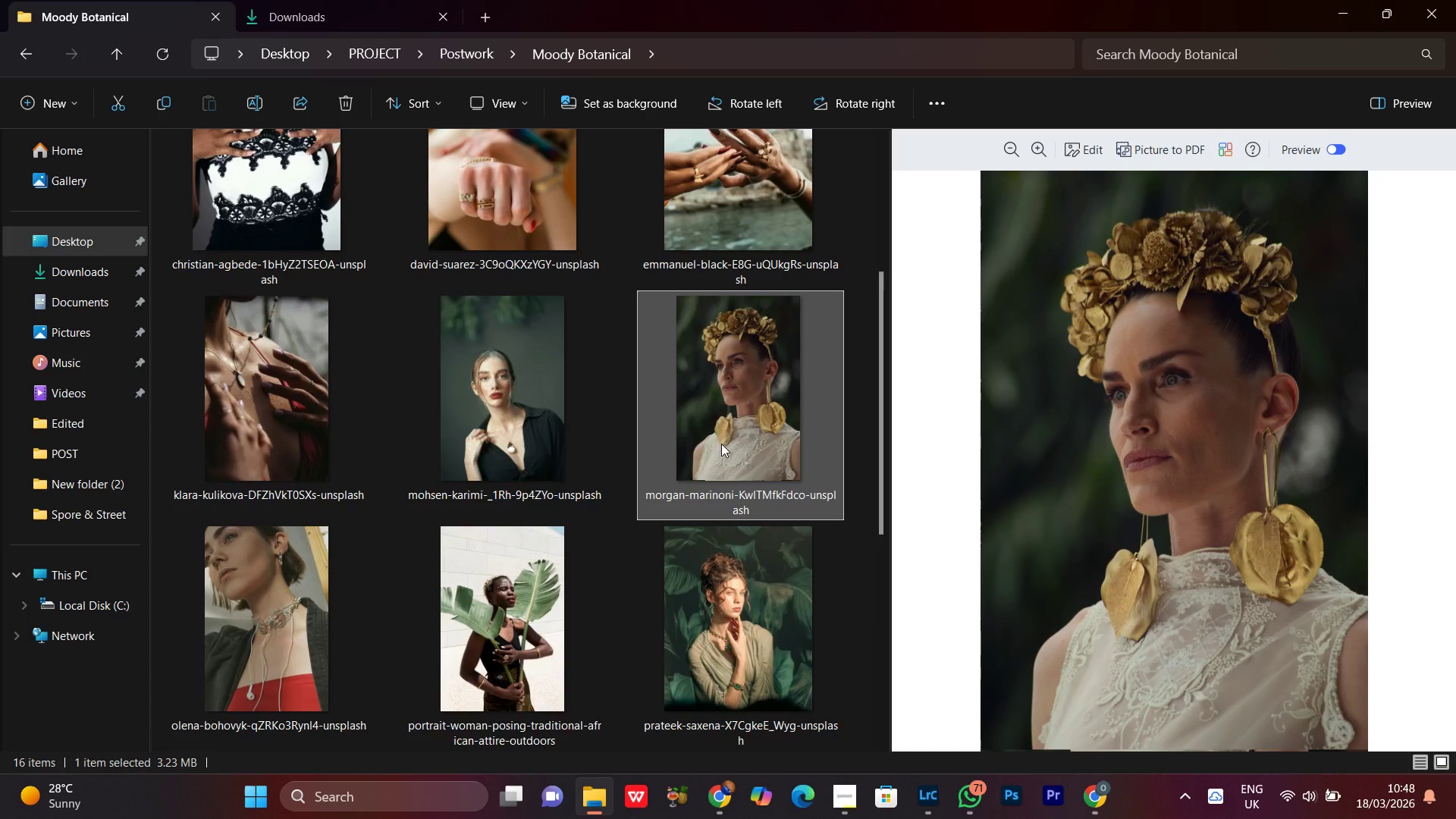 
right_click([723, 434])
 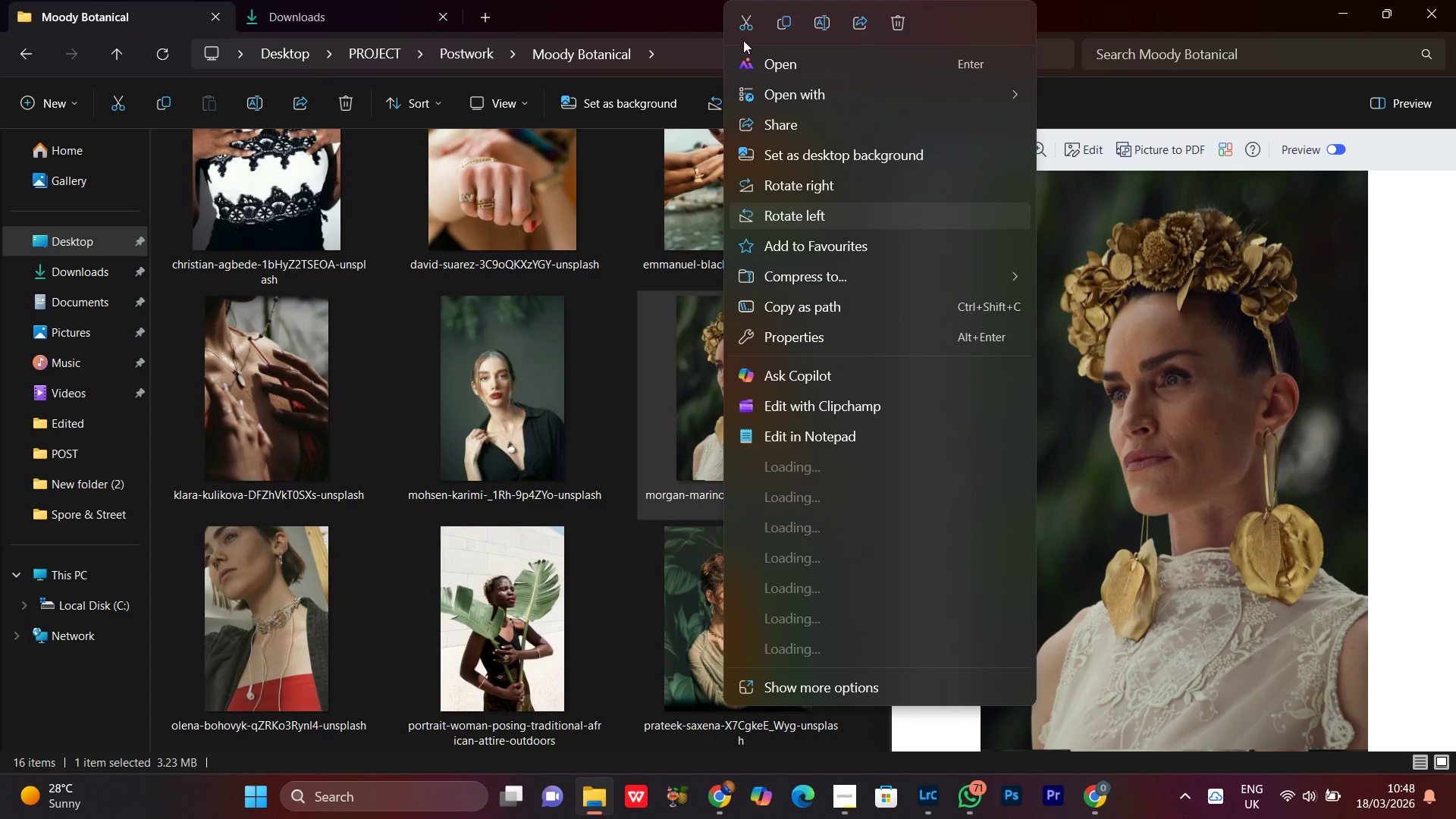 
left_click([743, 27])
 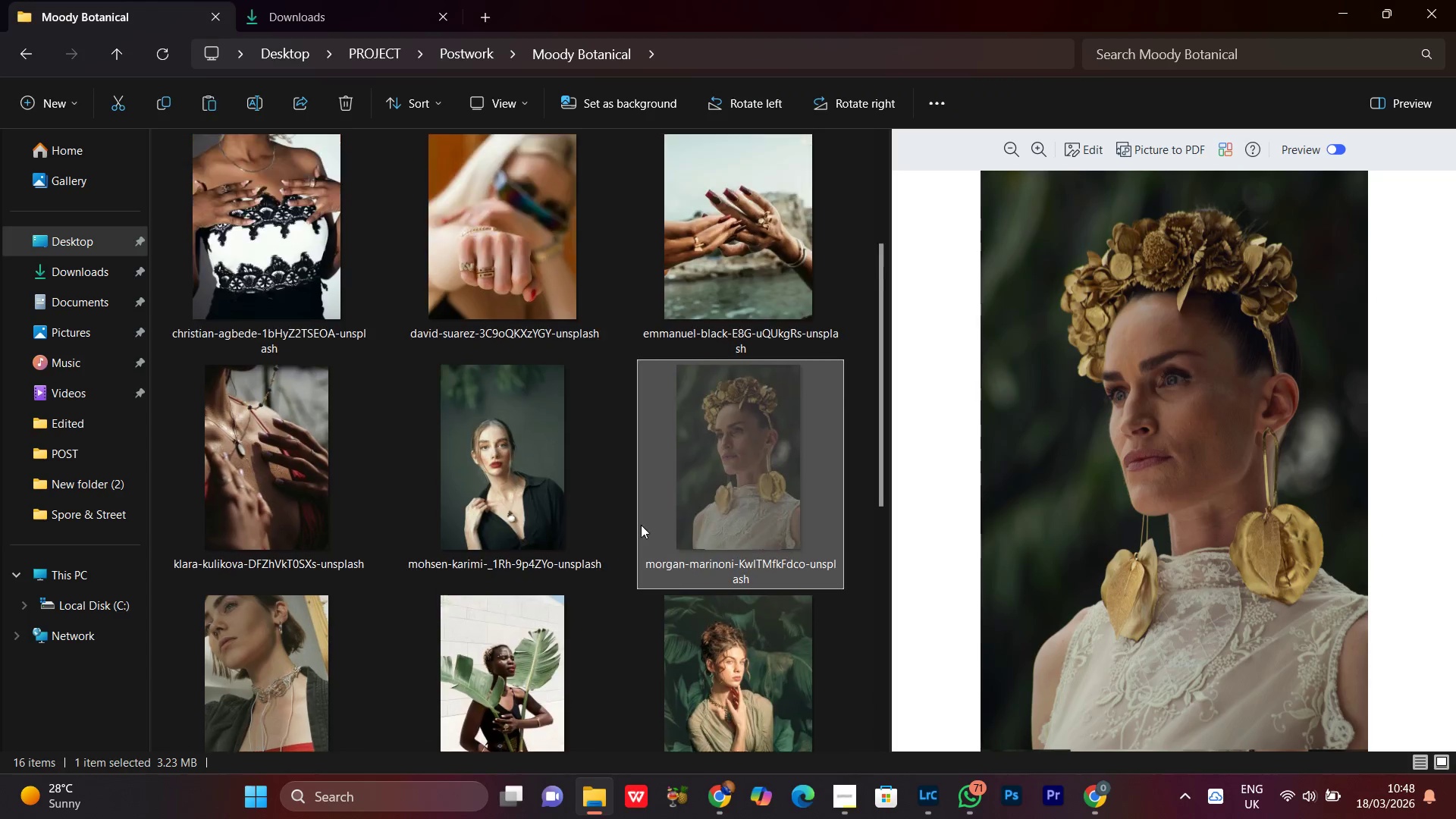 
double_click([221, 240])
 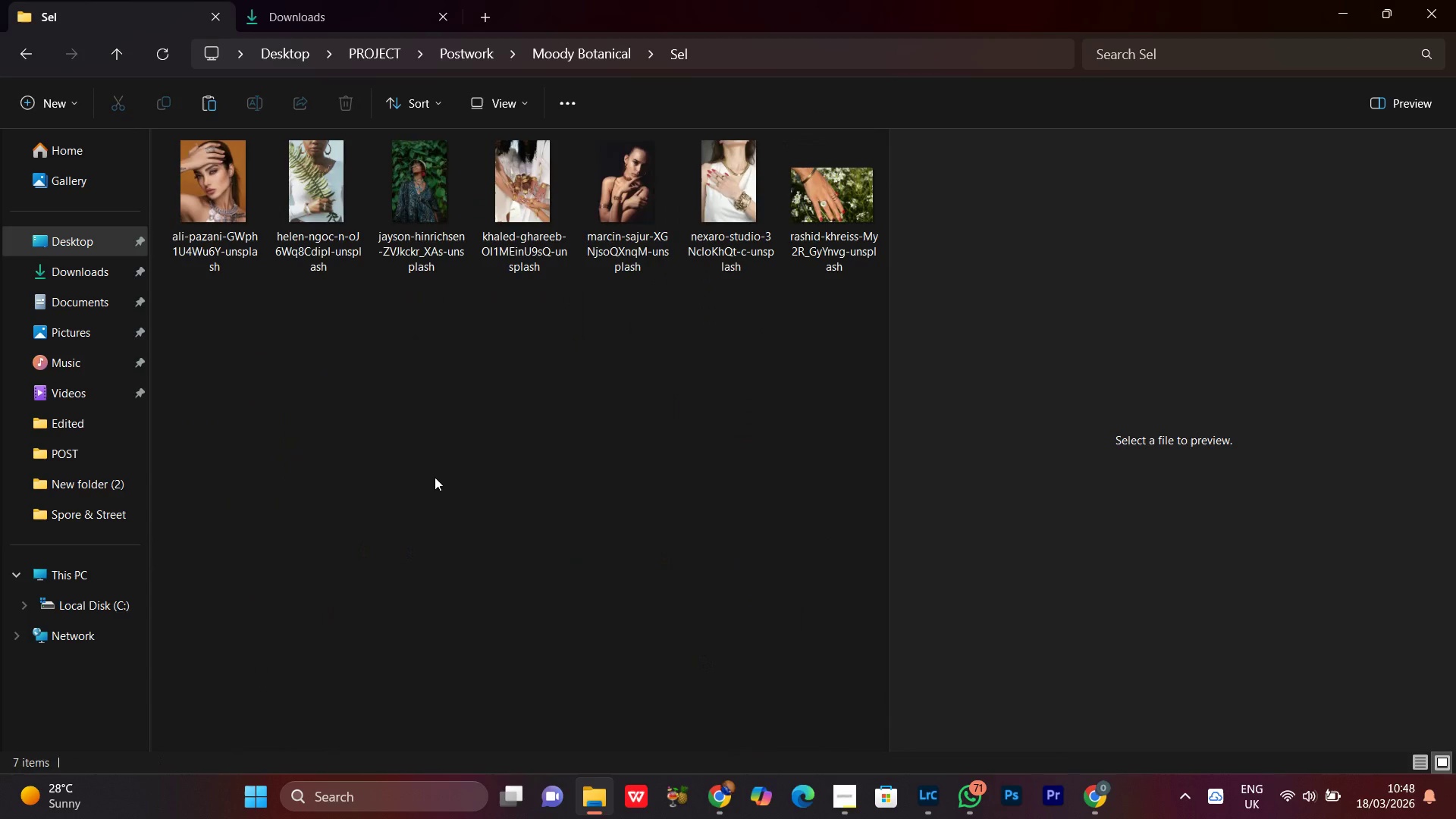 
scroll: coordinate [452, 389], scroll_direction: up, amount: 7.0
 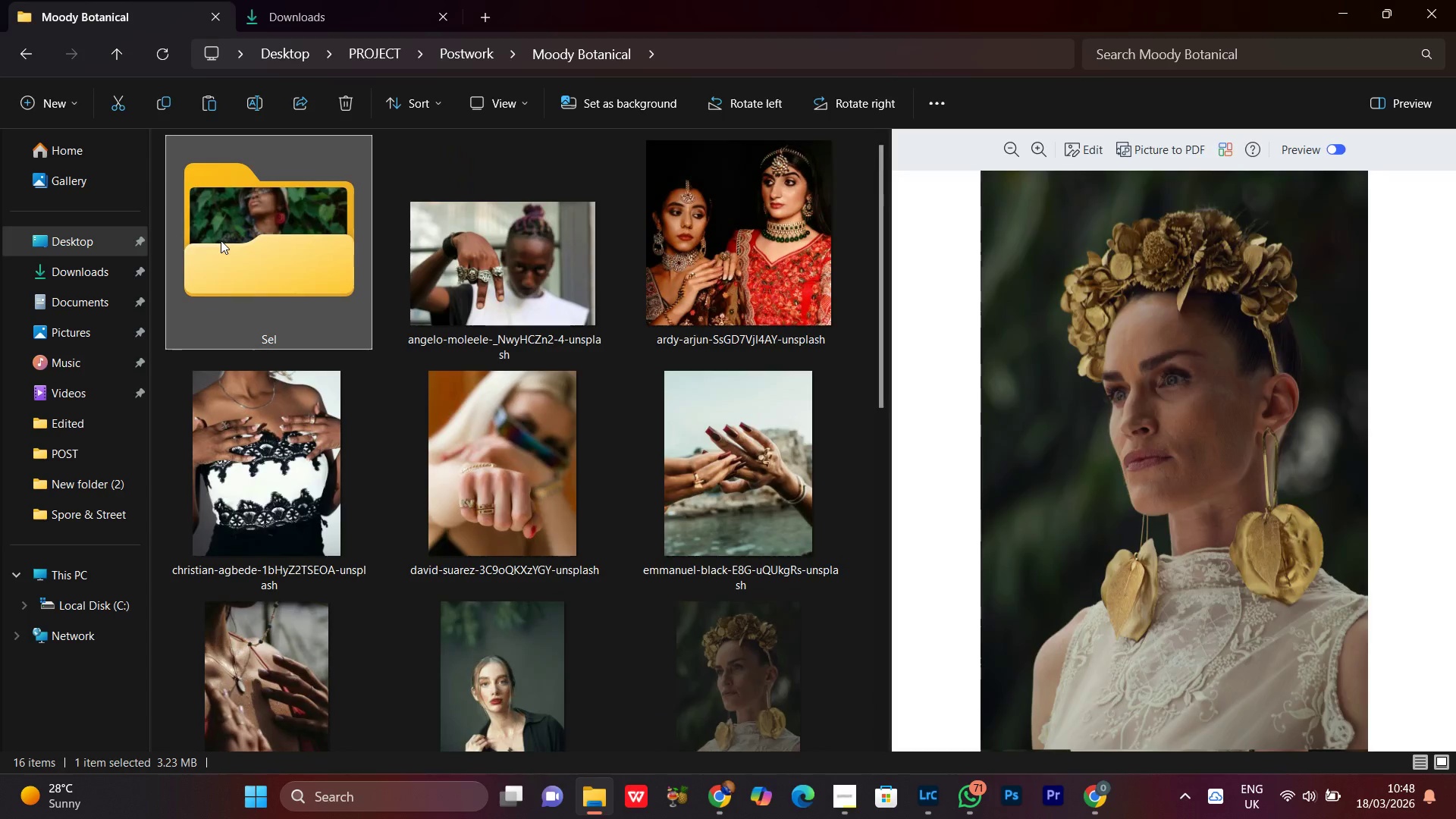 
right_click([435, 477])
 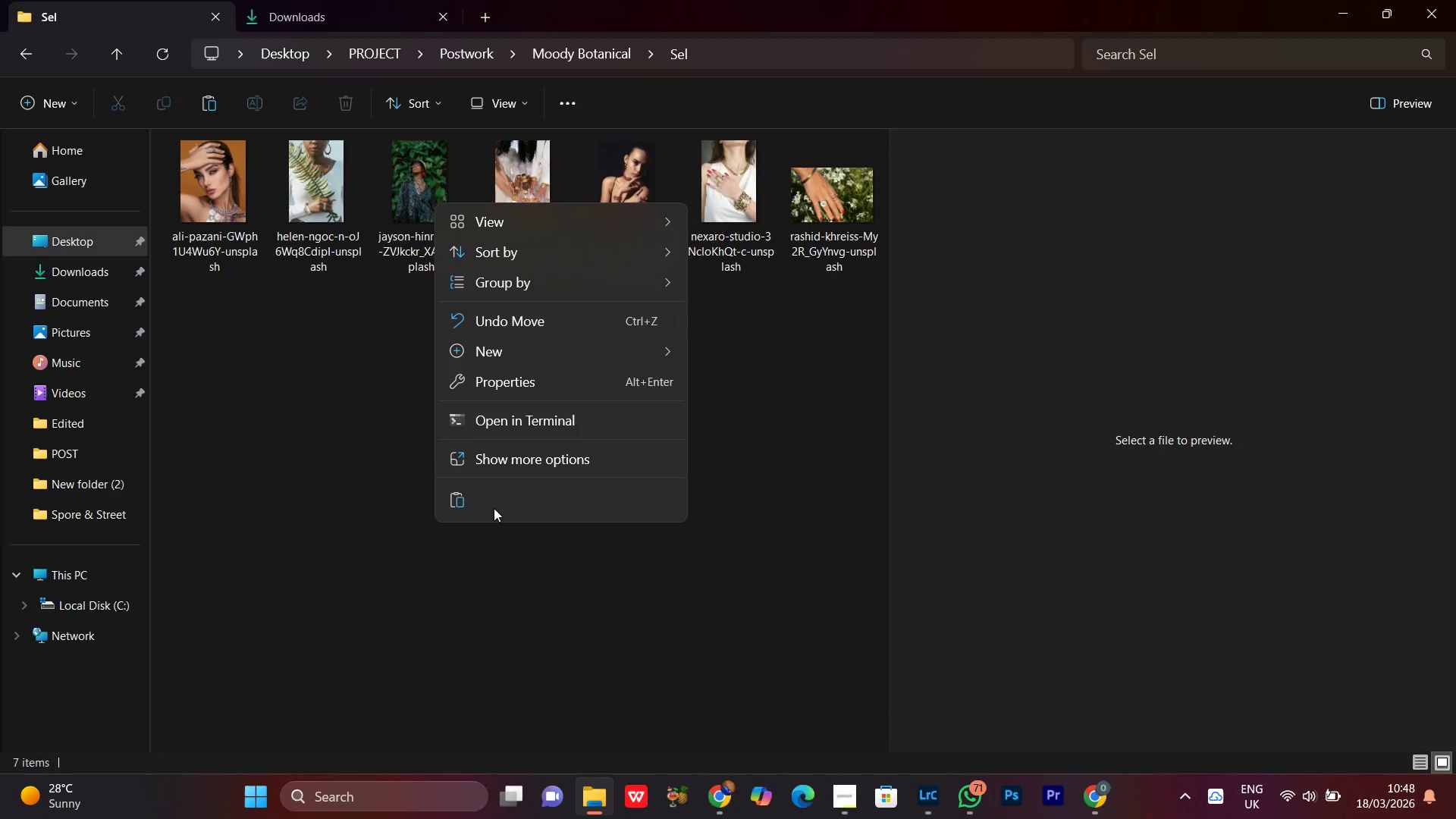 
left_click([460, 497])
 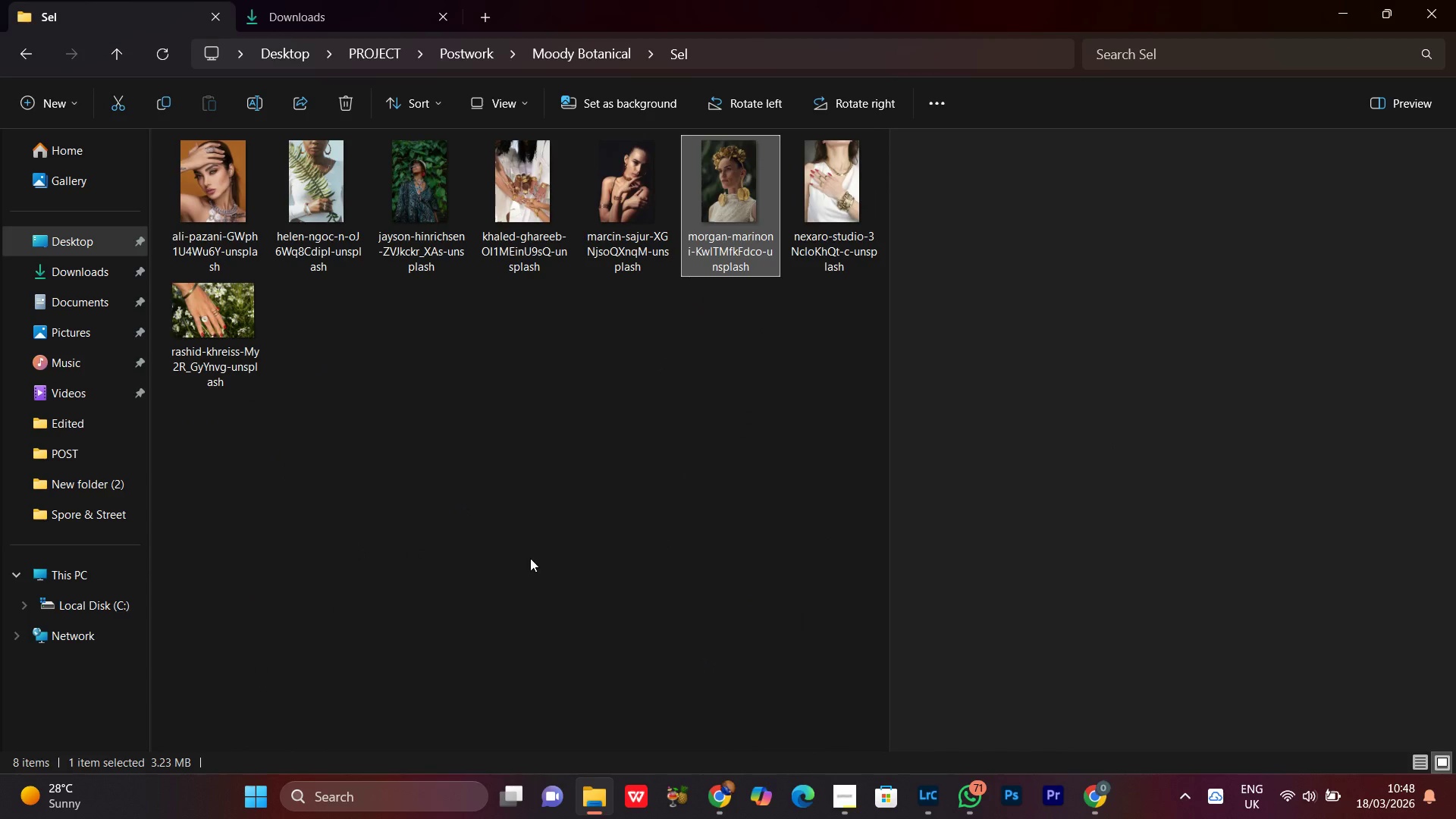 
left_click([530, 557])
 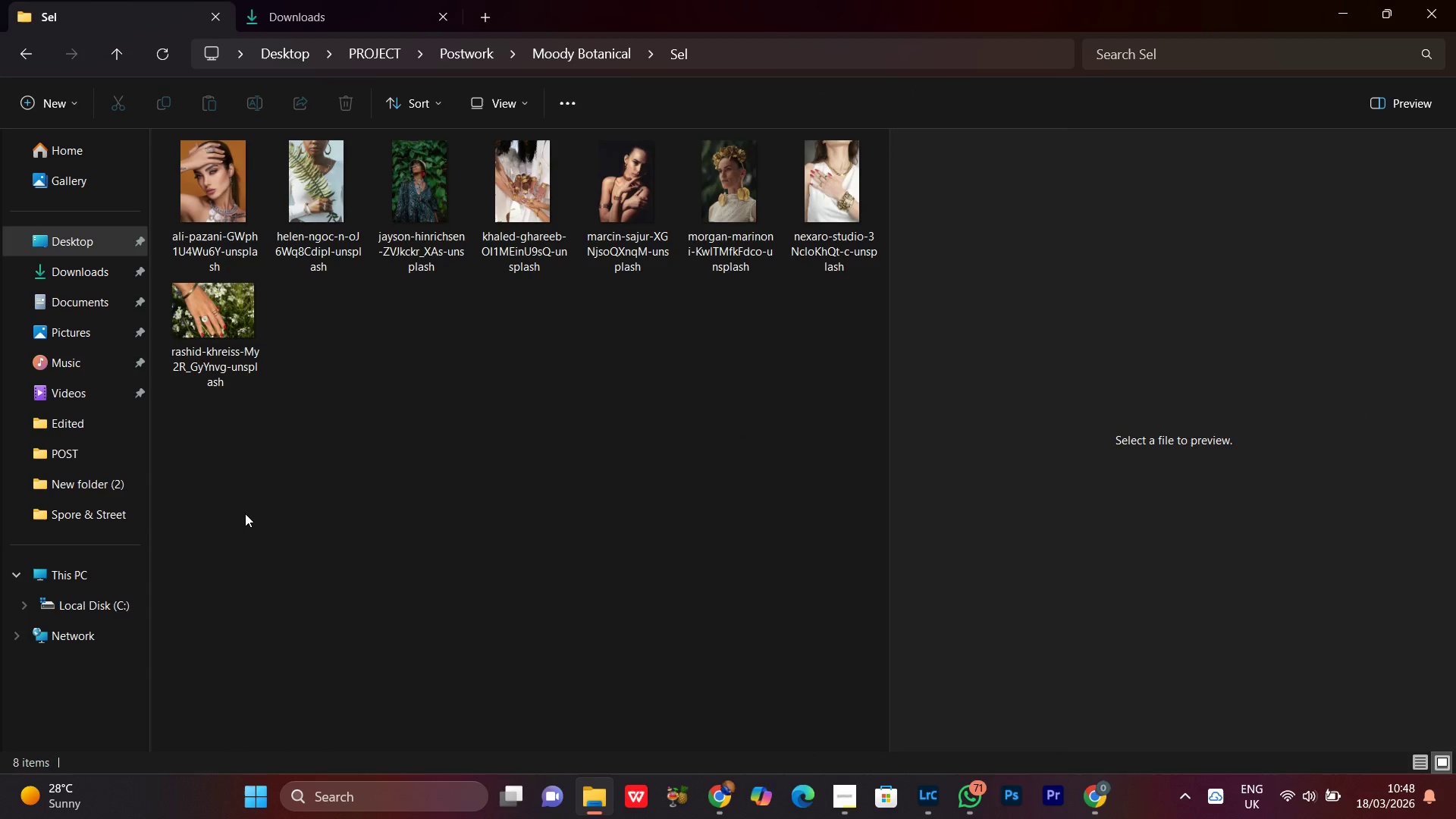 
left_click_drag(start_coordinate=[212, 507], to_coordinate=[832, 158])
 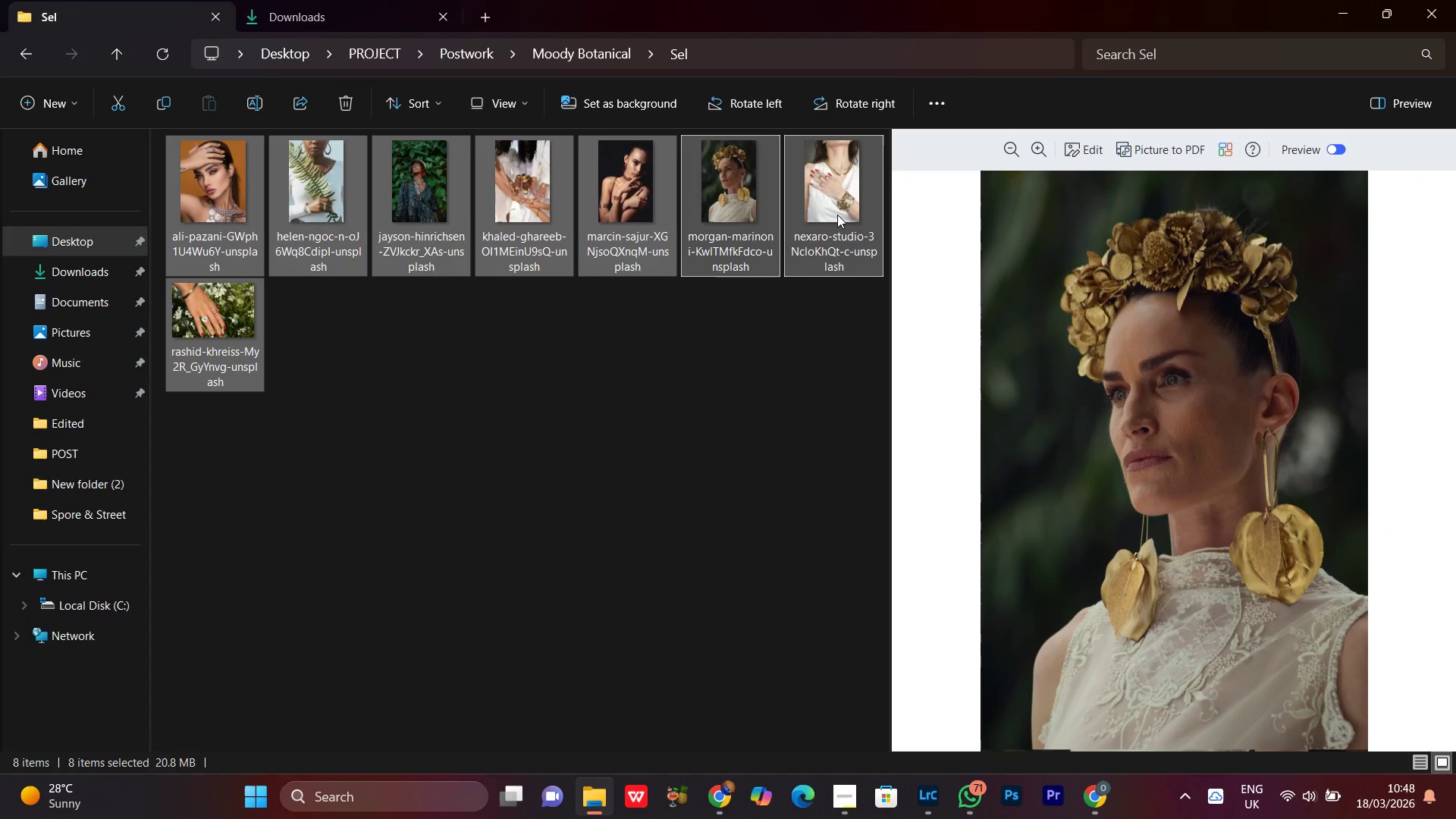 
mouse_move([840, 238])
 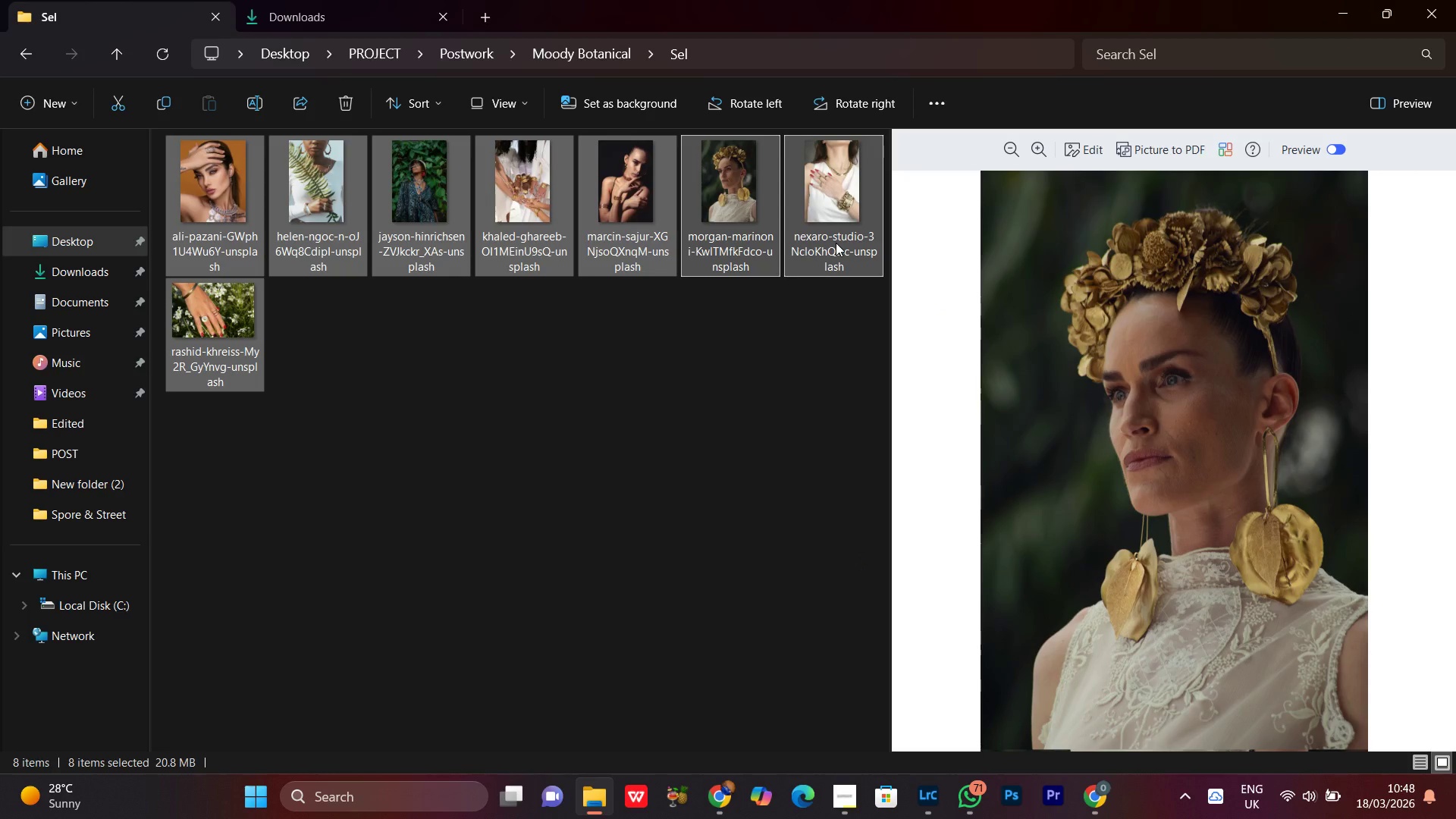 
left_click_drag(start_coordinate=[807, 187], to_coordinate=[742, 438])
 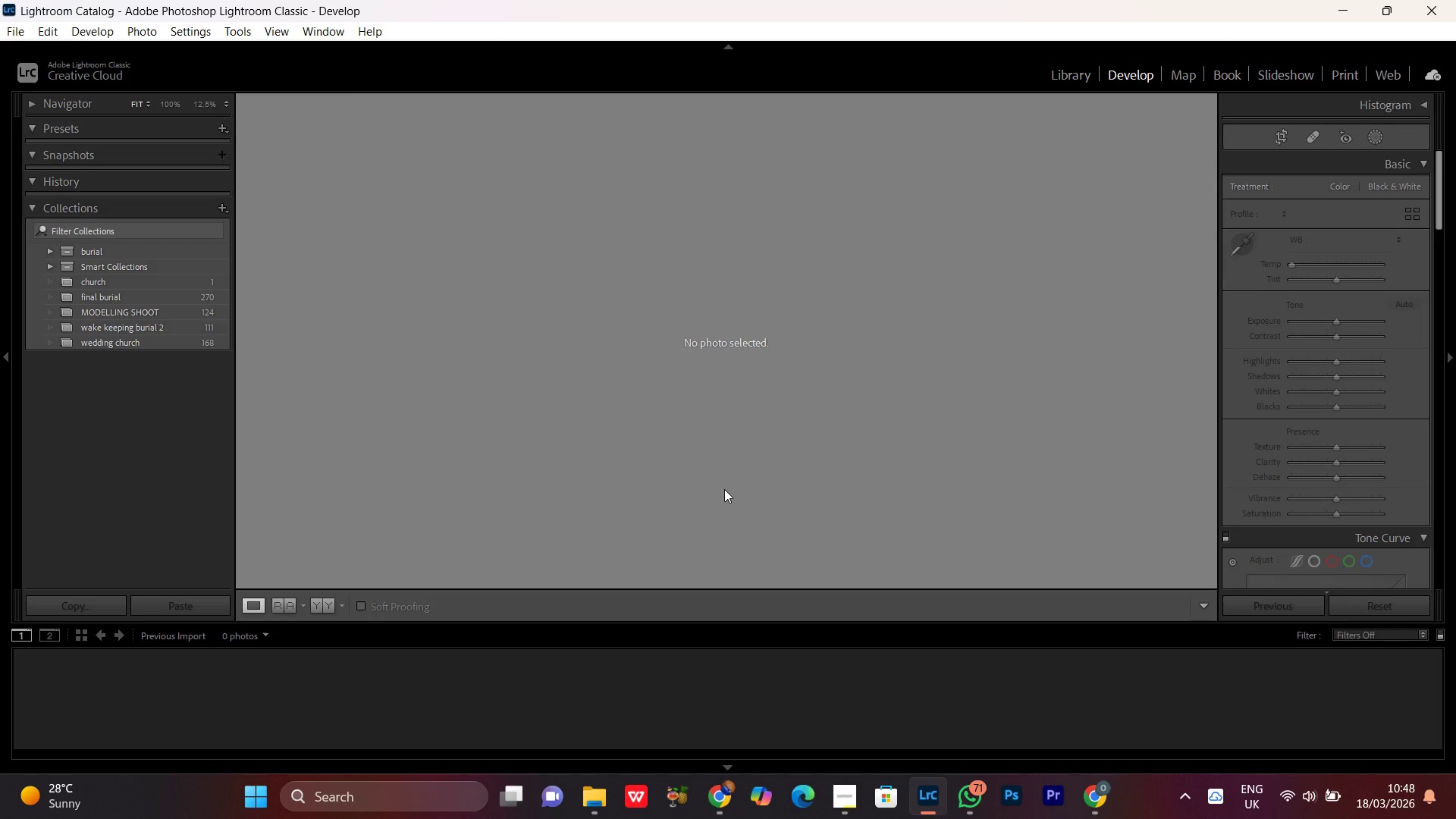 
wait(12.3)
 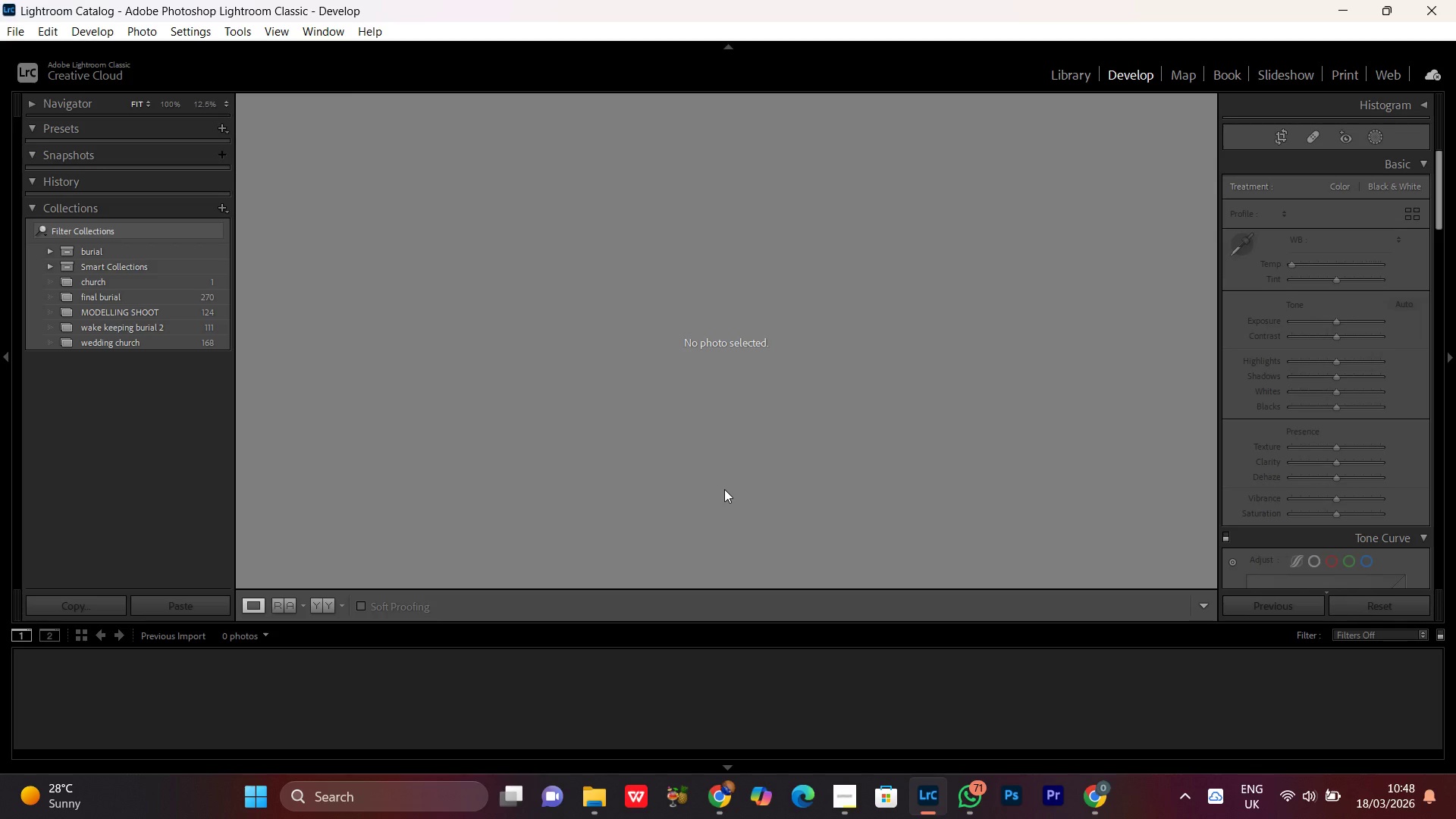 
left_click([588, 719])
 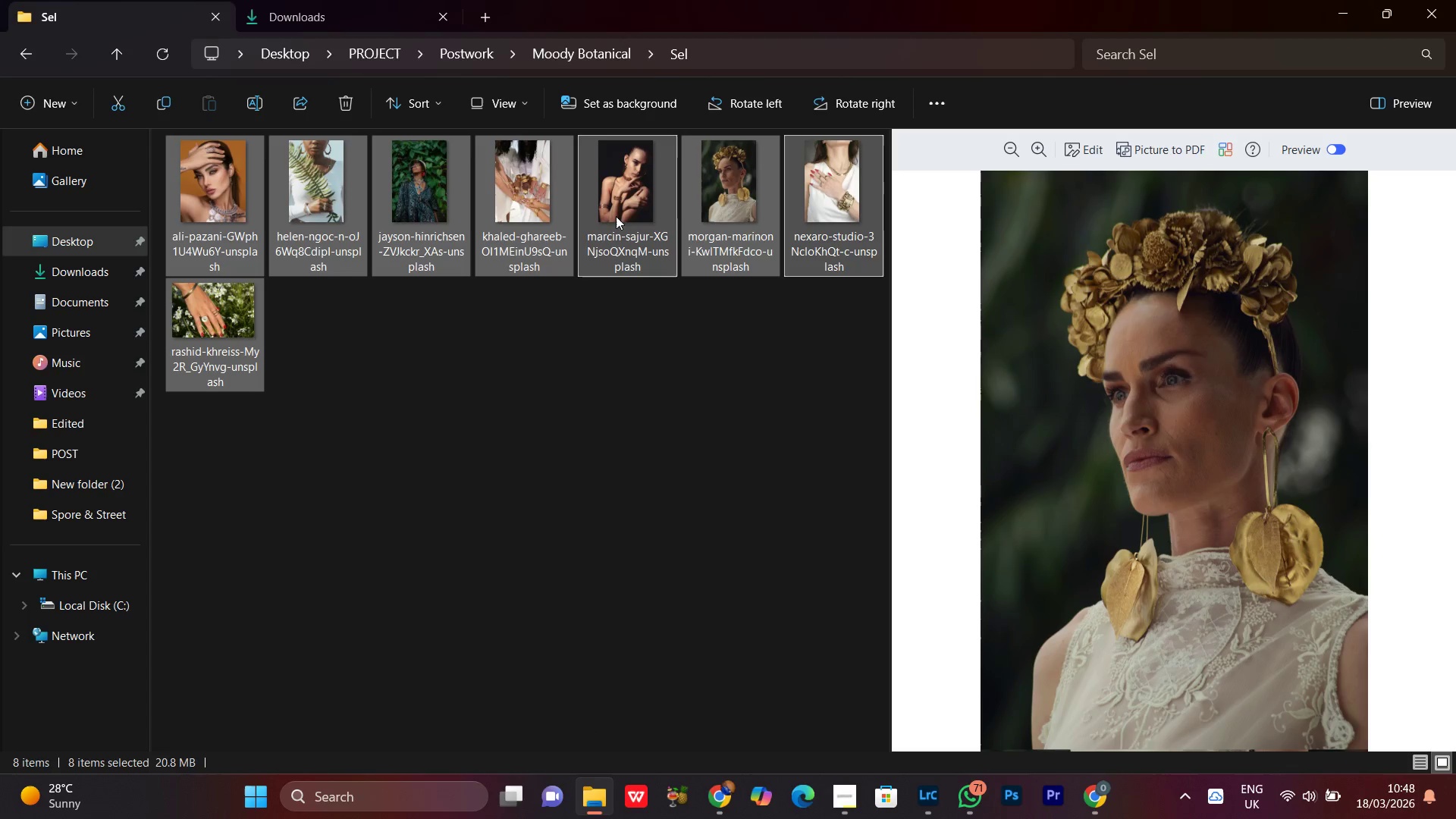 
left_click_drag(start_coordinate=[629, 204], to_coordinate=[745, 462])
 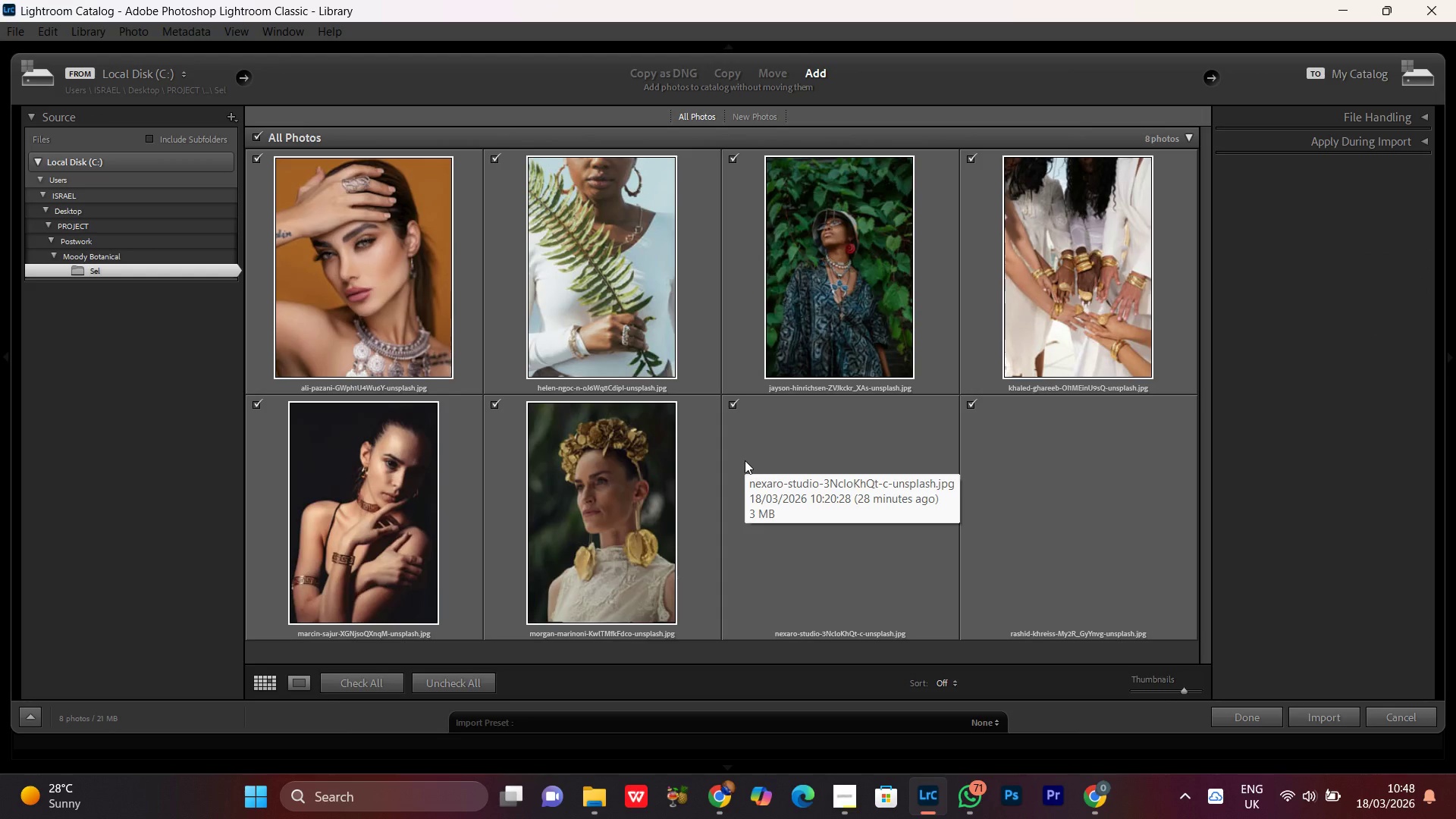 
wait(11.09)
 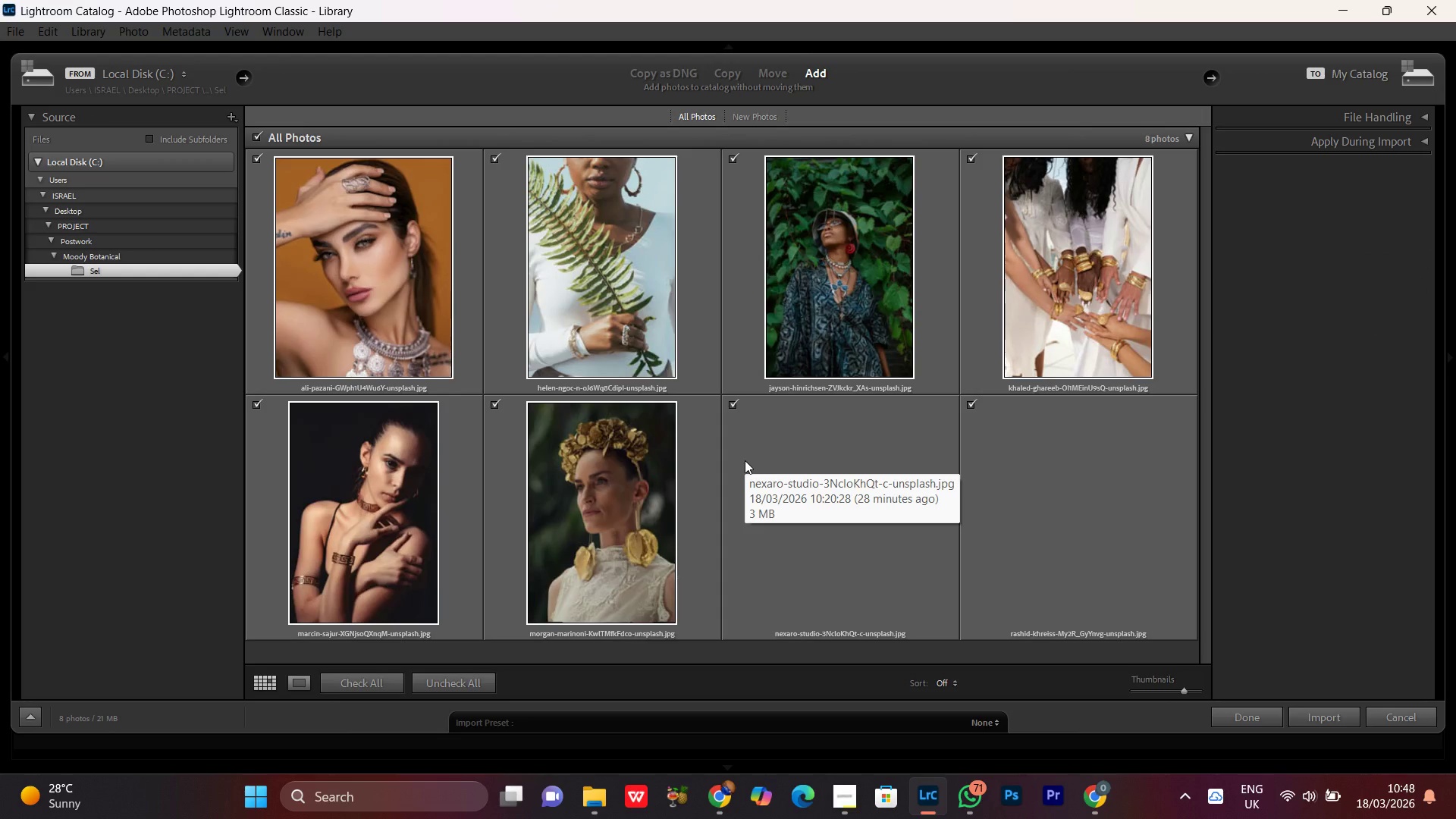 
scroll: coordinate [836, 395], scroll_direction: down, amount: 4.0
 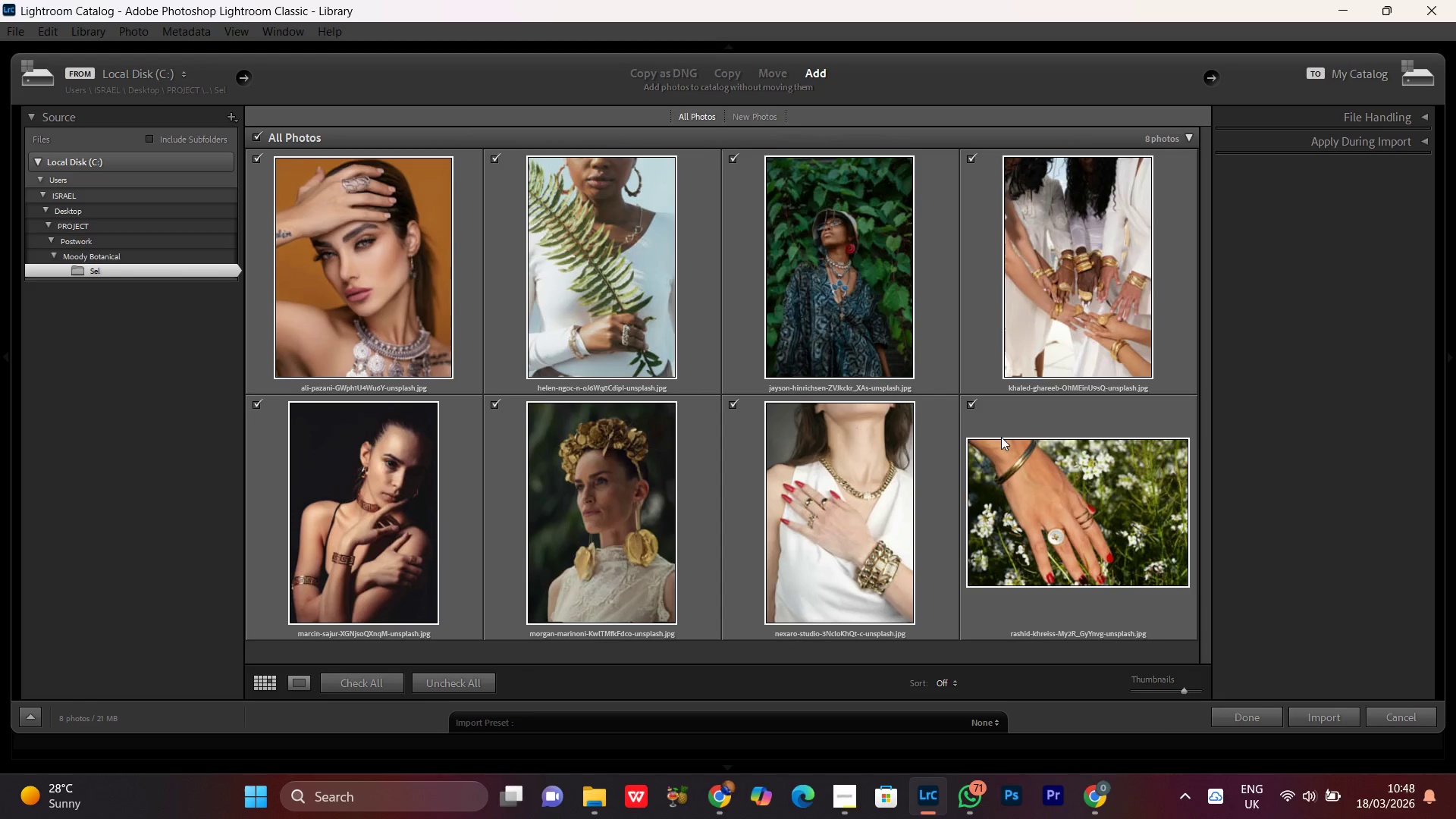 
mouse_move([974, 455])
 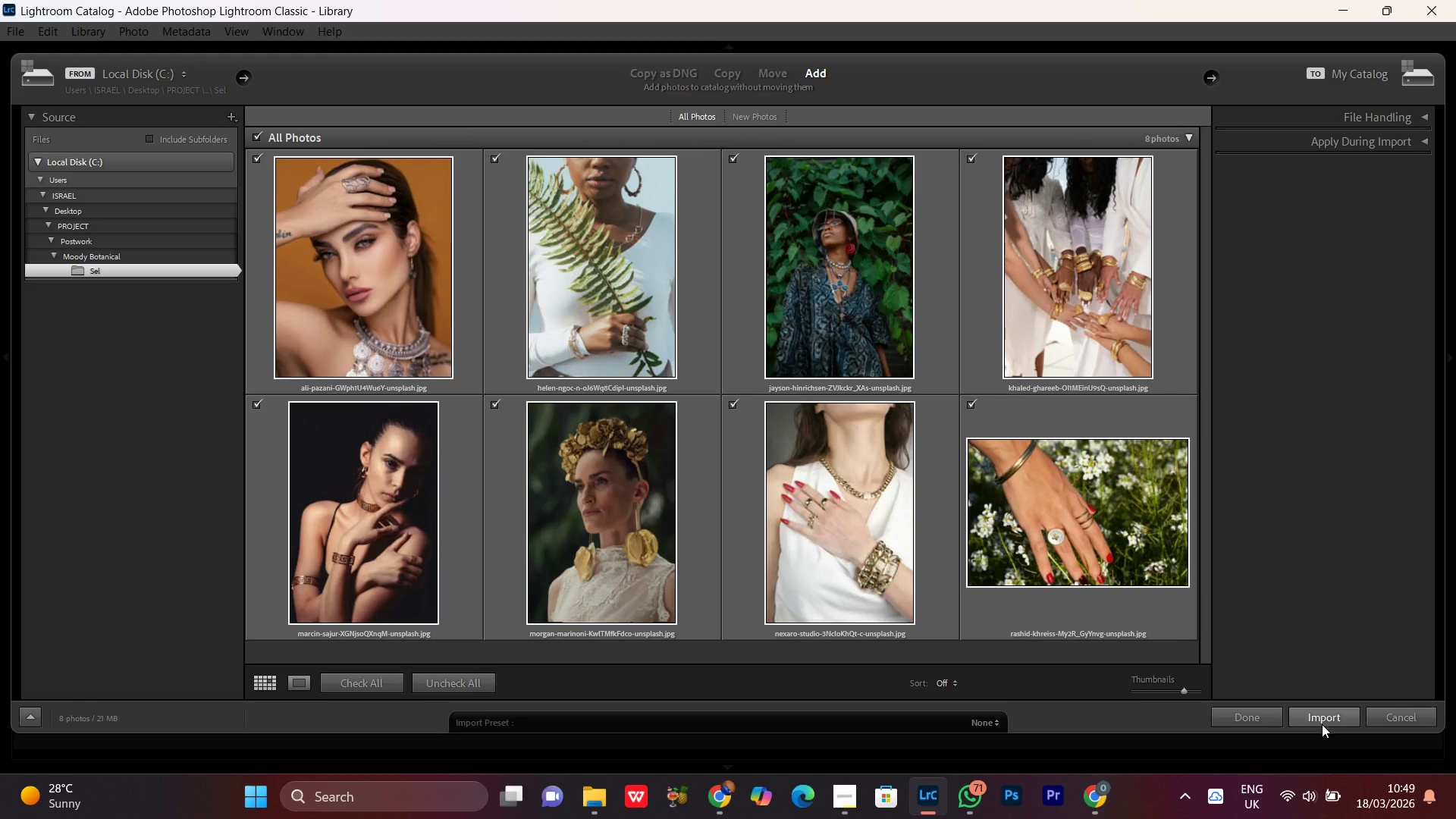 
left_click([1321, 720])
 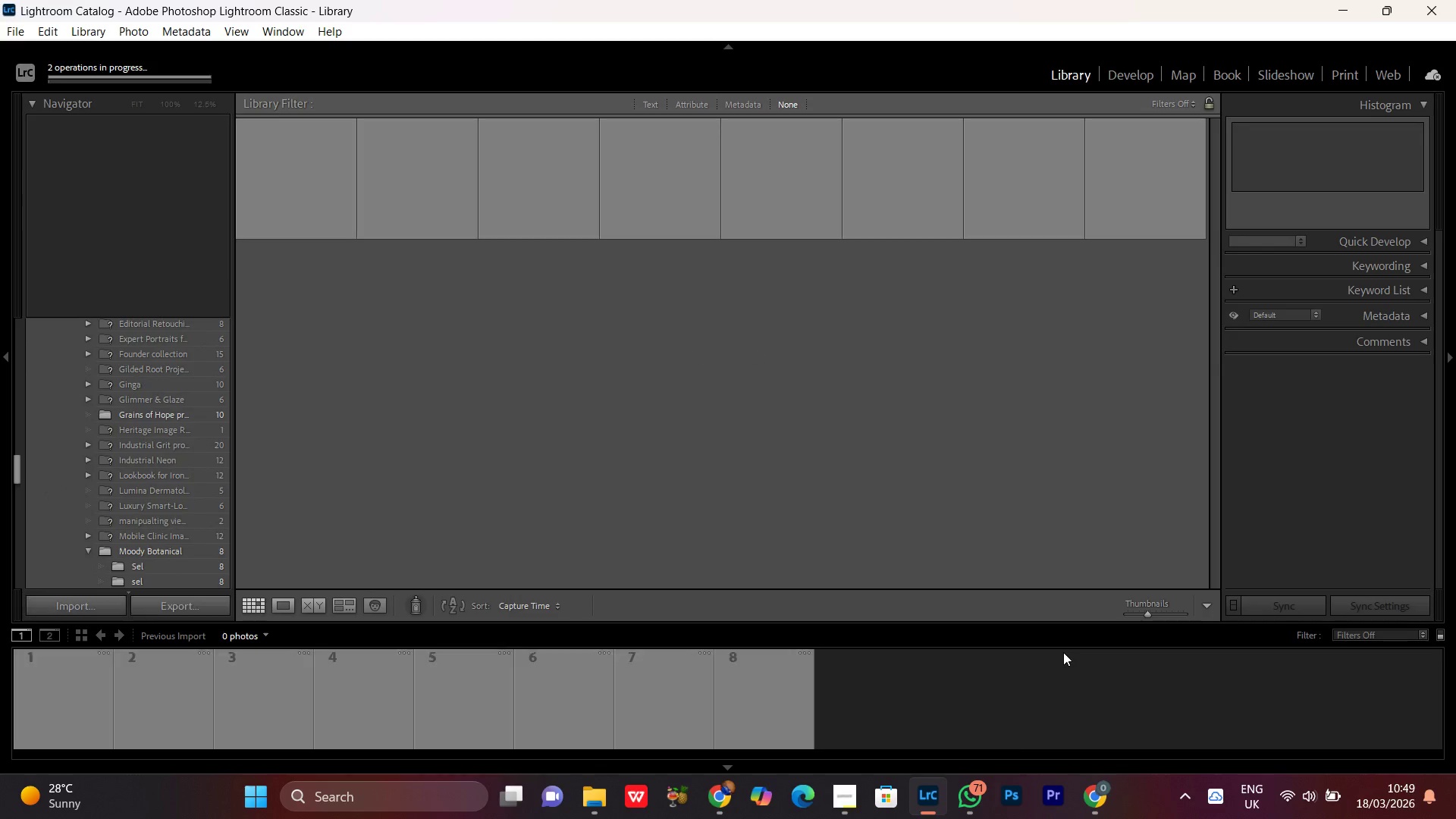 
mouse_move([702, 595])
 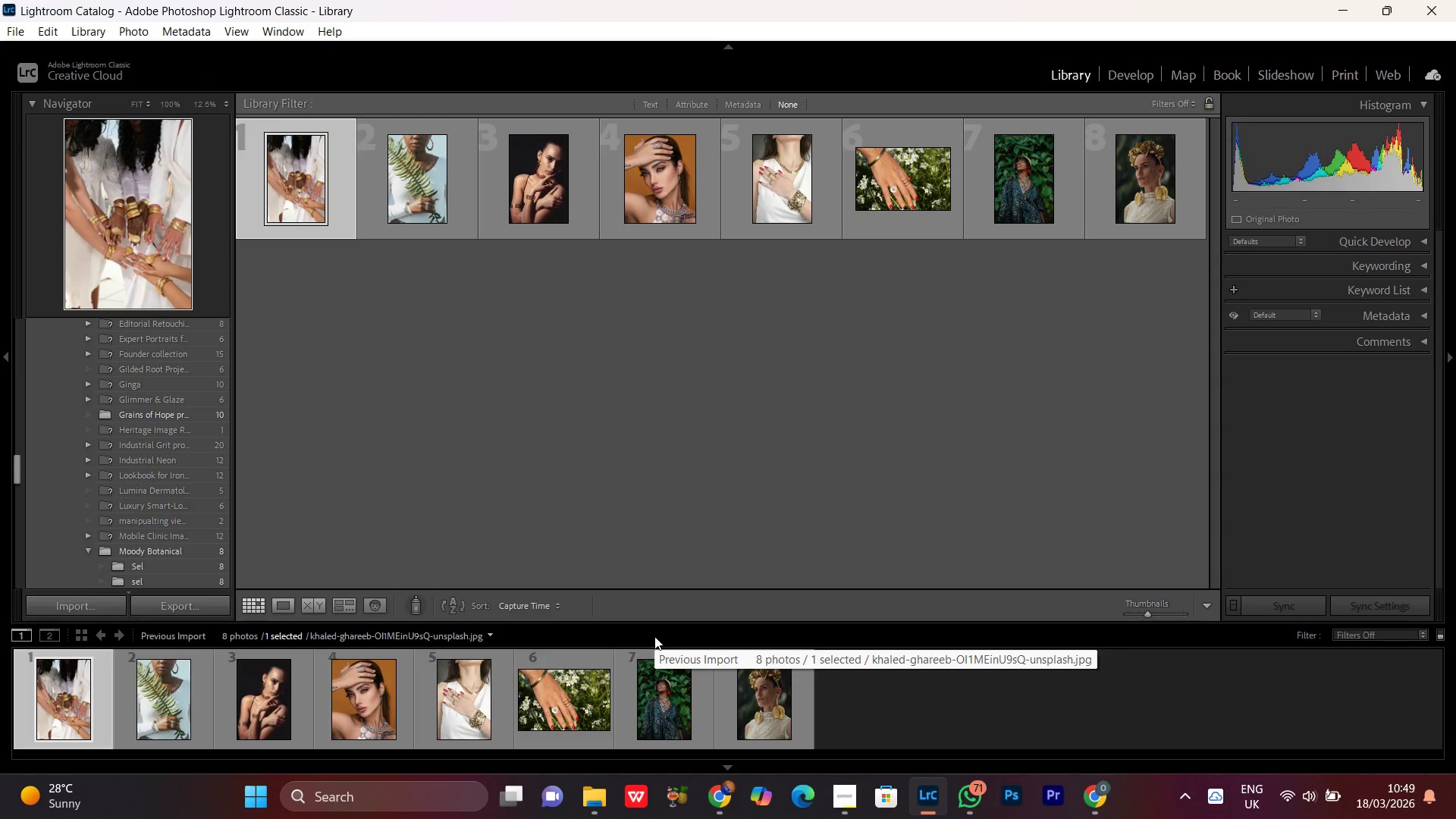 
wait(17.33)
 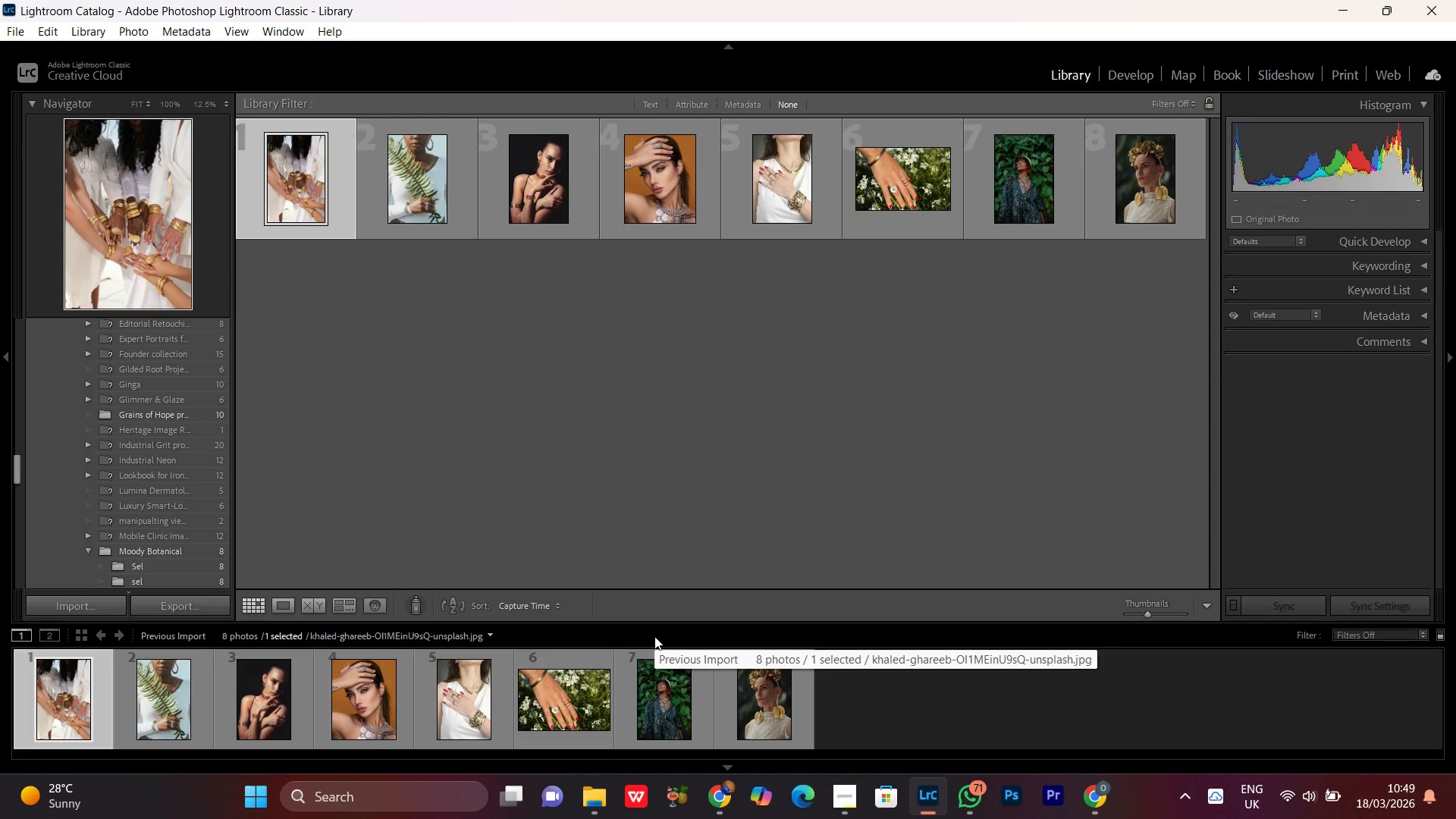 
left_click([1120, 74])
 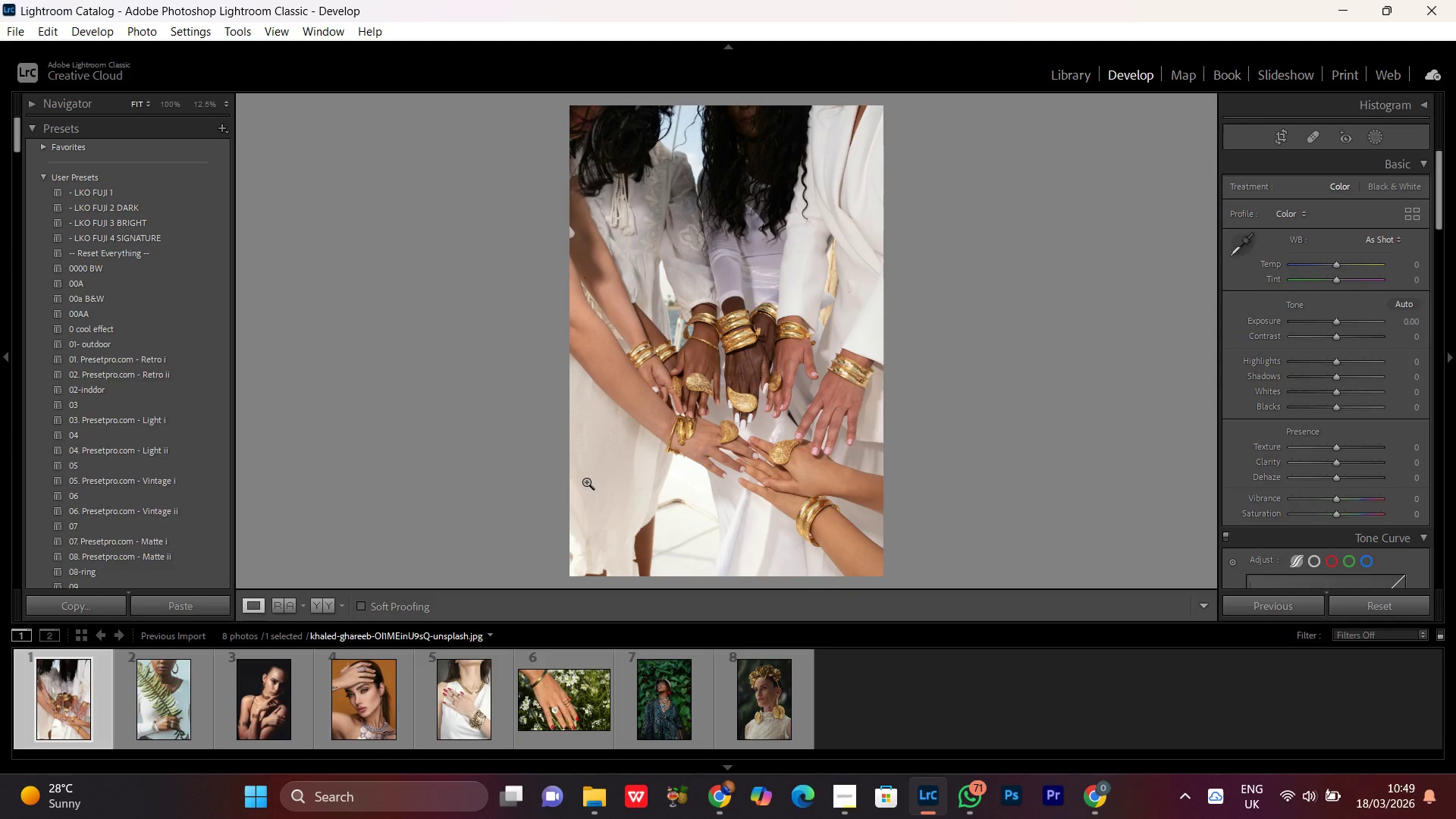 
wait(15.47)
 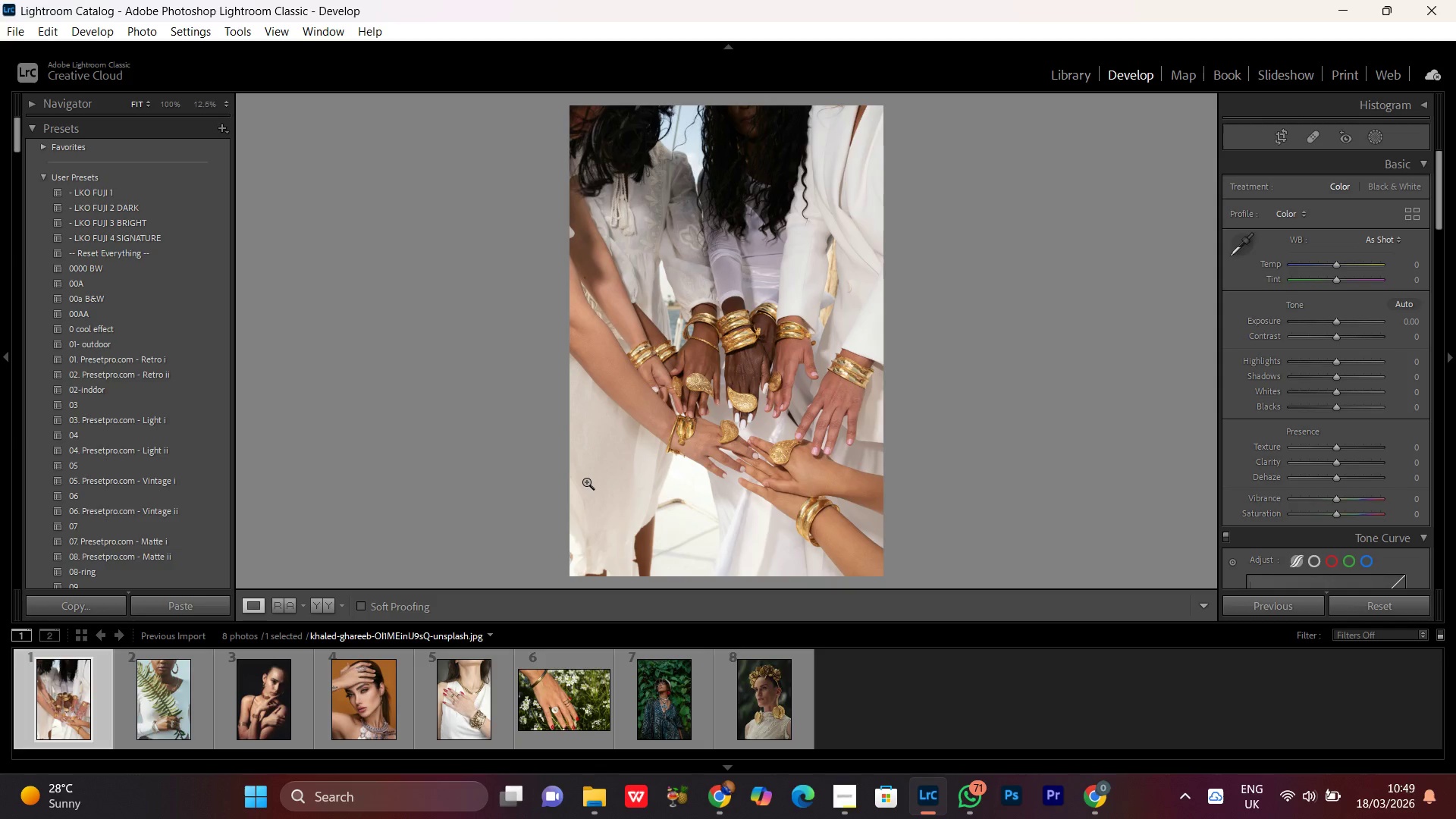 
scroll: coordinate [585, 480], scroll_direction: down, amount: 1.0
 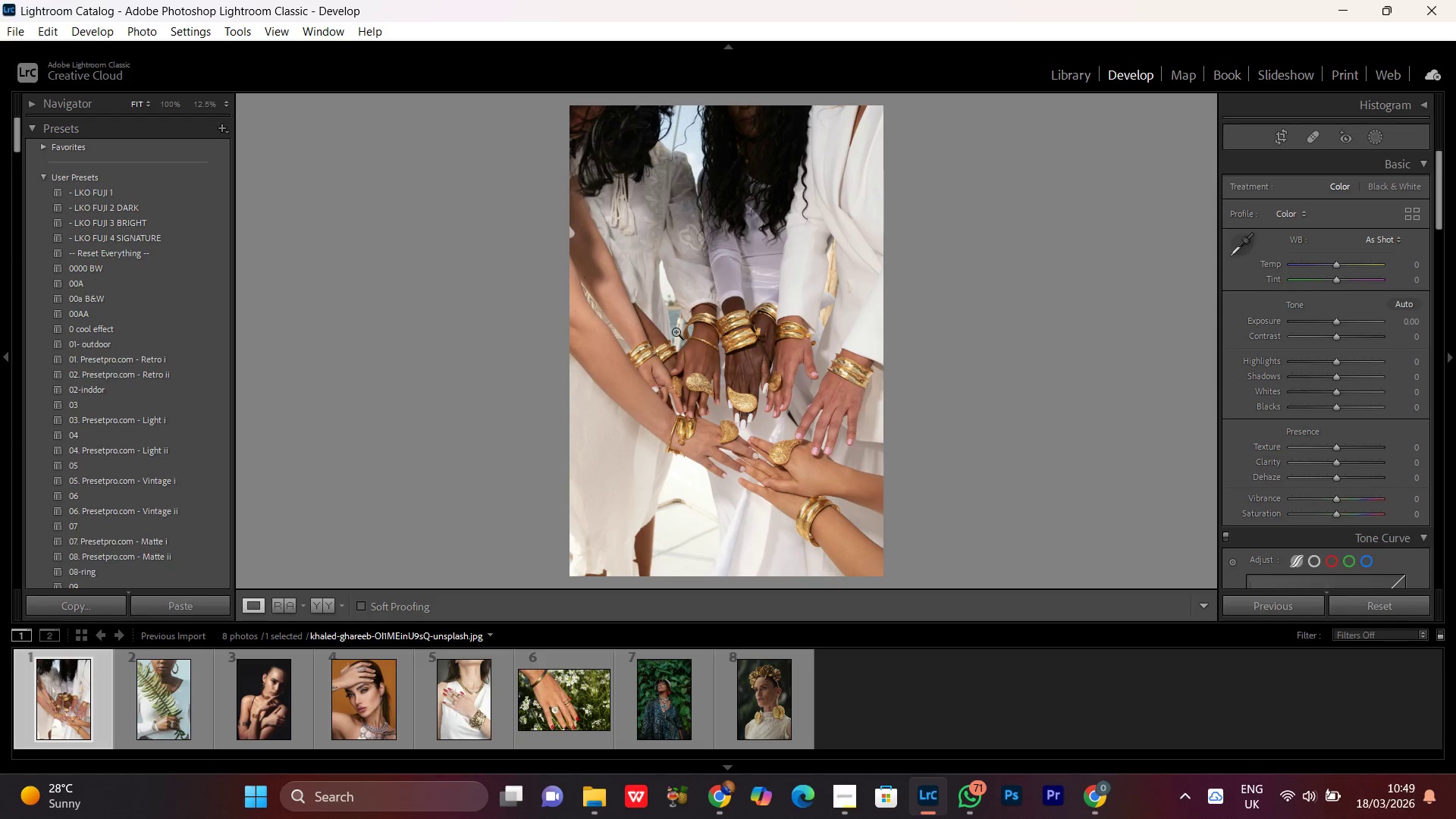 
left_click([741, 318])
 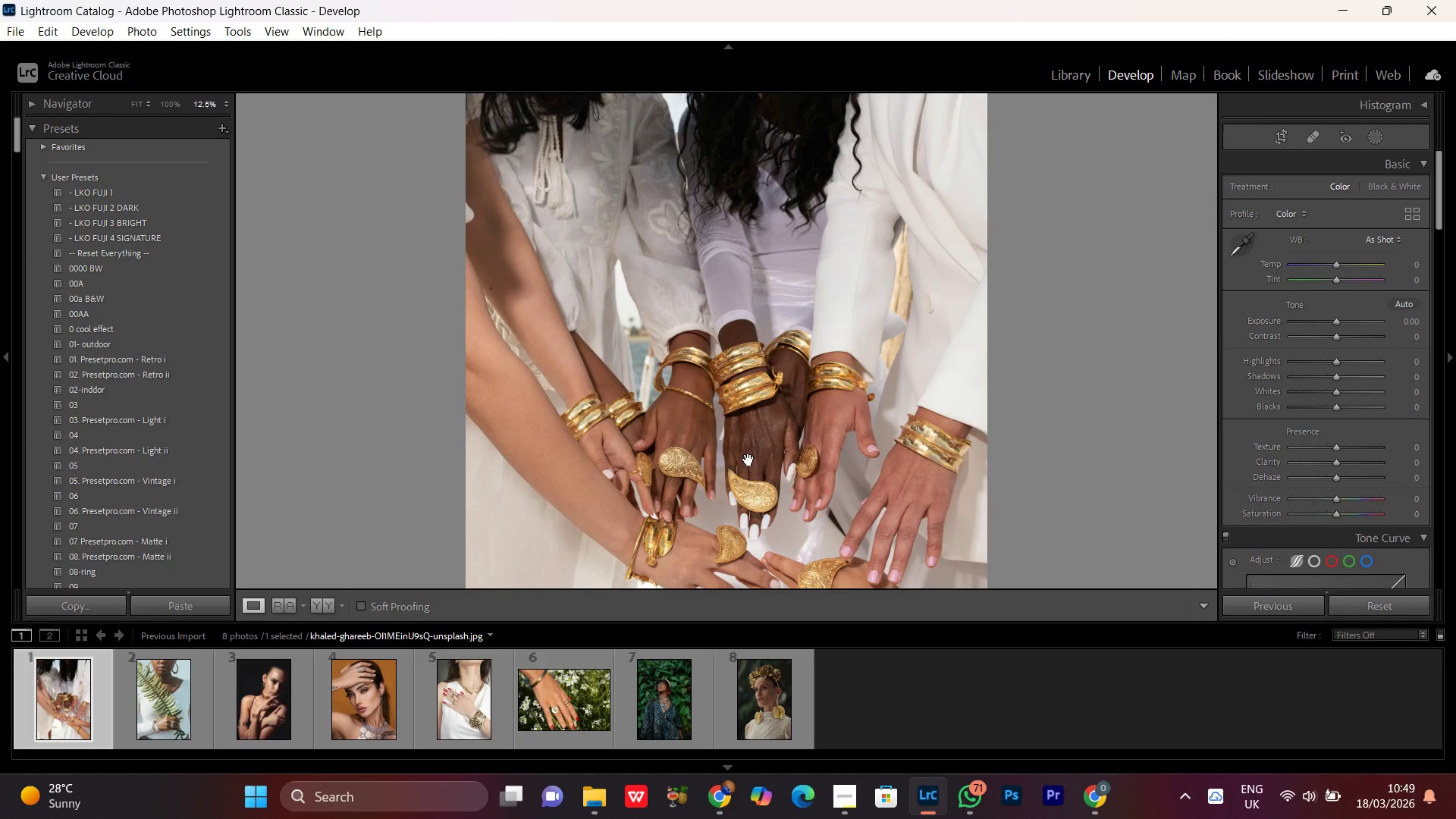 
left_click([748, 460])
 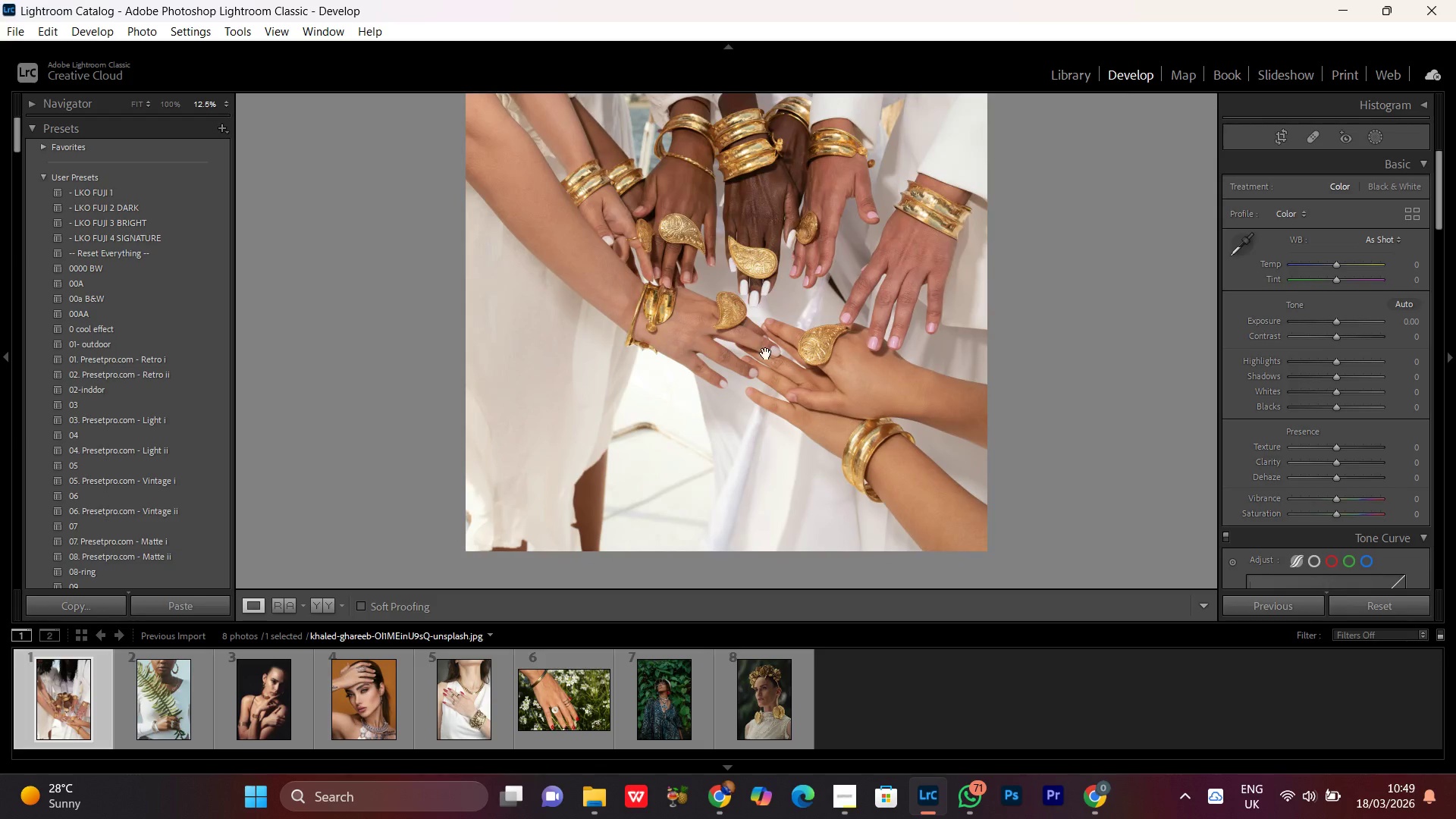 
left_click_drag(start_coordinate=[766, 289], to_coordinate=[759, 477])
 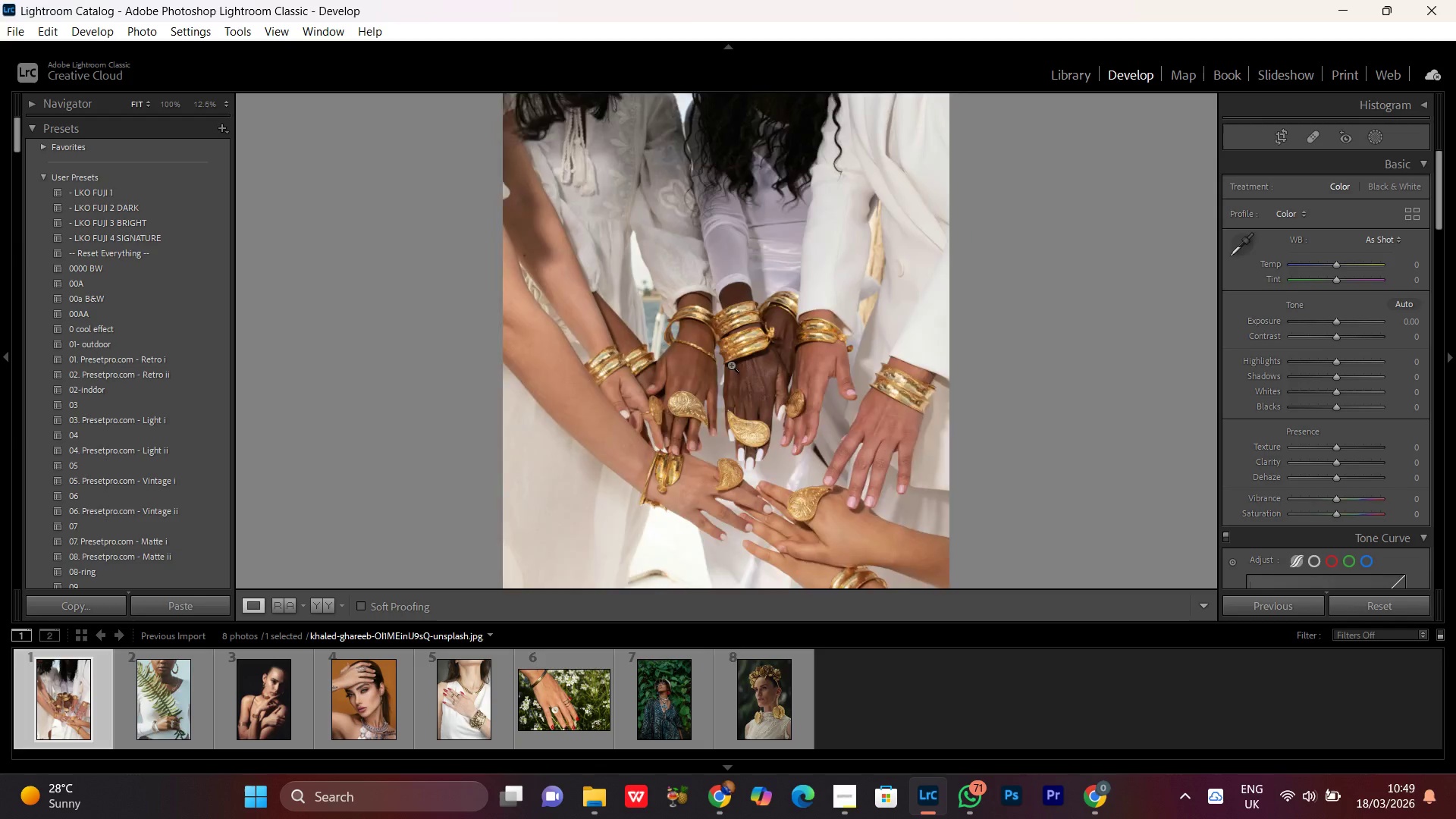 
double_click([731, 365])
 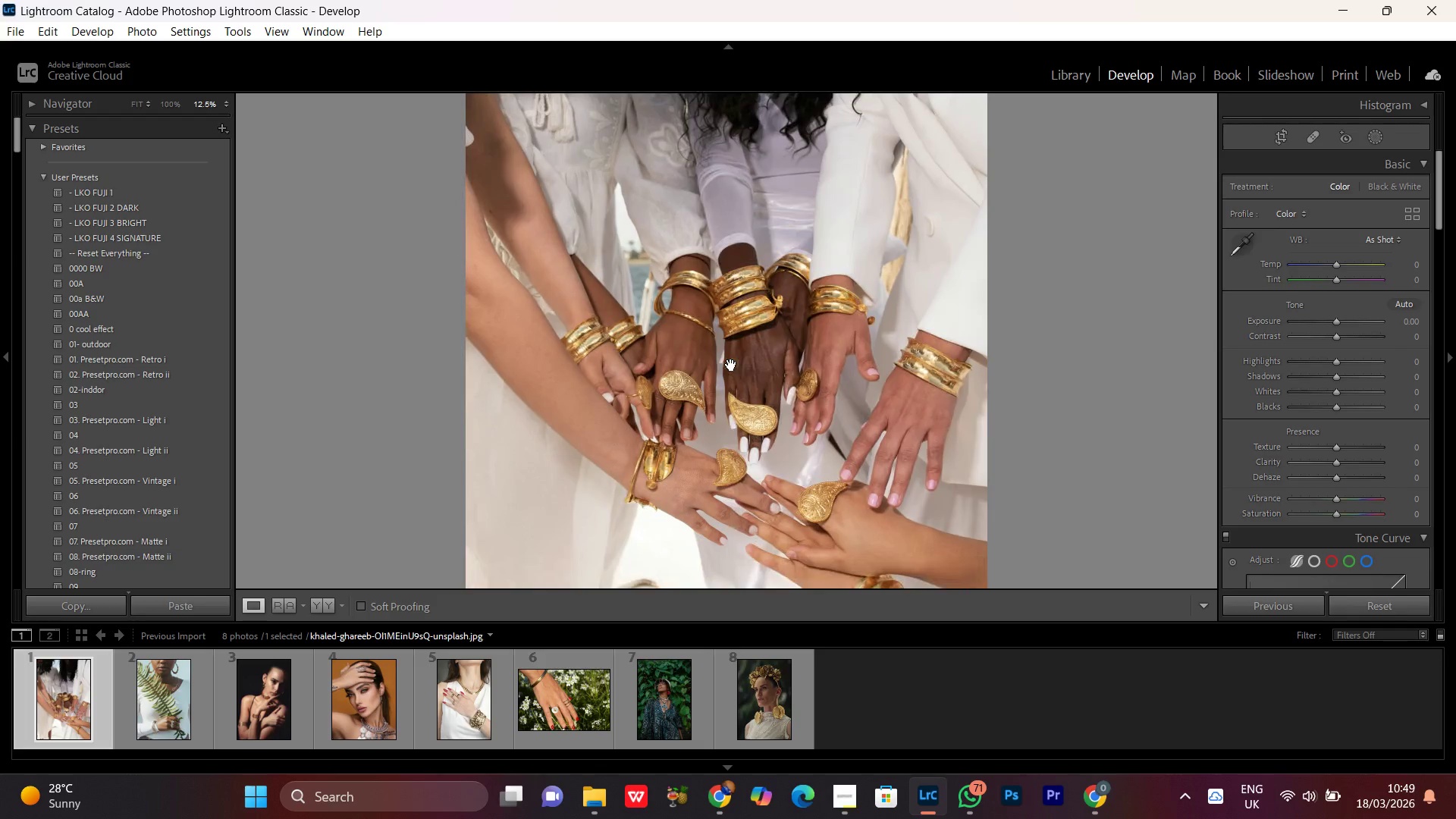 
triple_click([731, 365])
 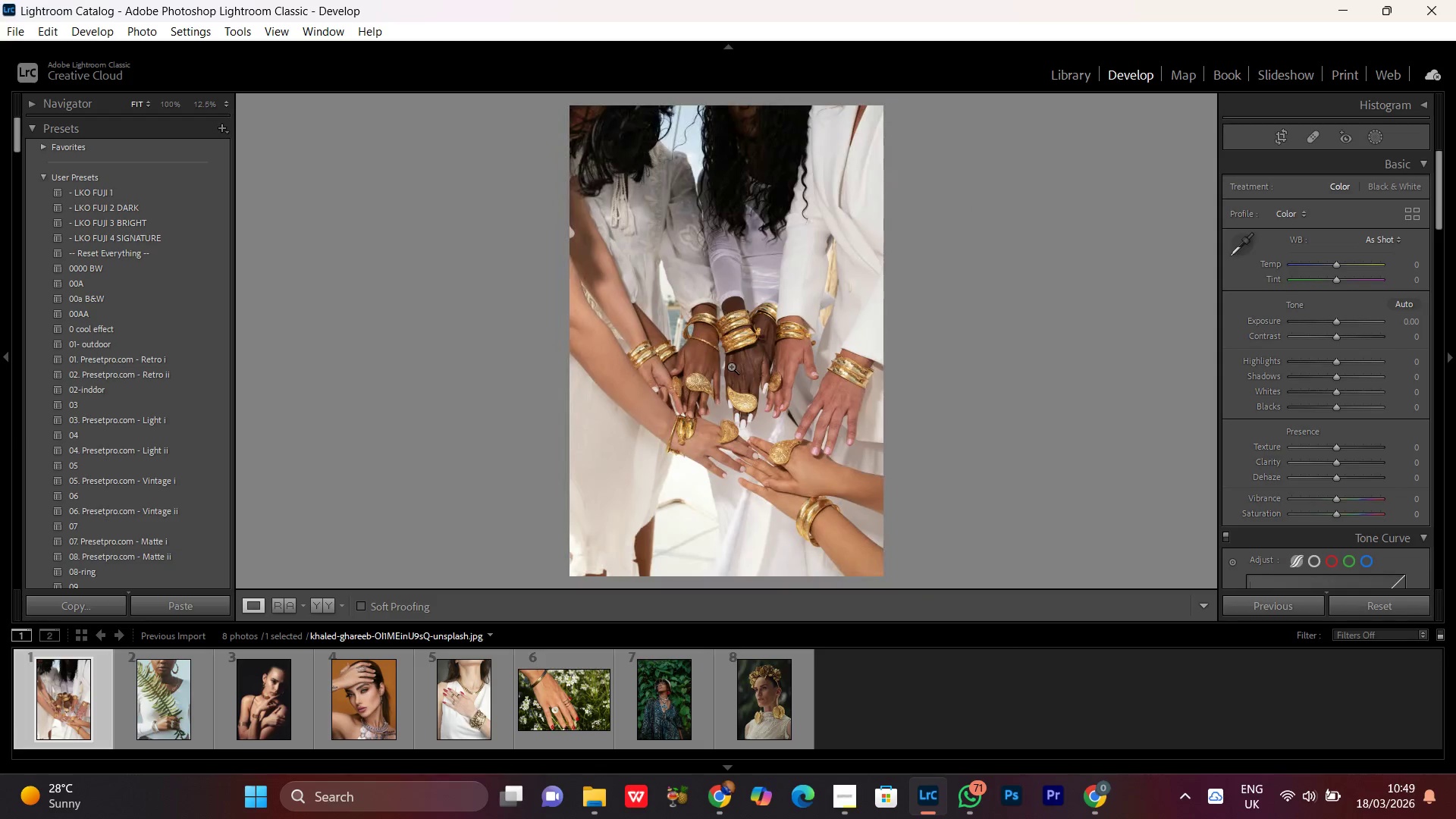 
wait(10.67)
 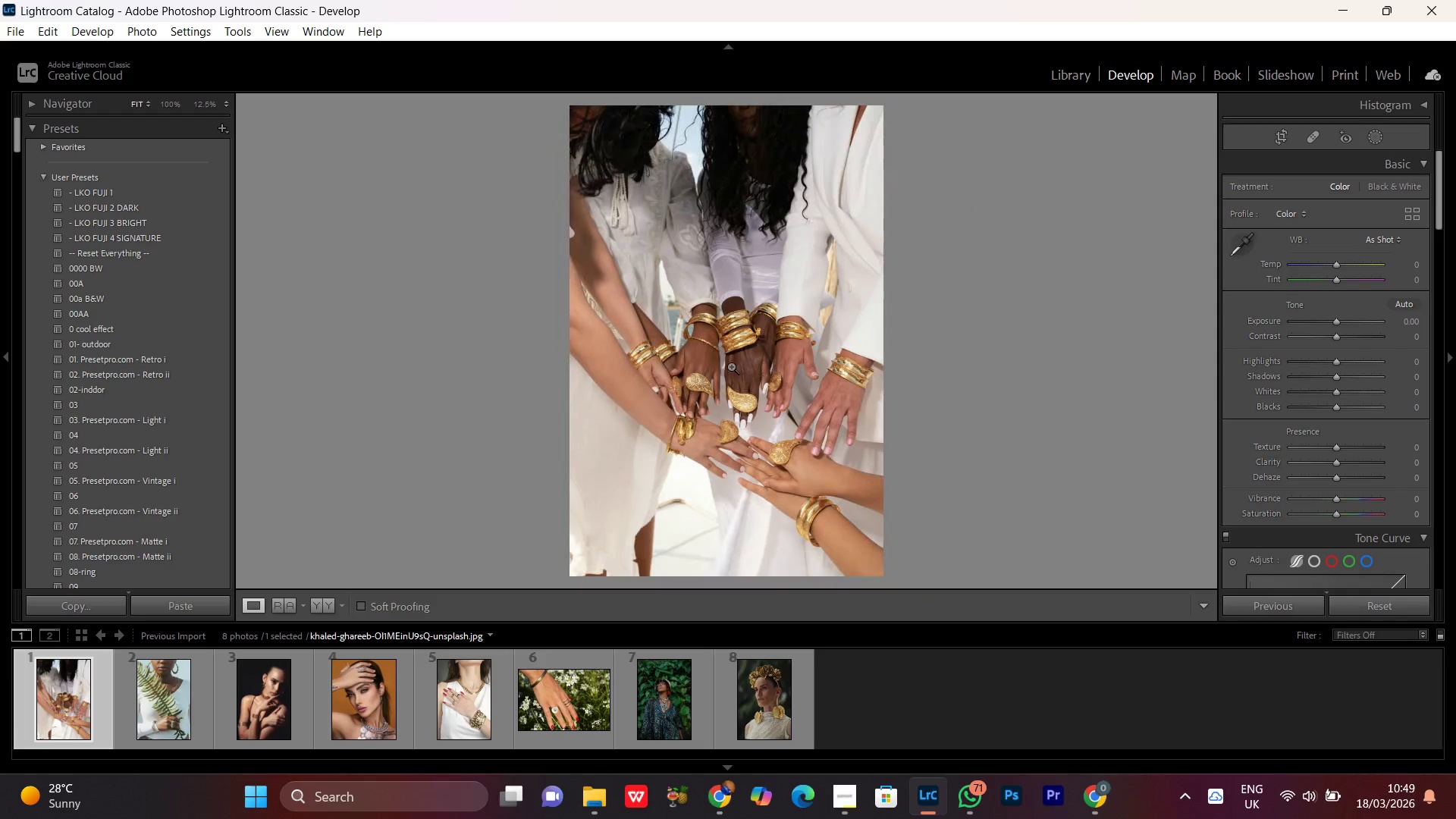 
left_click([1336, 17])
 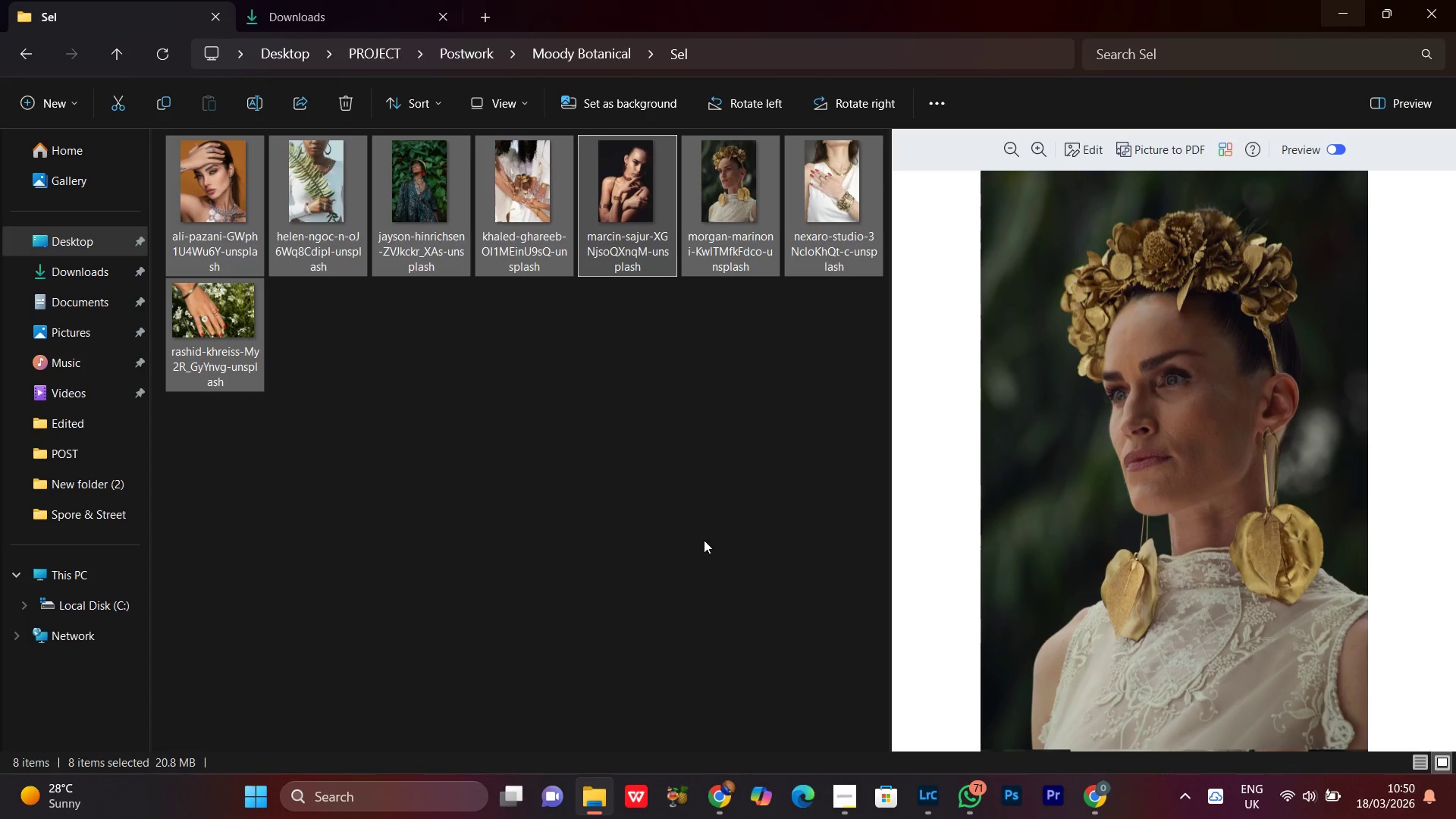 
left_click([574, 488])
 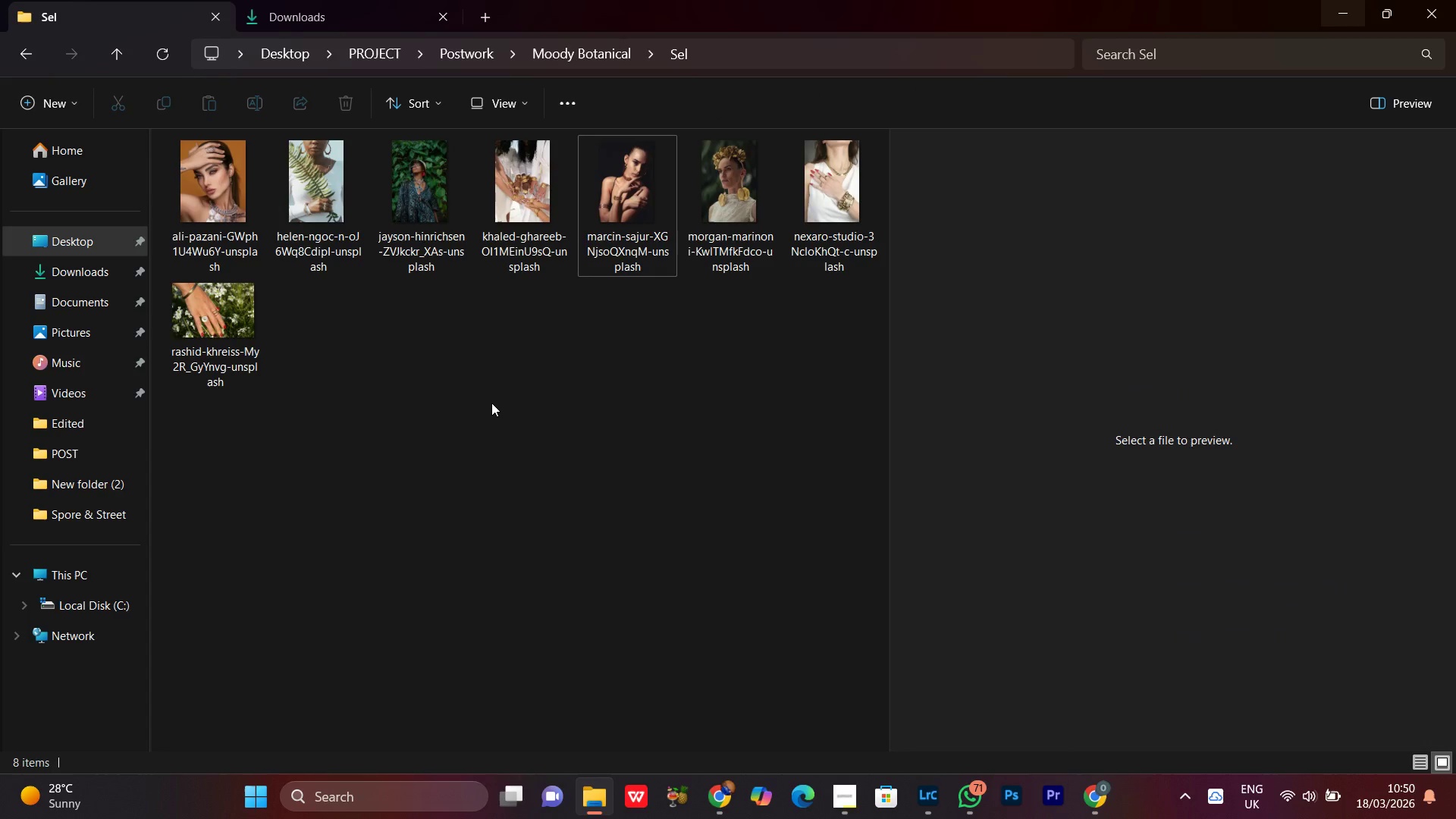 
mouse_move([507, 418])
 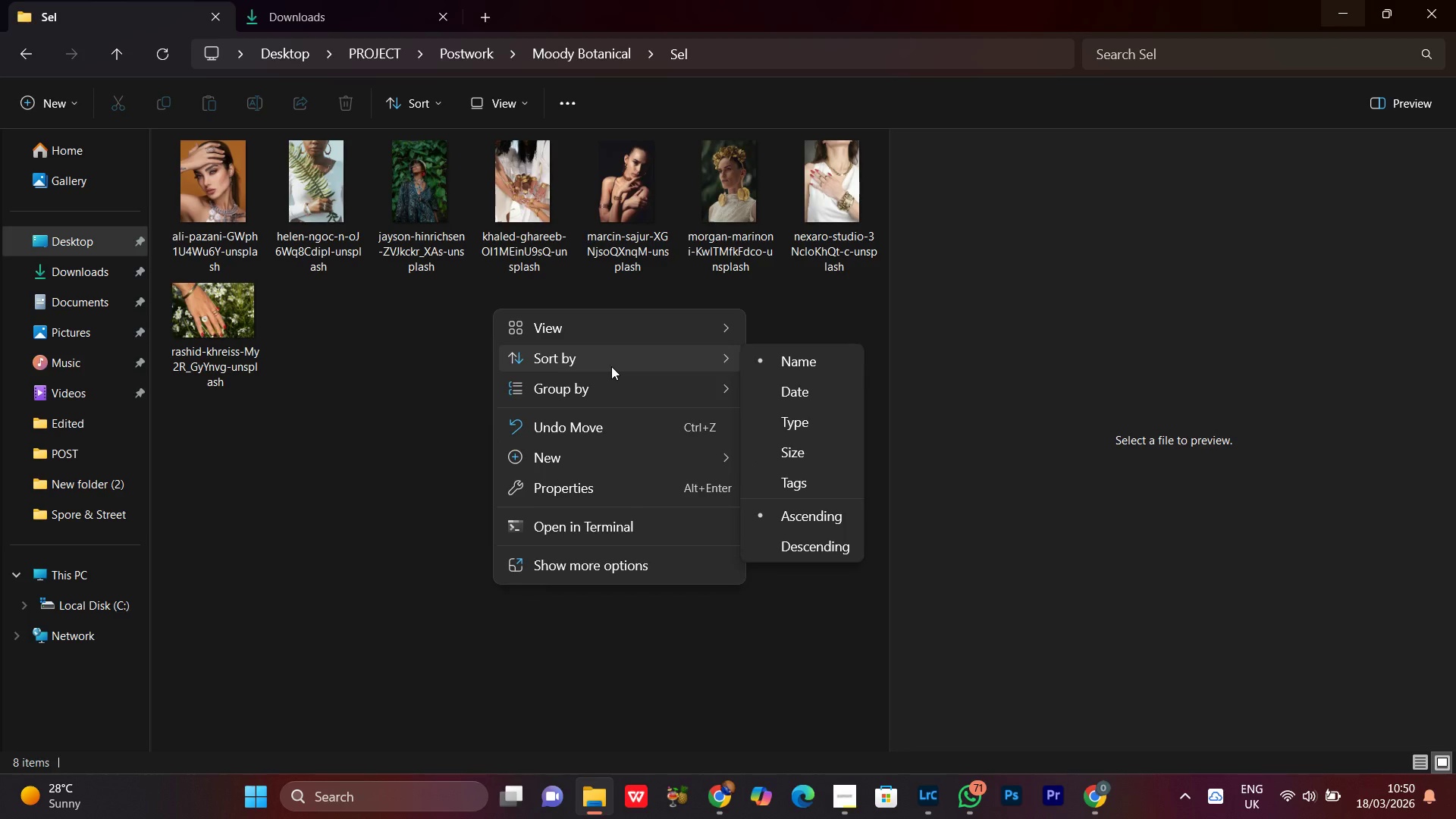 
wait(6.29)
 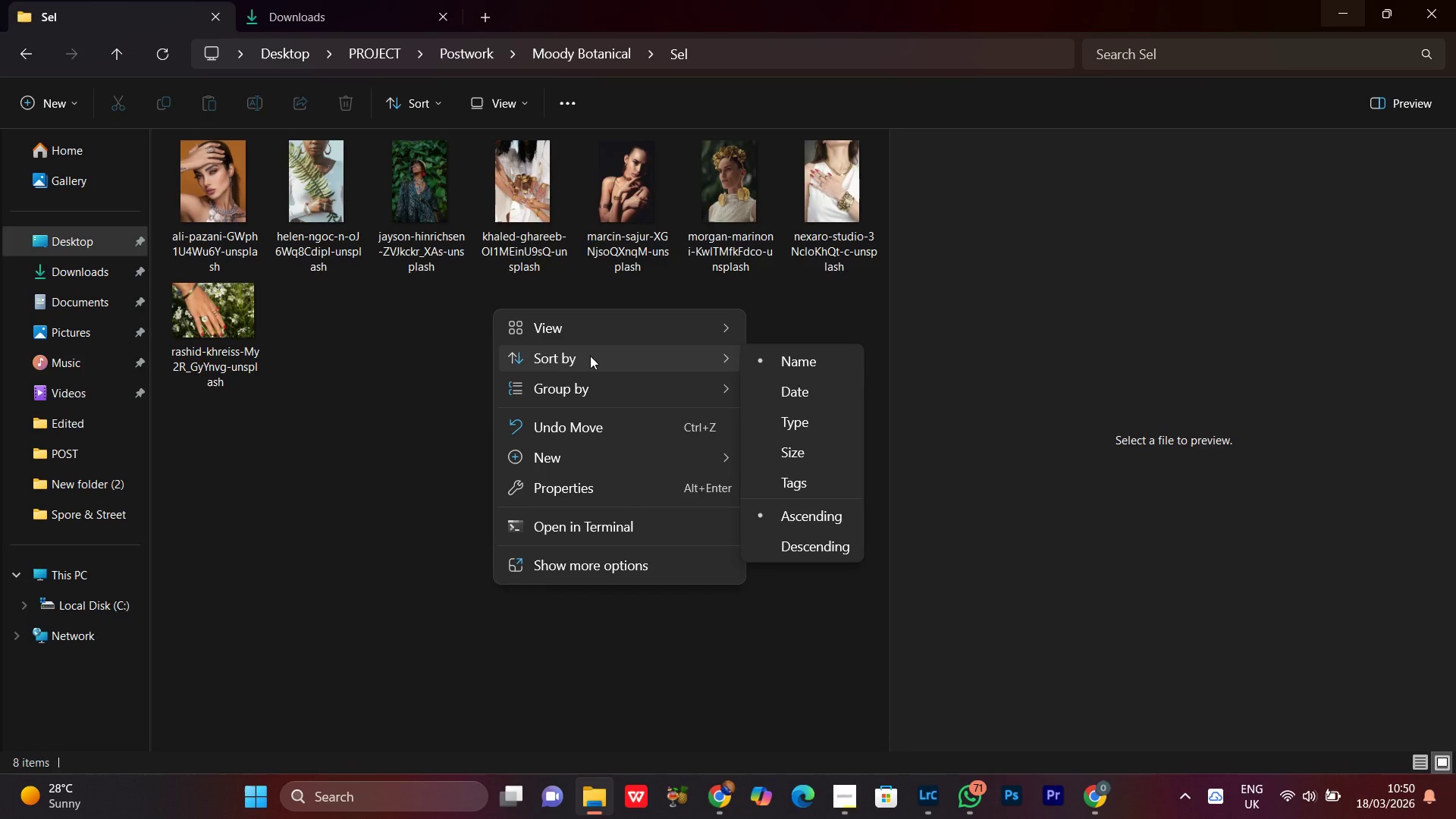 
left_click([579, 328])
 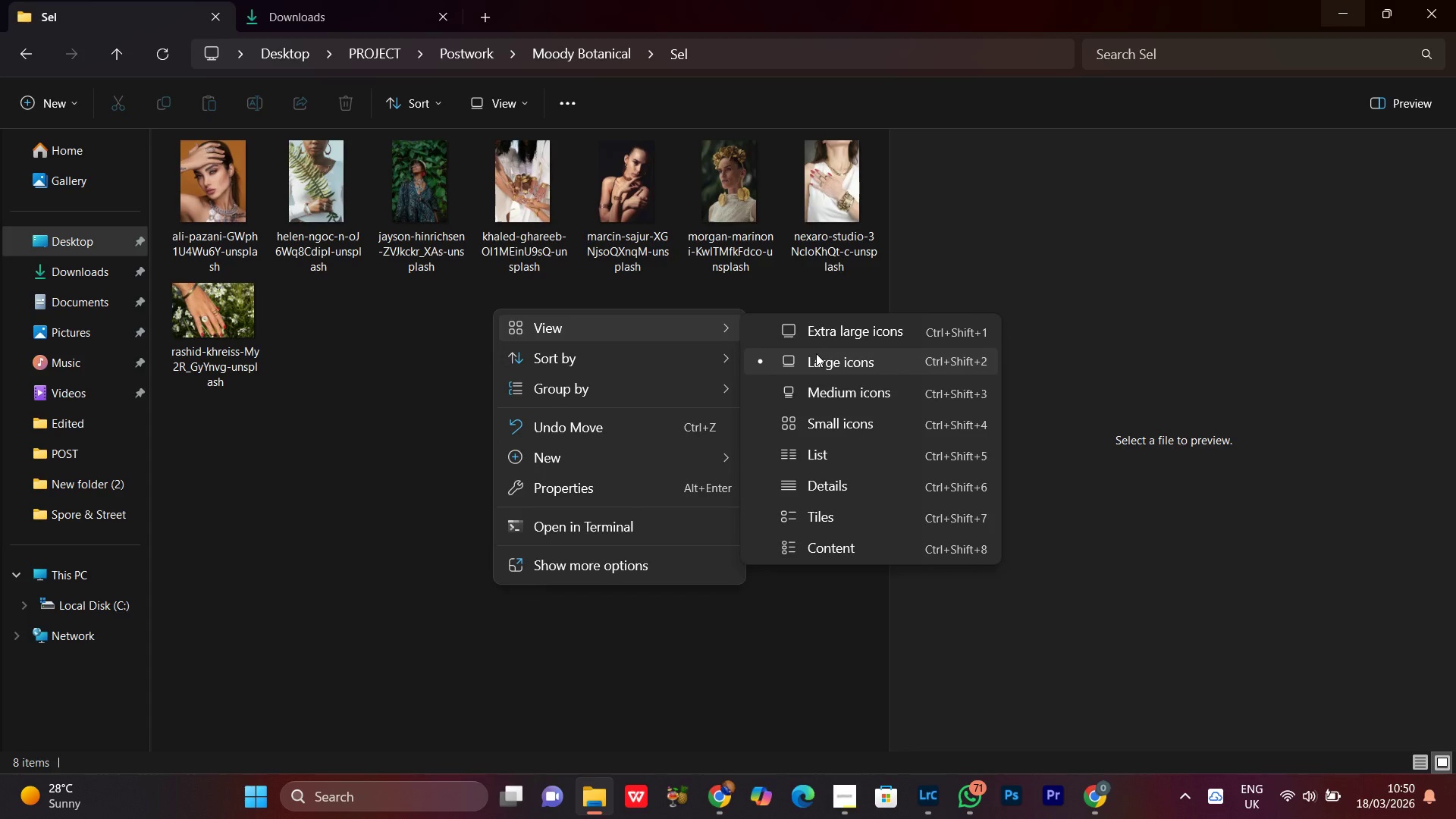 
left_click([816, 353])
 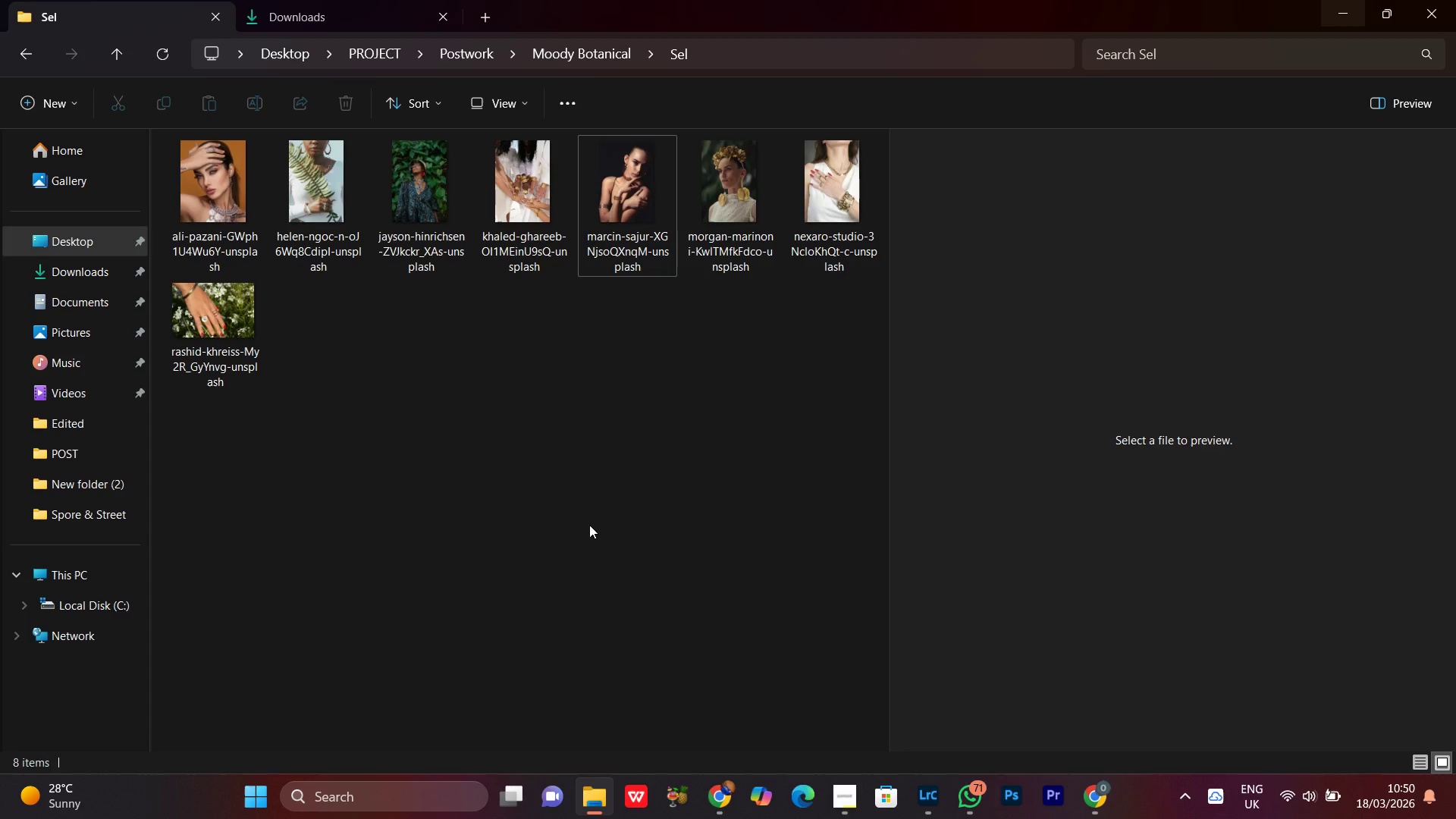 
left_click([579, 485])
 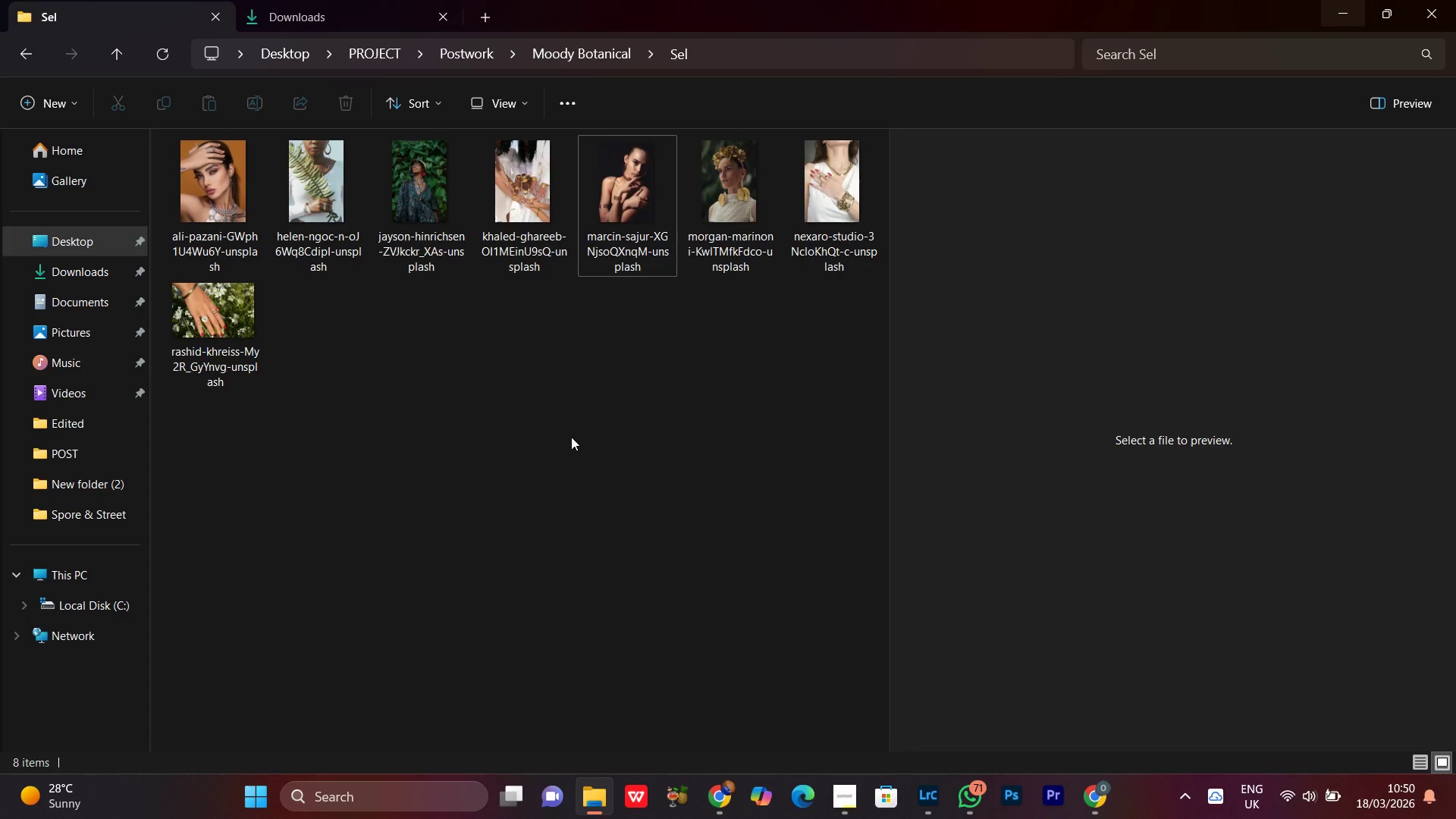 
right_click([571, 437])
 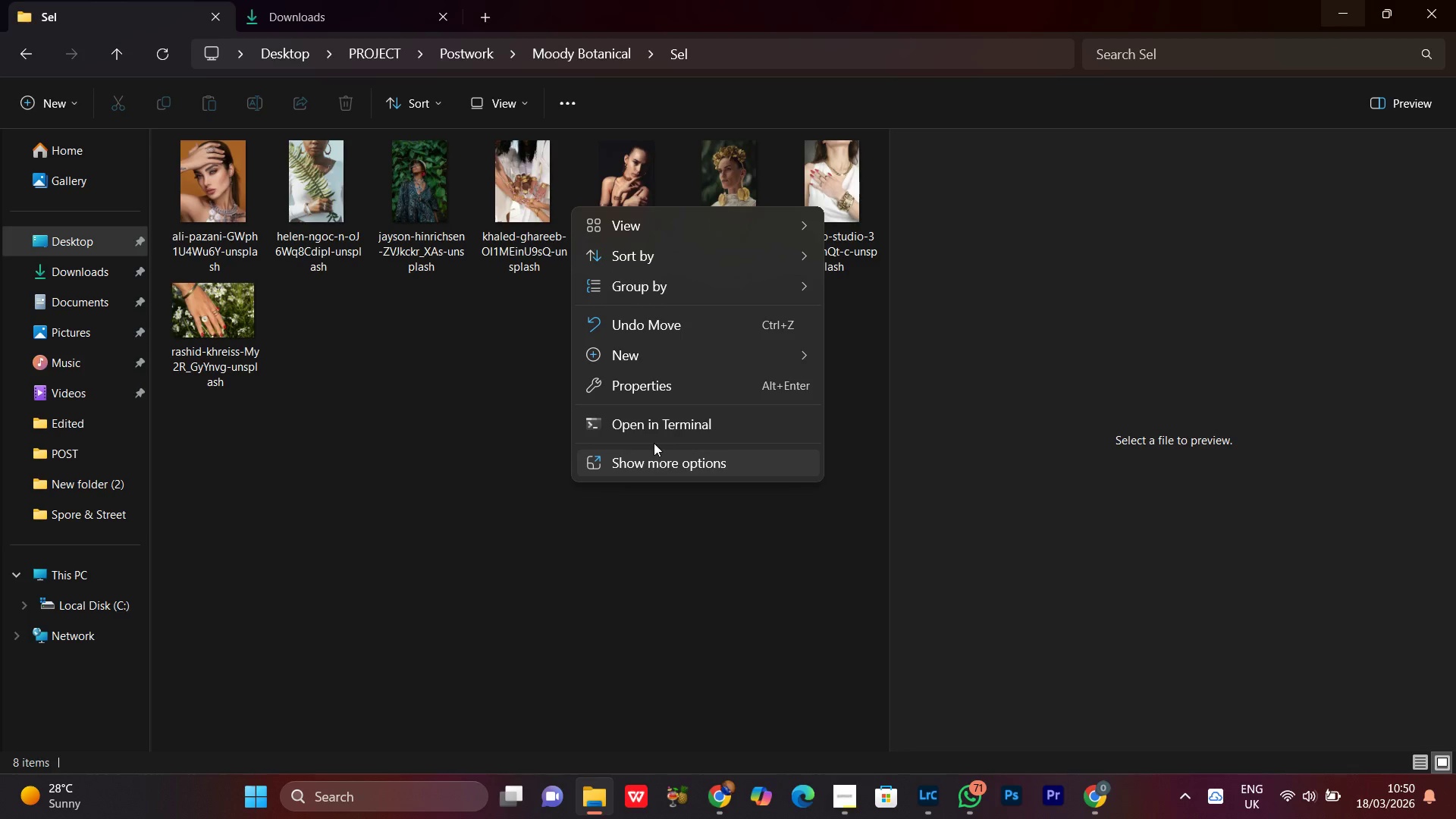 
left_click([665, 463])
 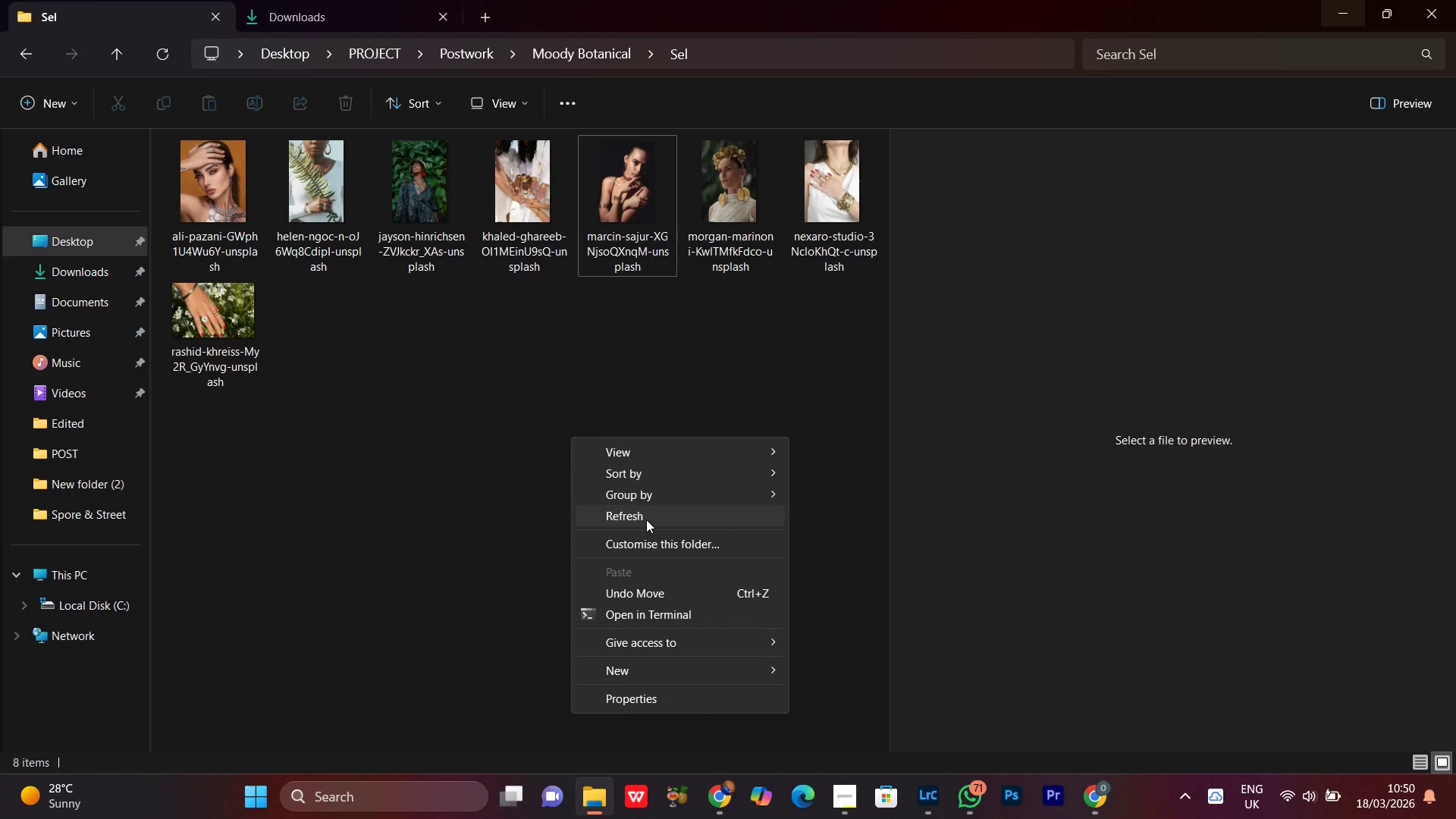 
left_click([646, 519])
 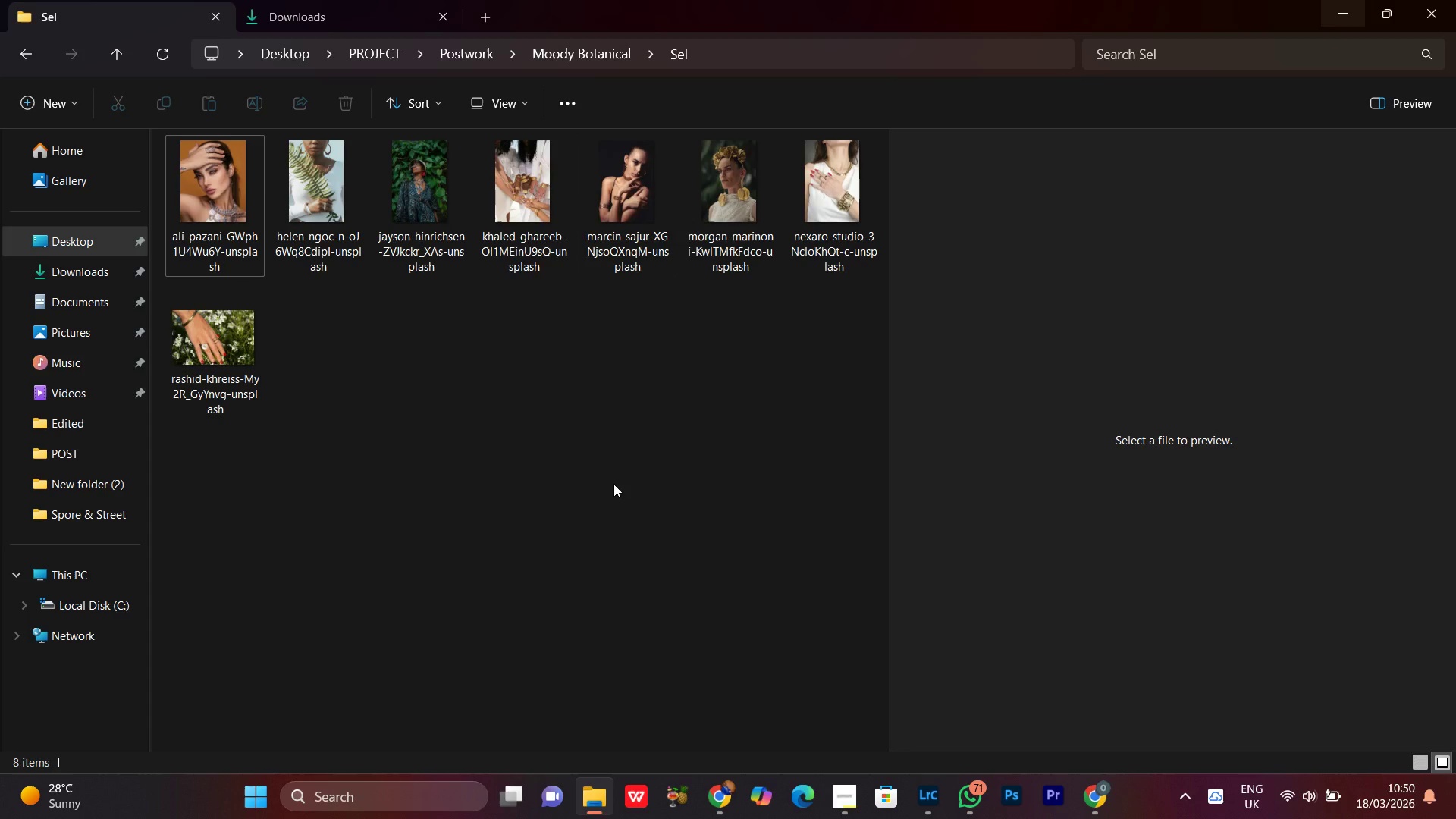 
wait(10.06)
 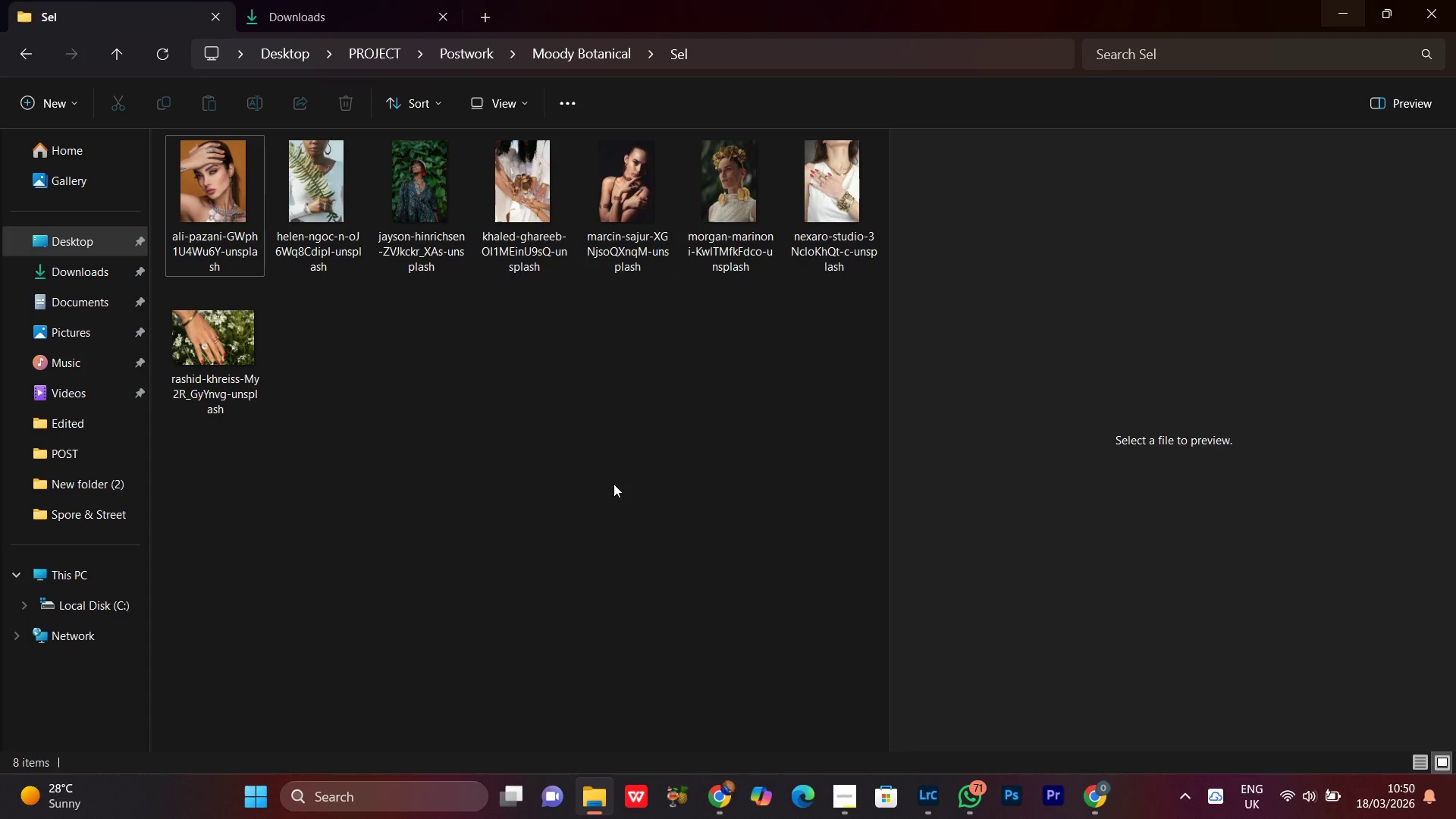 
left_click([595, 572])
 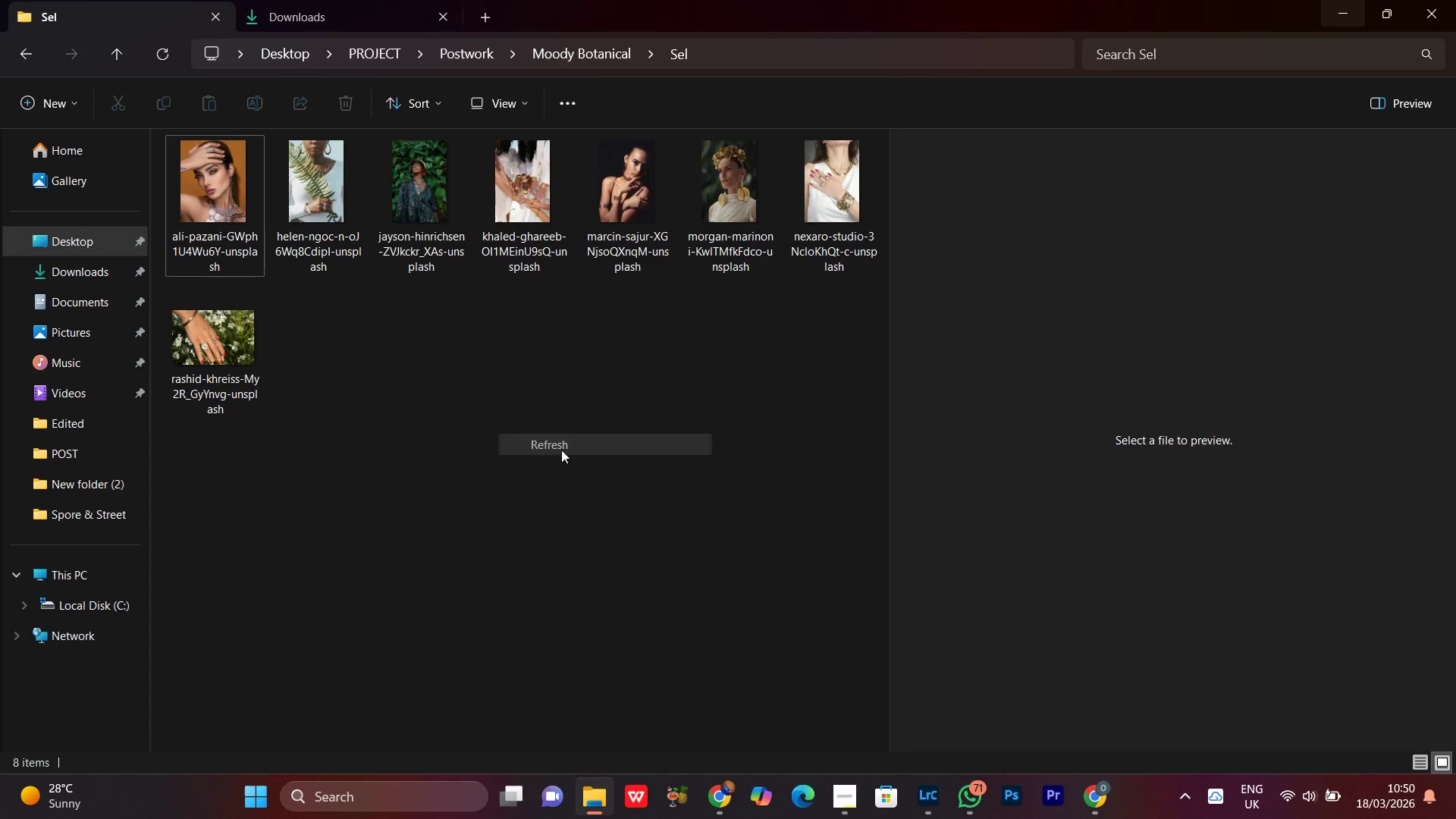 
double_click([723, 510])
 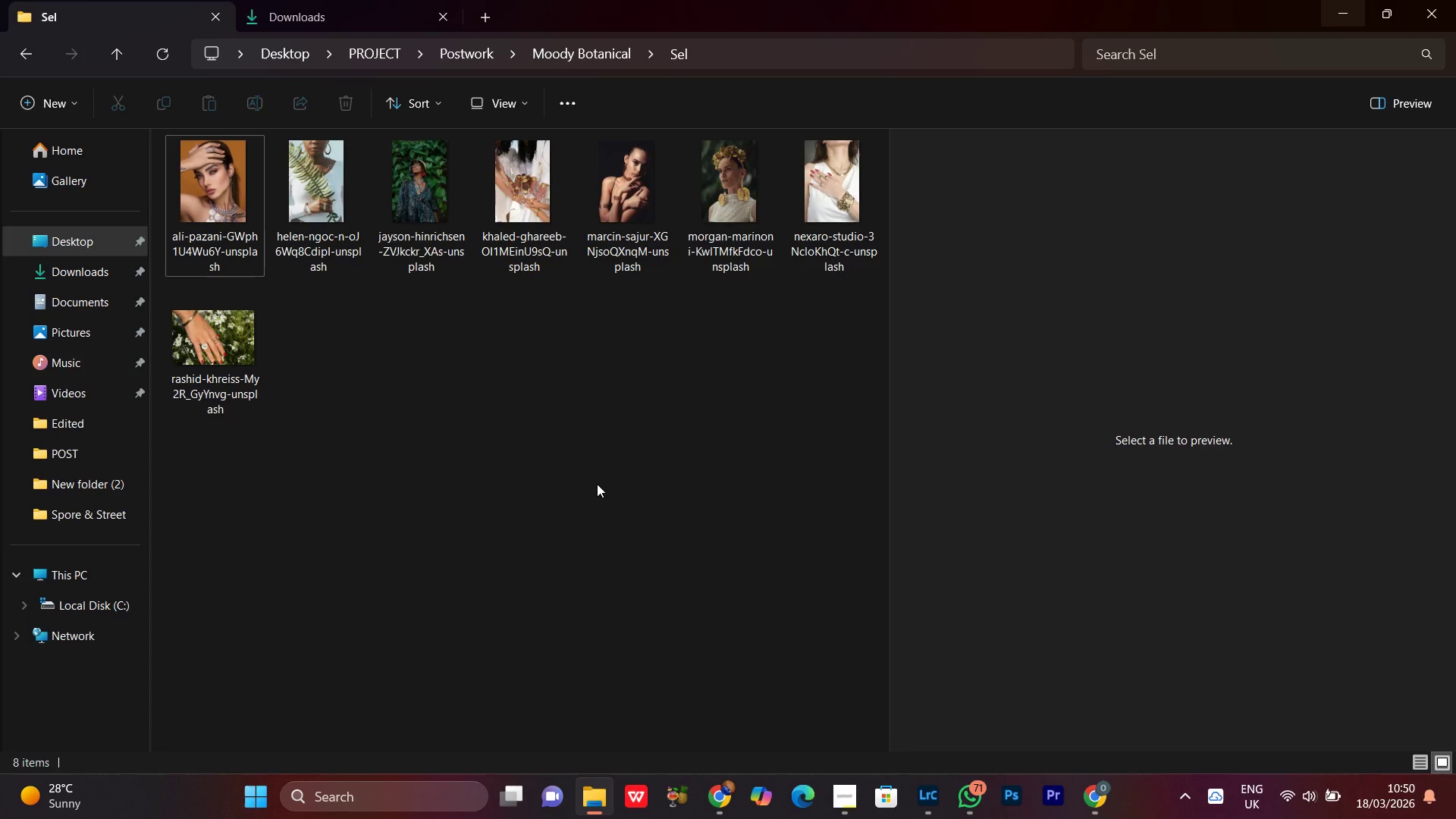 
wait(7.55)
 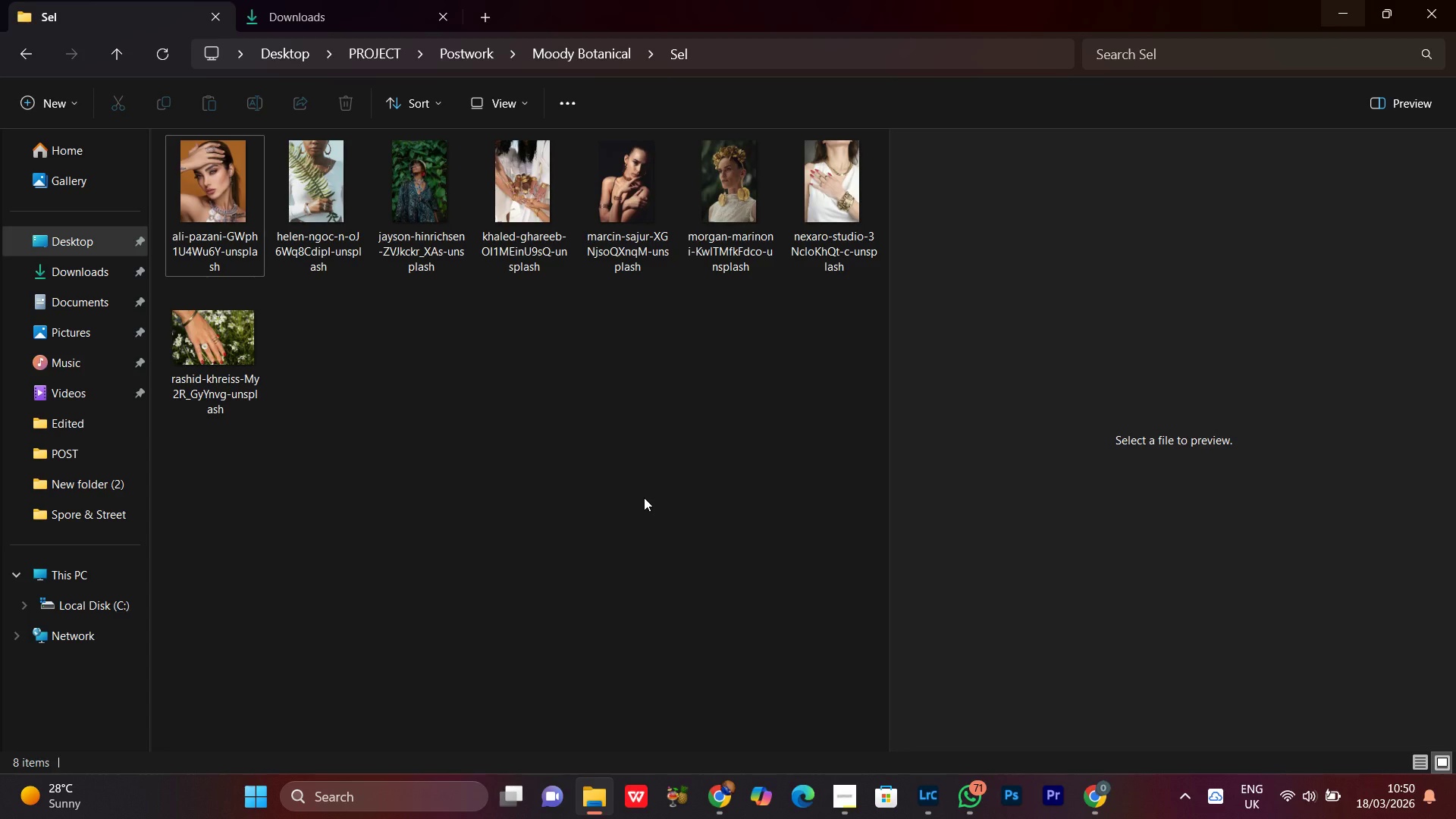 
right_click([450, 381])
 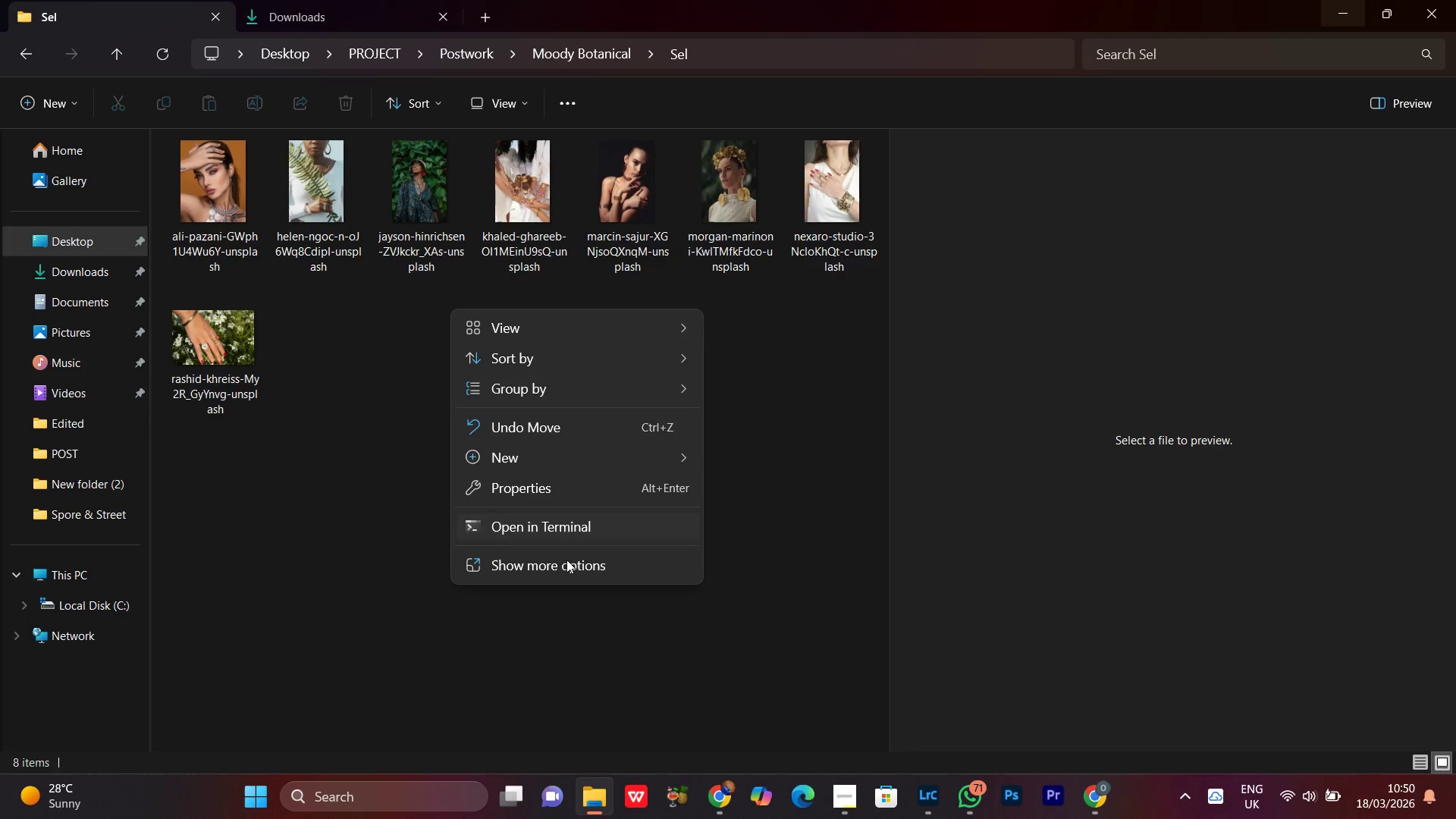 
left_click([562, 567])
 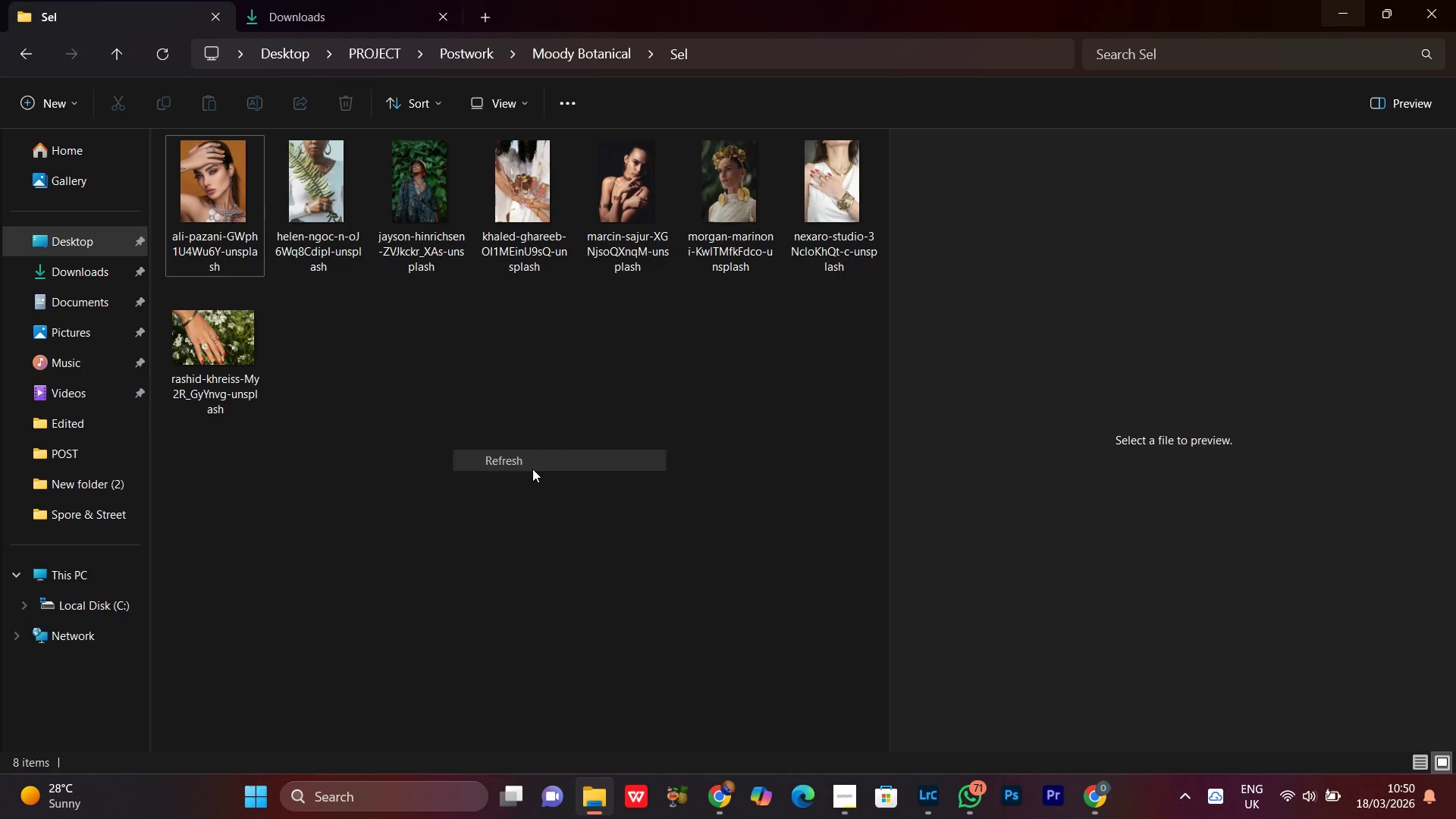 
double_click([589, 441])
 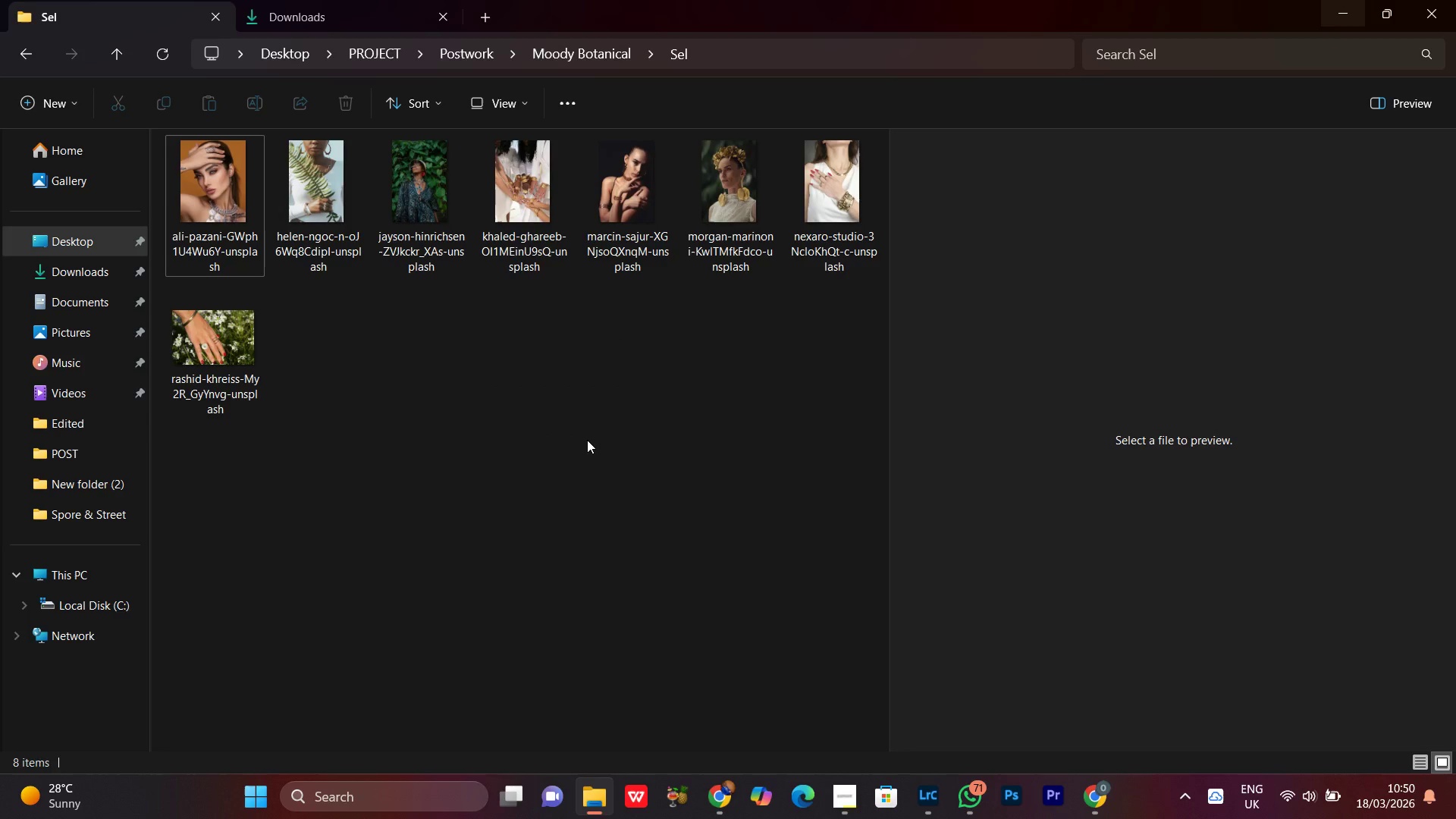 
left_click([587, 440])
 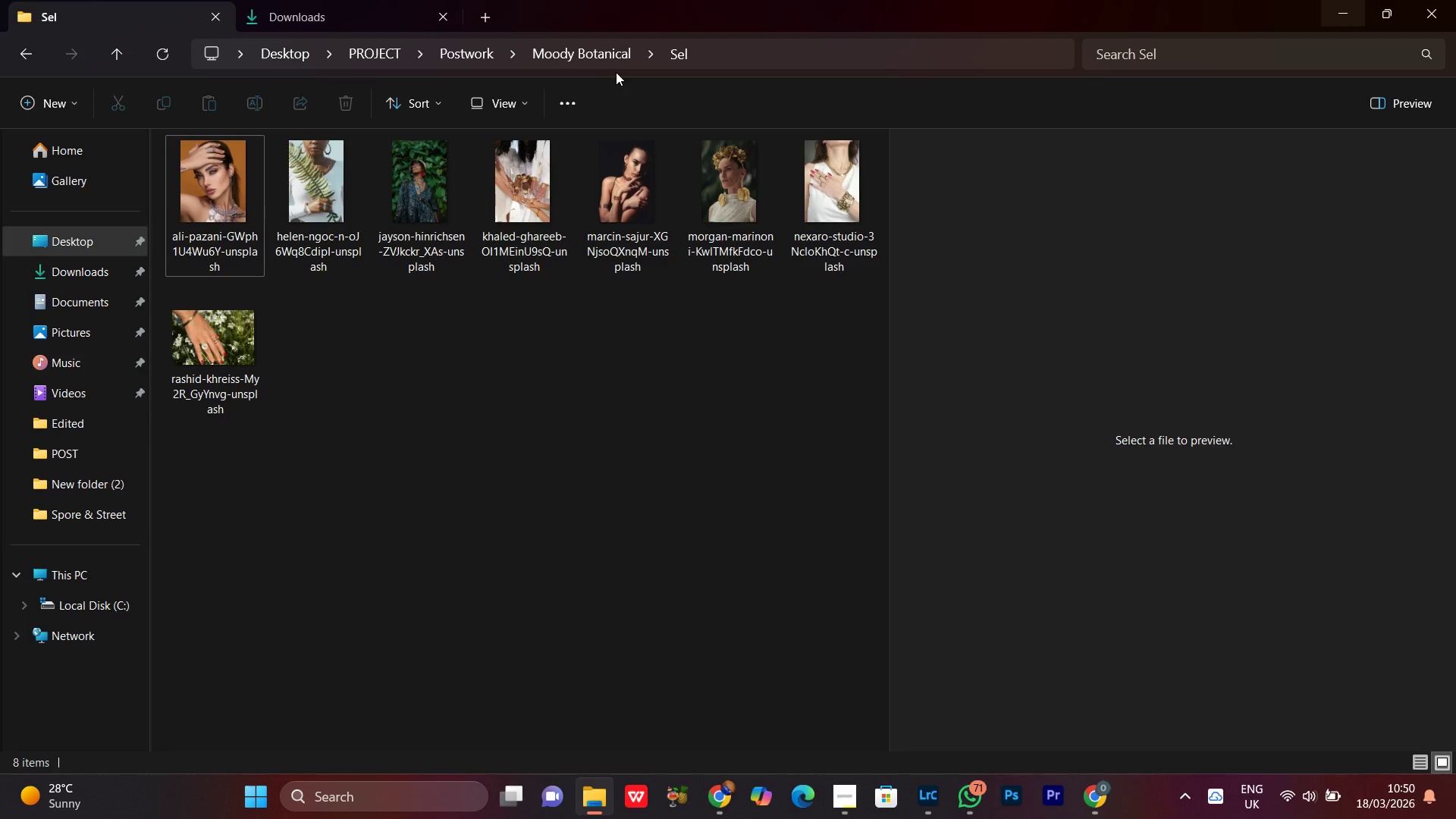 
left_click([601, 61])
 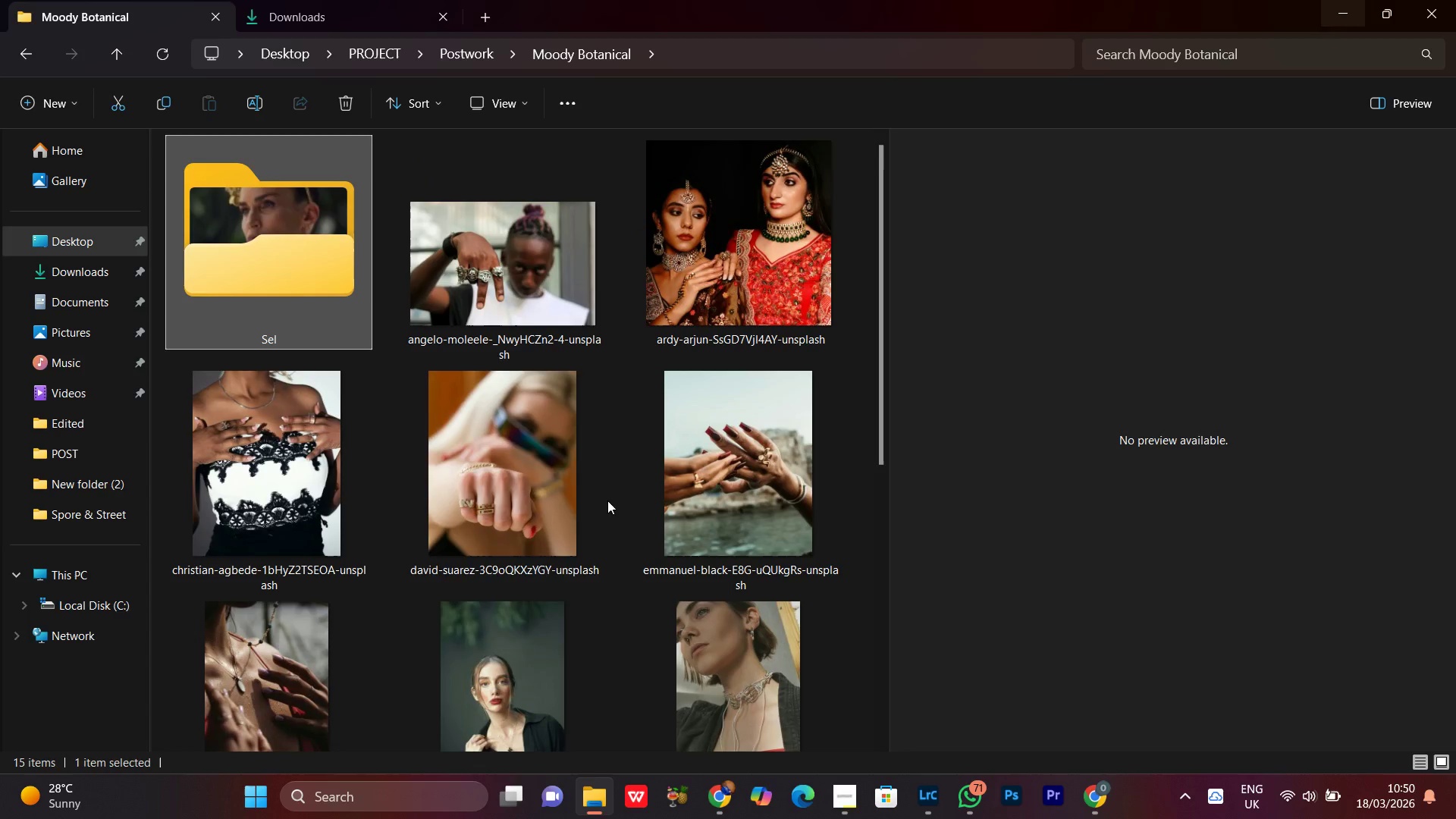 
scroll: coordinate [623, 633], scroll_direction: down, amount: 13.0
 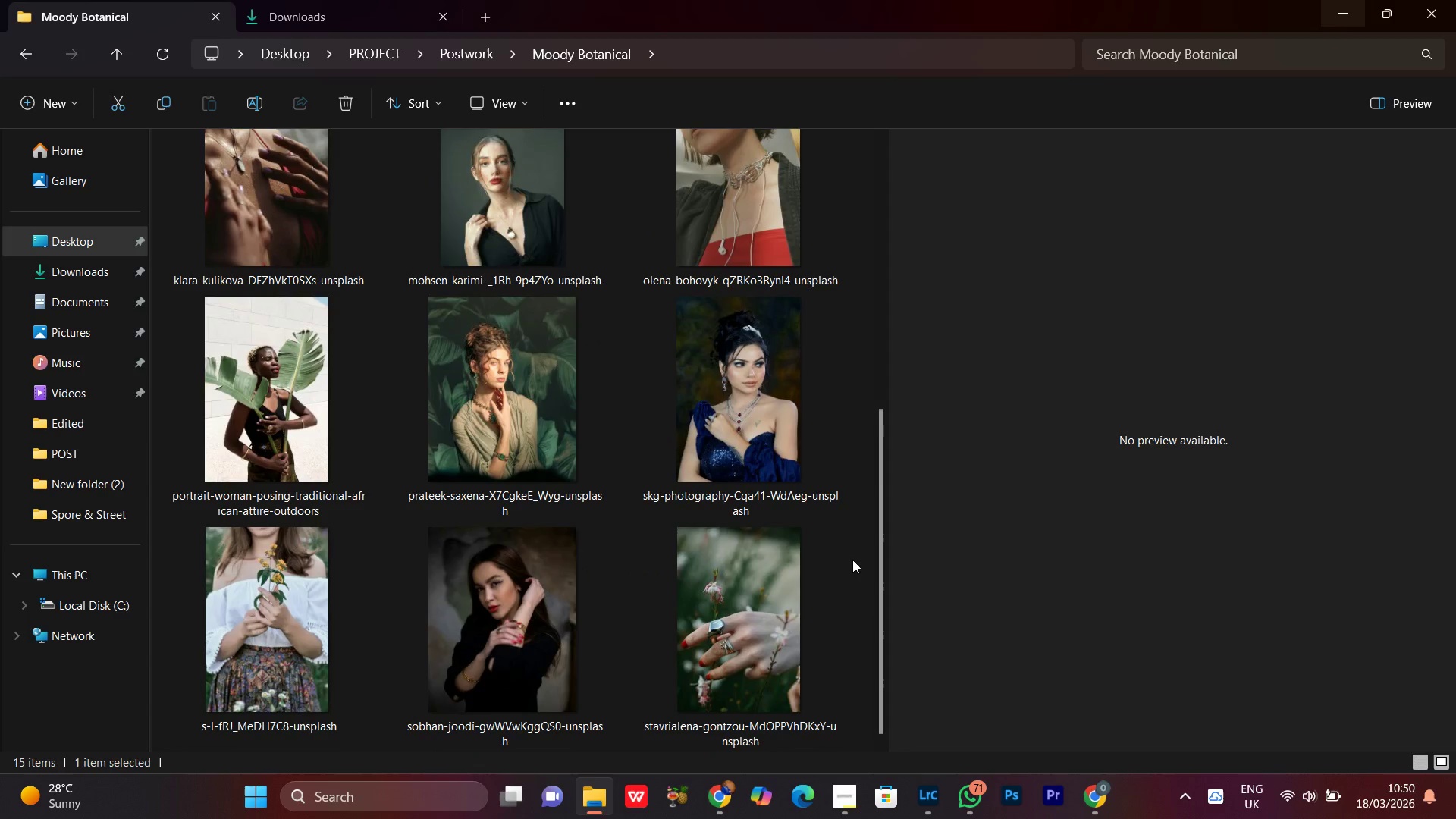 
right_click([852, 560])
 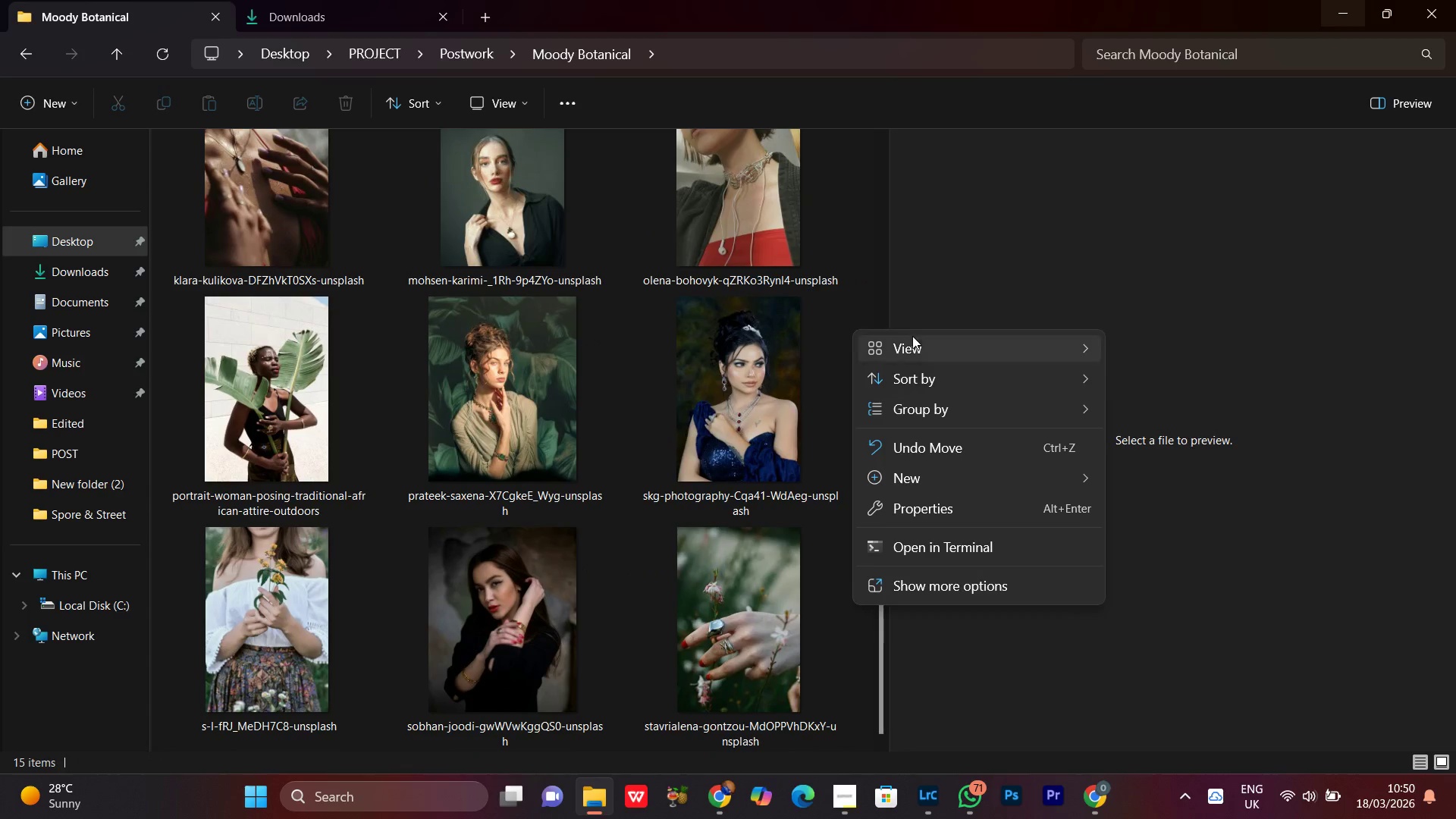 
left_click([915, 344])
 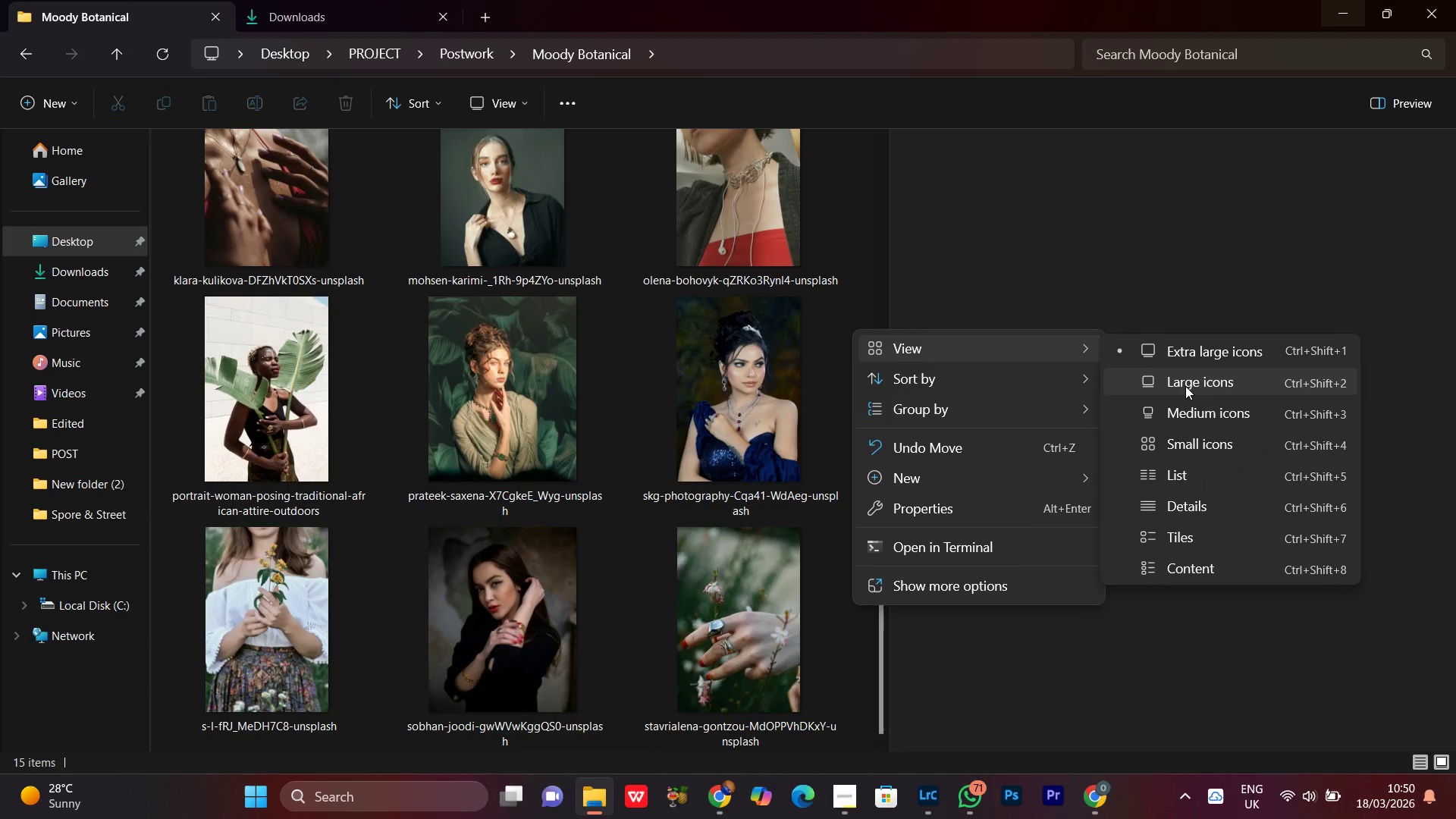 
left_click([1185, 386])
 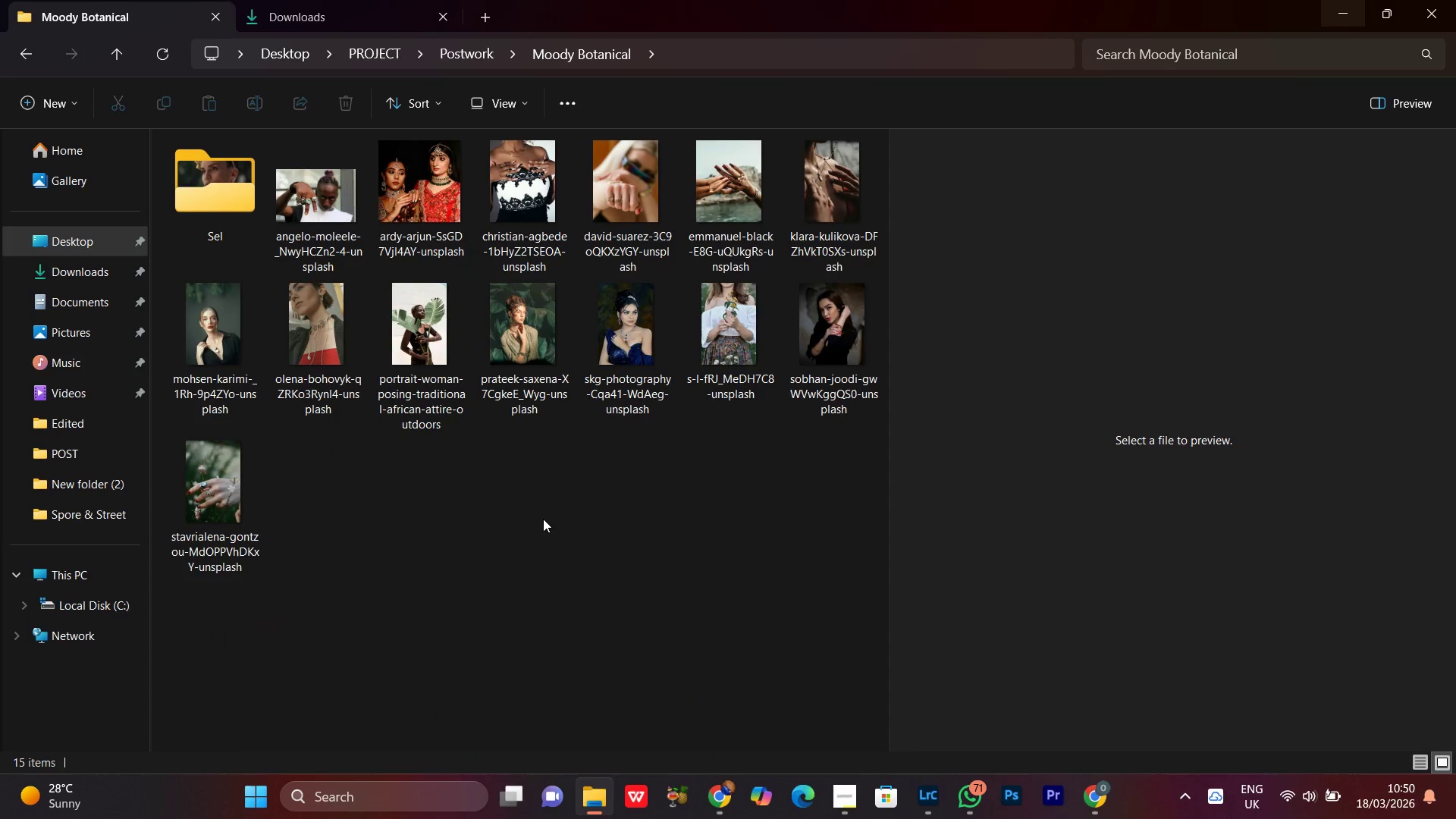 
left_click([526, 526])
 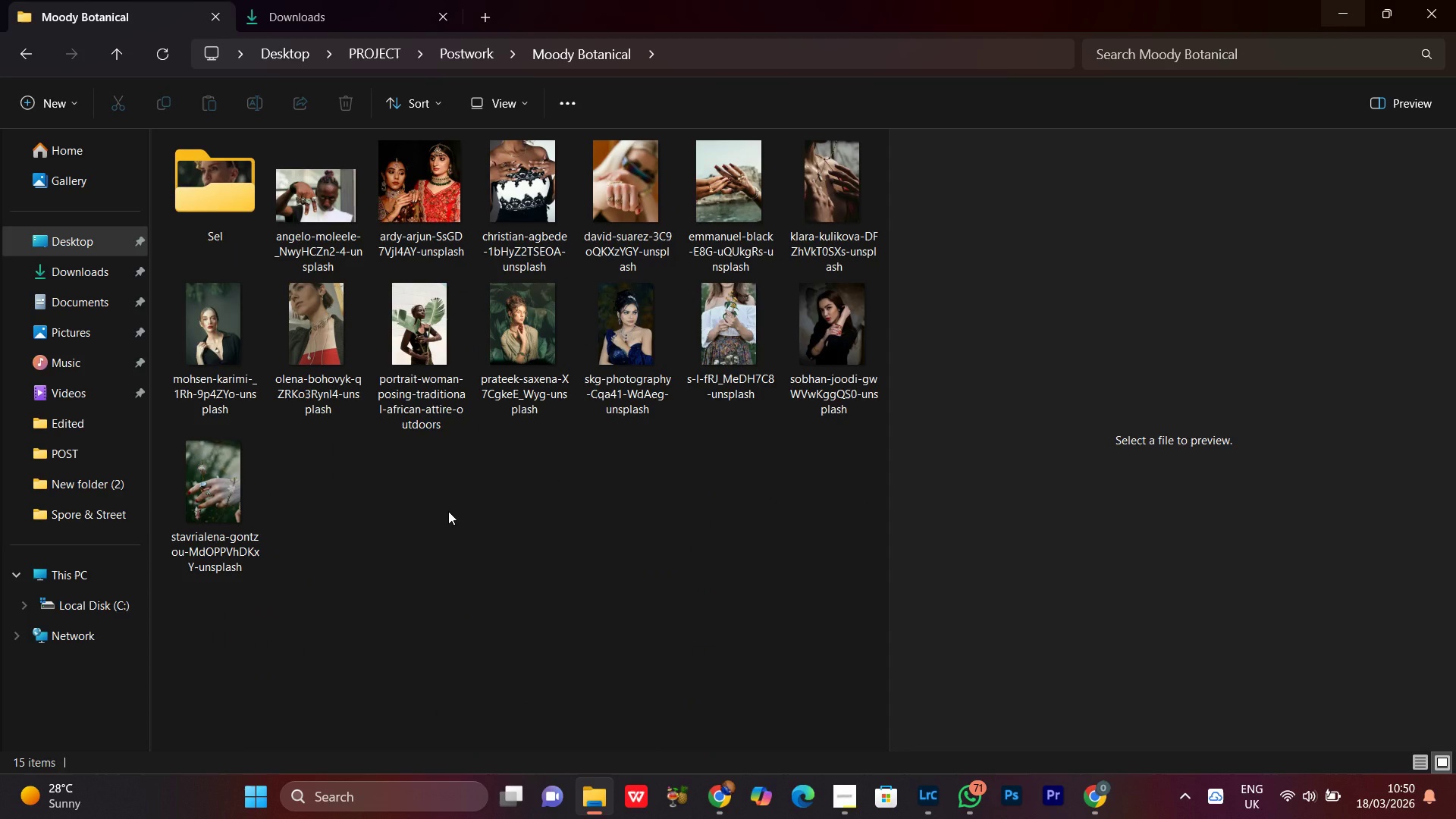 
right_click([448, 511])
 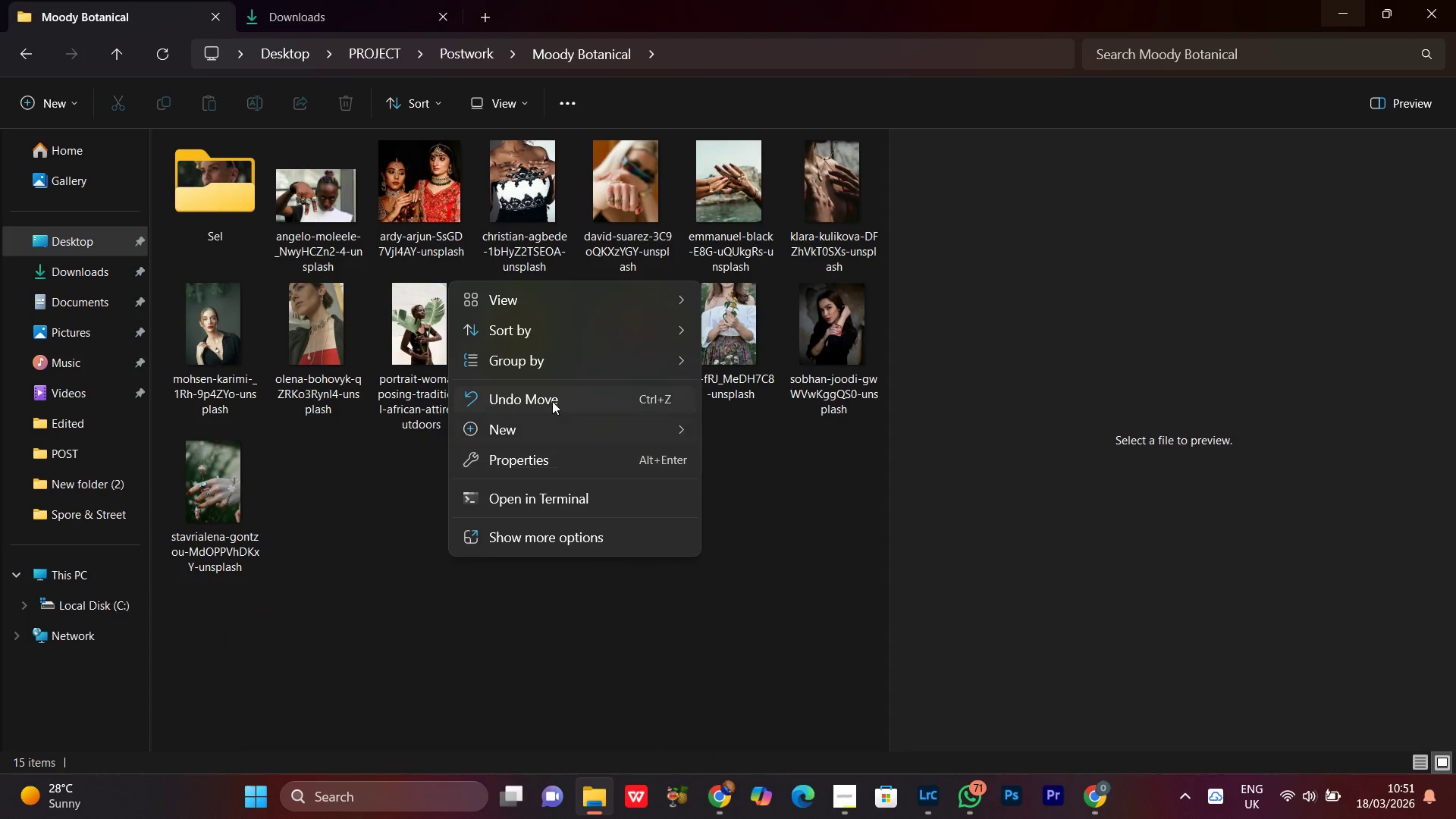 
left_click([566, 538])
 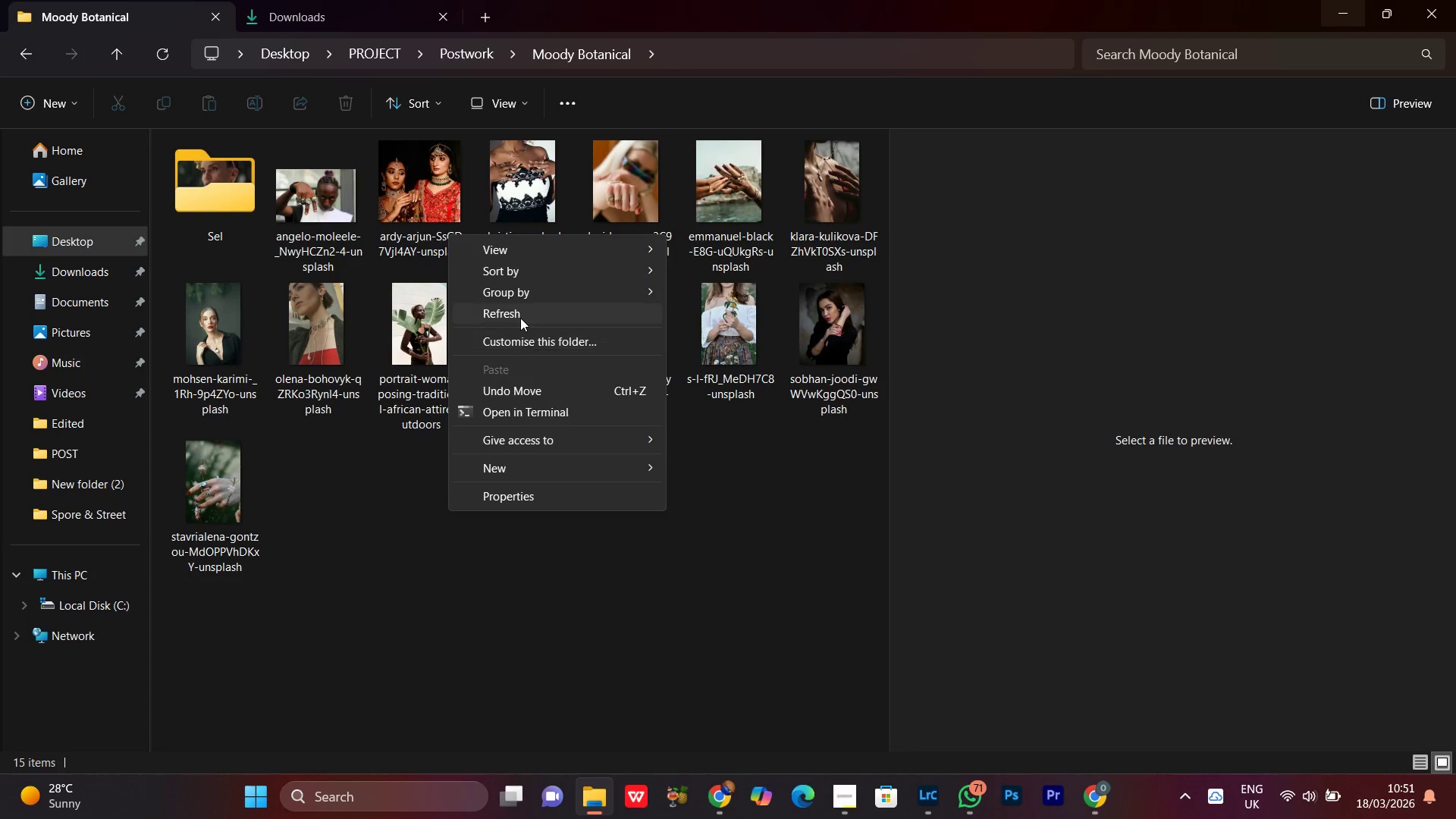 
left_click([520, 314])
 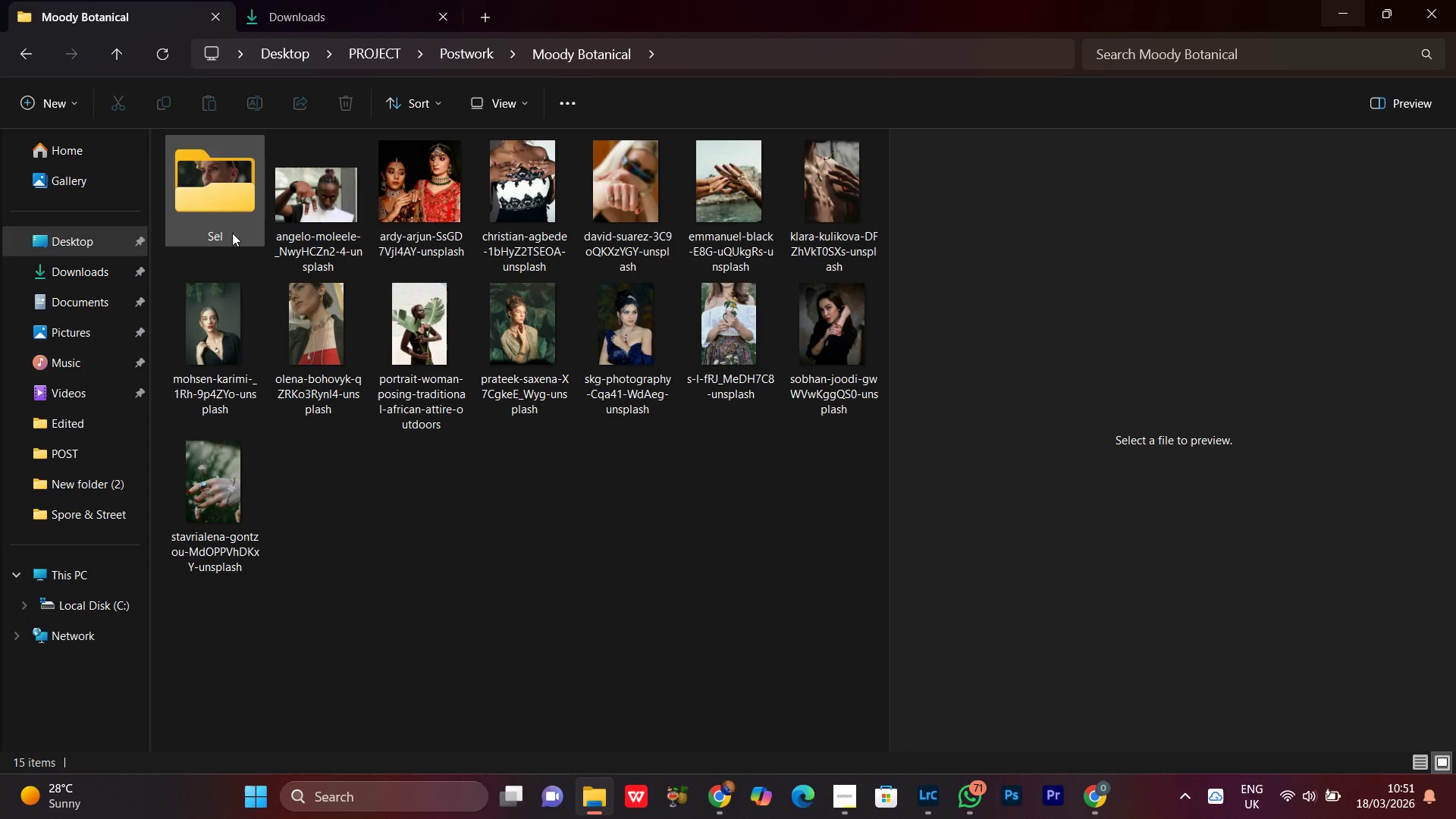 
double_click([226, 194])
 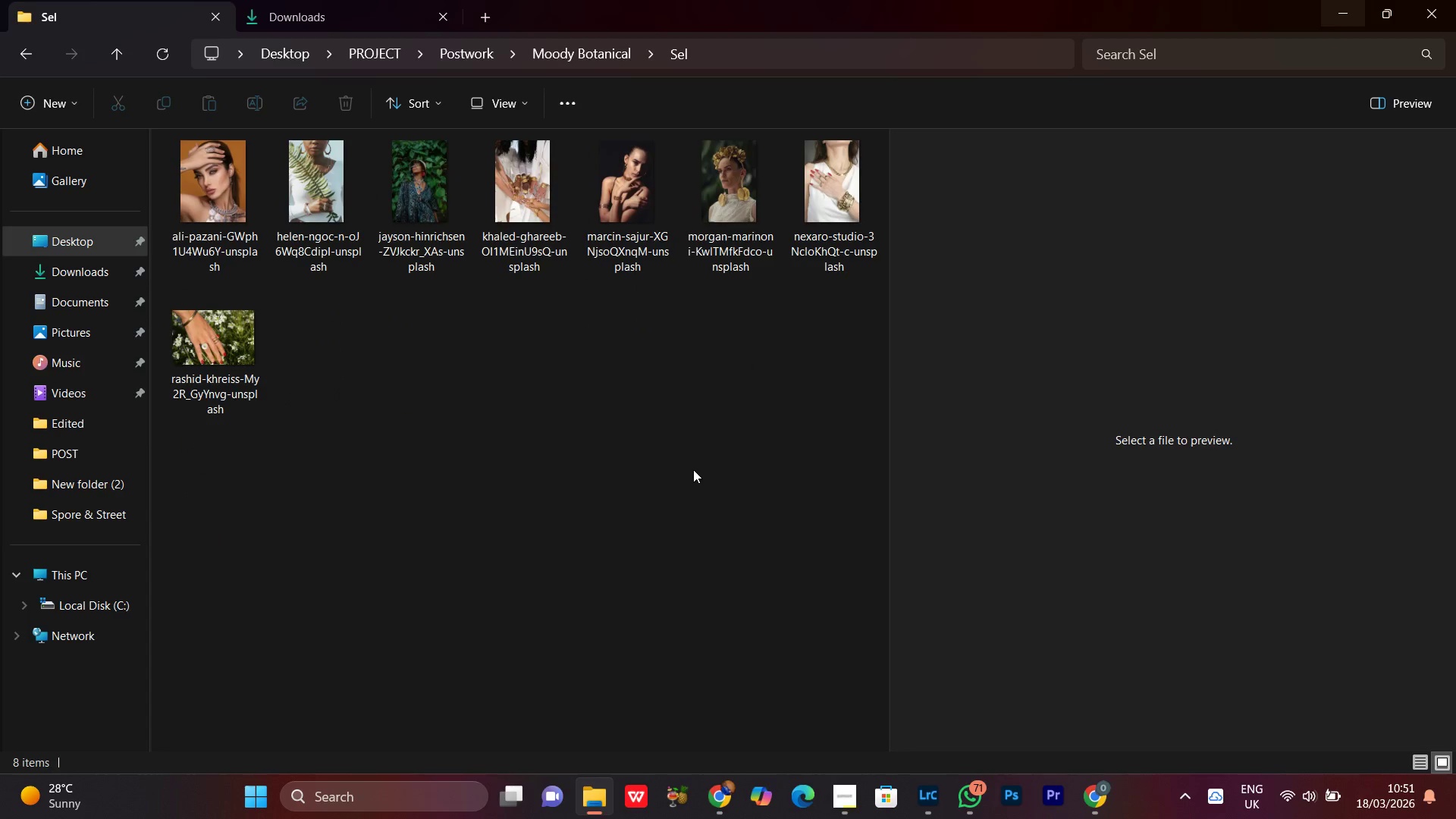 
scroll: coordinate [588, 539], scroll_direction: down, amount: 4.0
 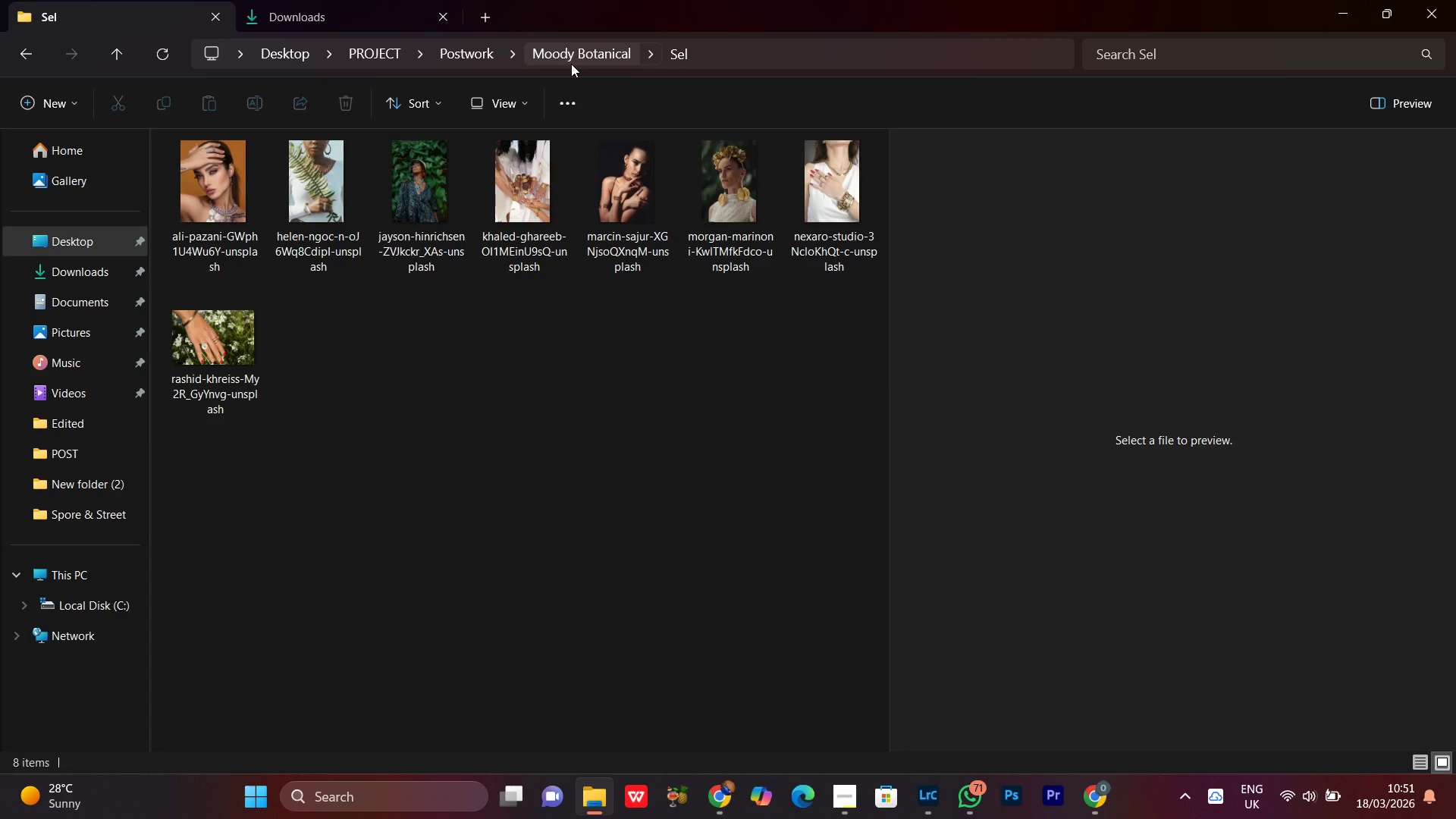 
left_click([571, 64])
 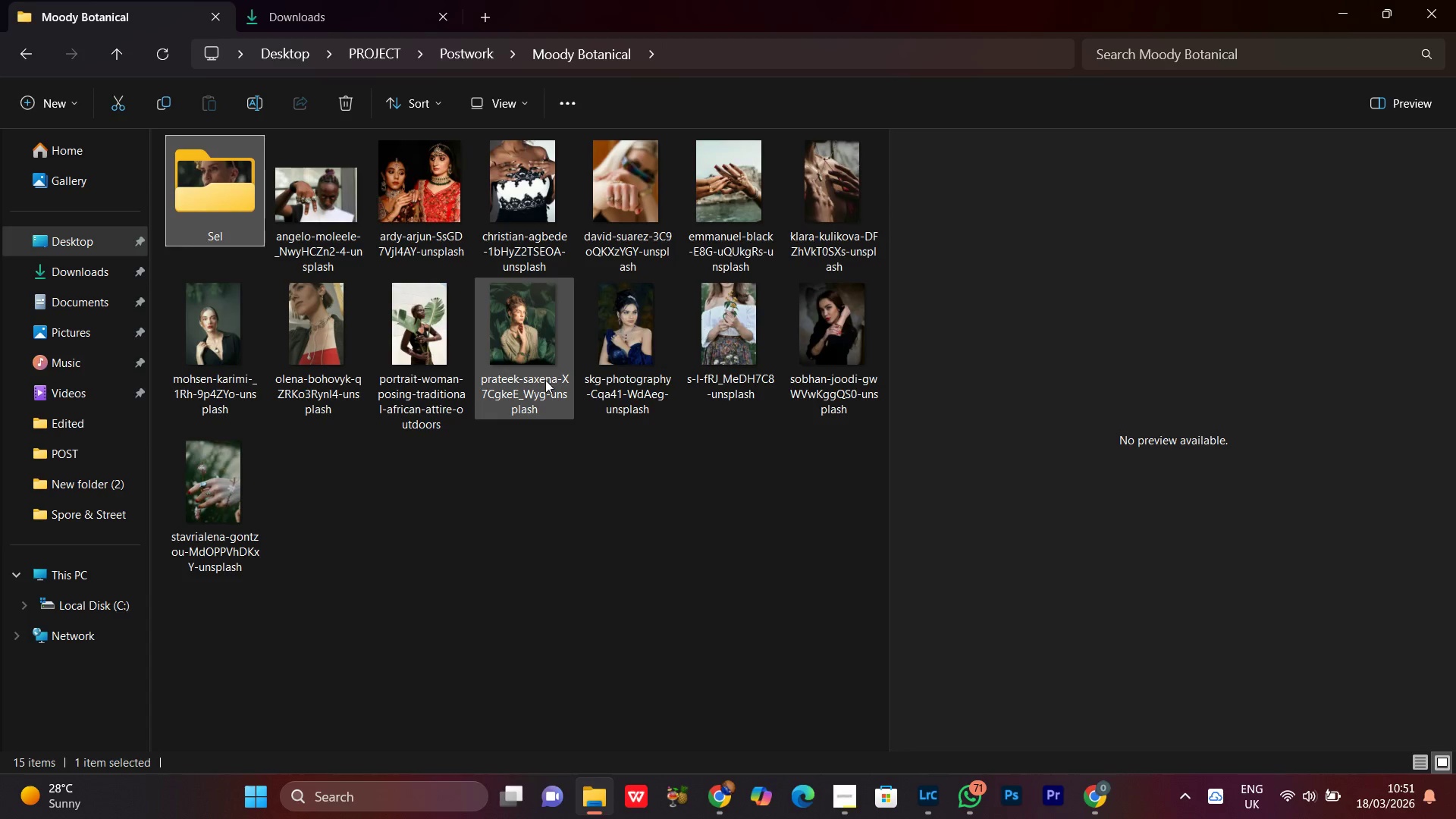 
left_click([522, 389])
 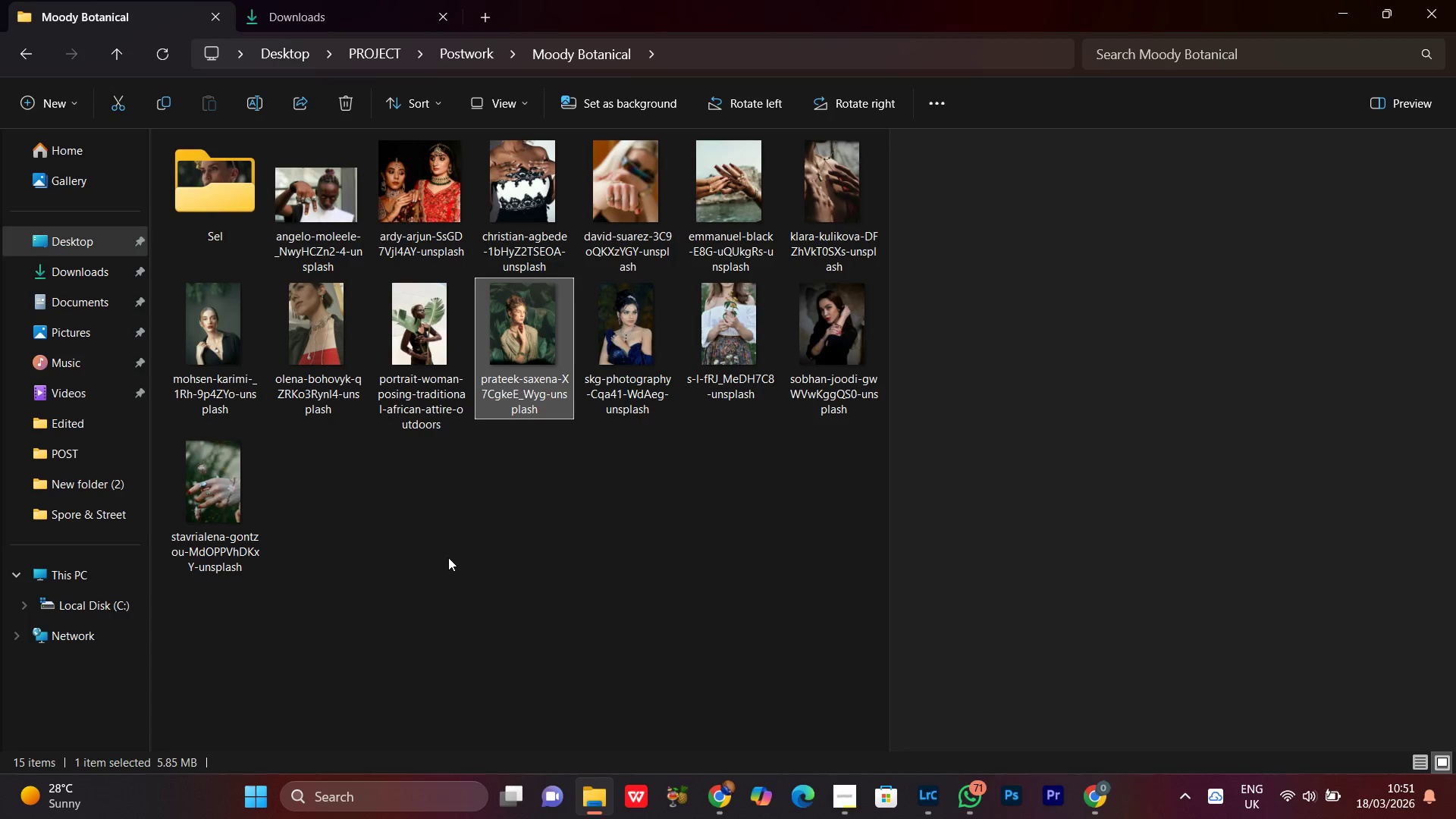 
left_click([448, 558])
 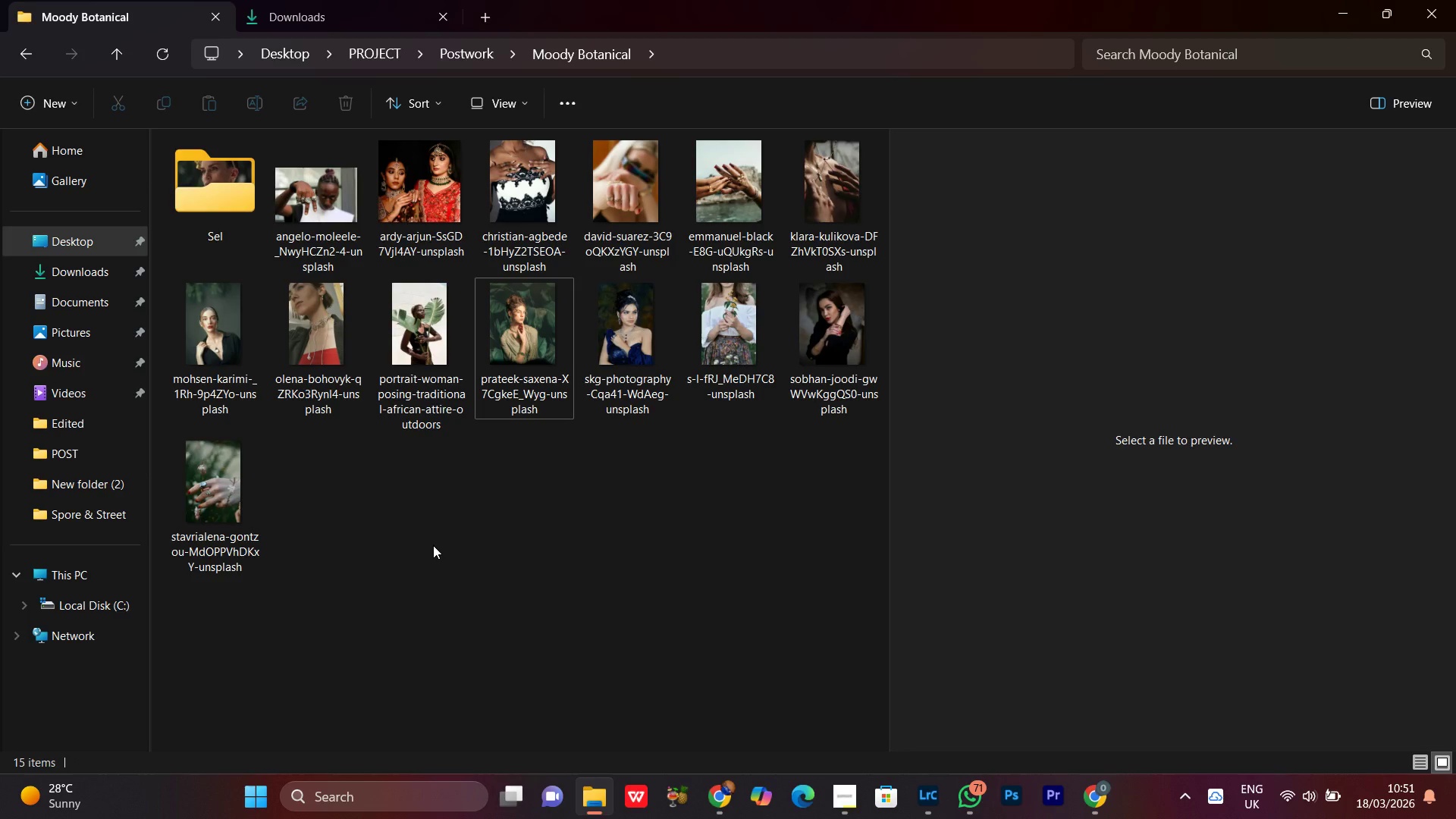 
left_click([441, 592])
 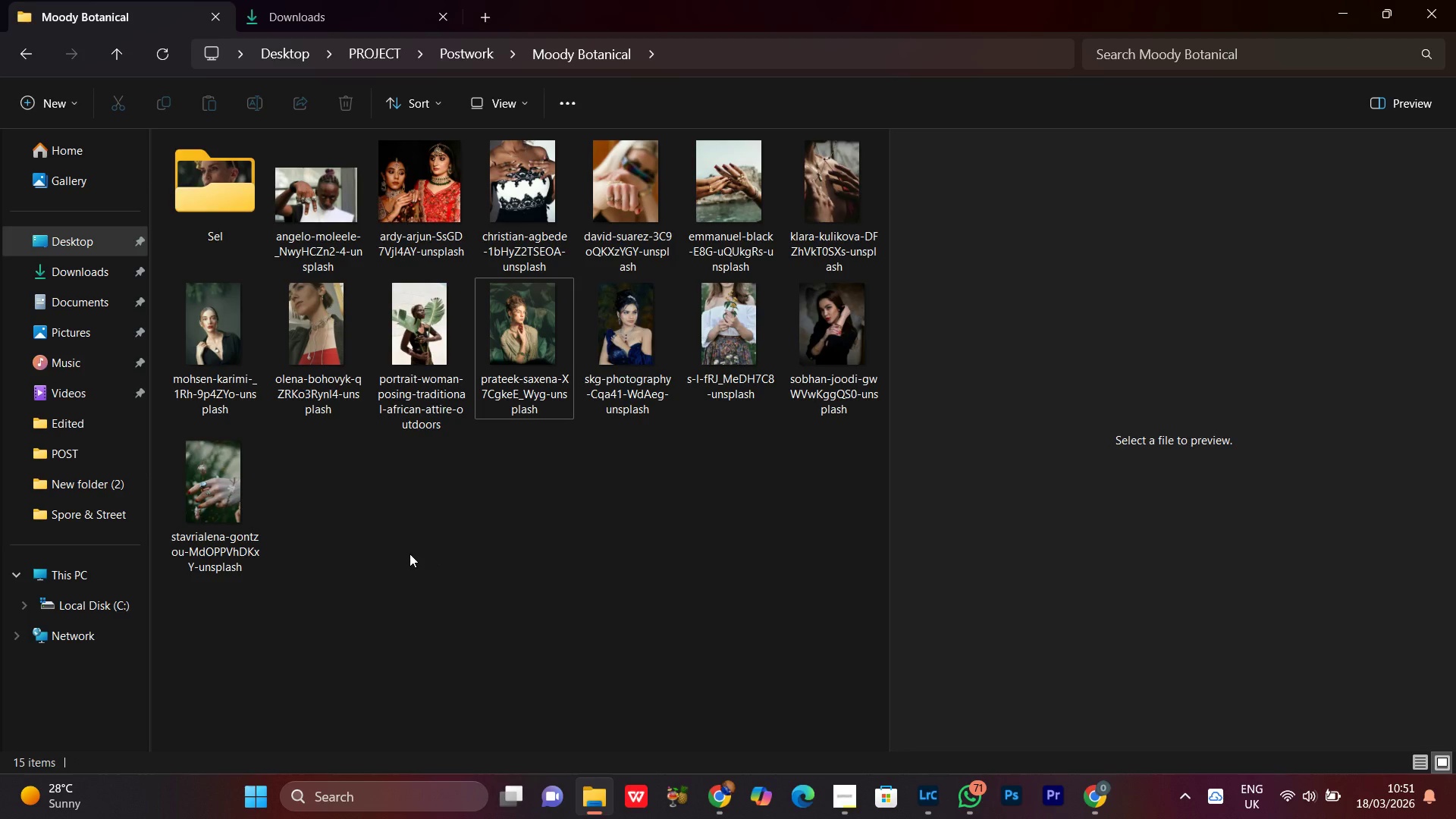 
wait(13.89)
 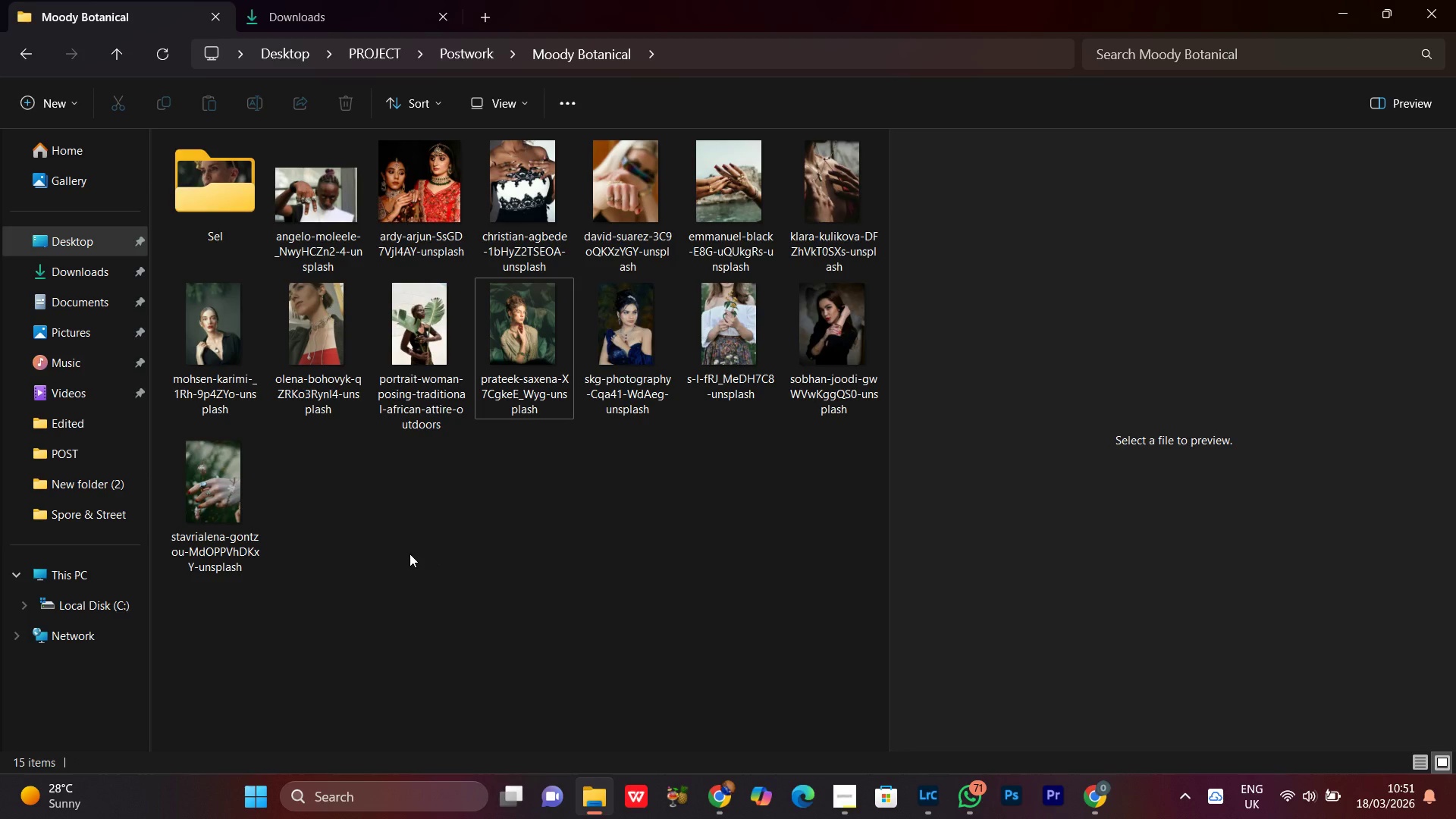 
left_click([402, 533])
 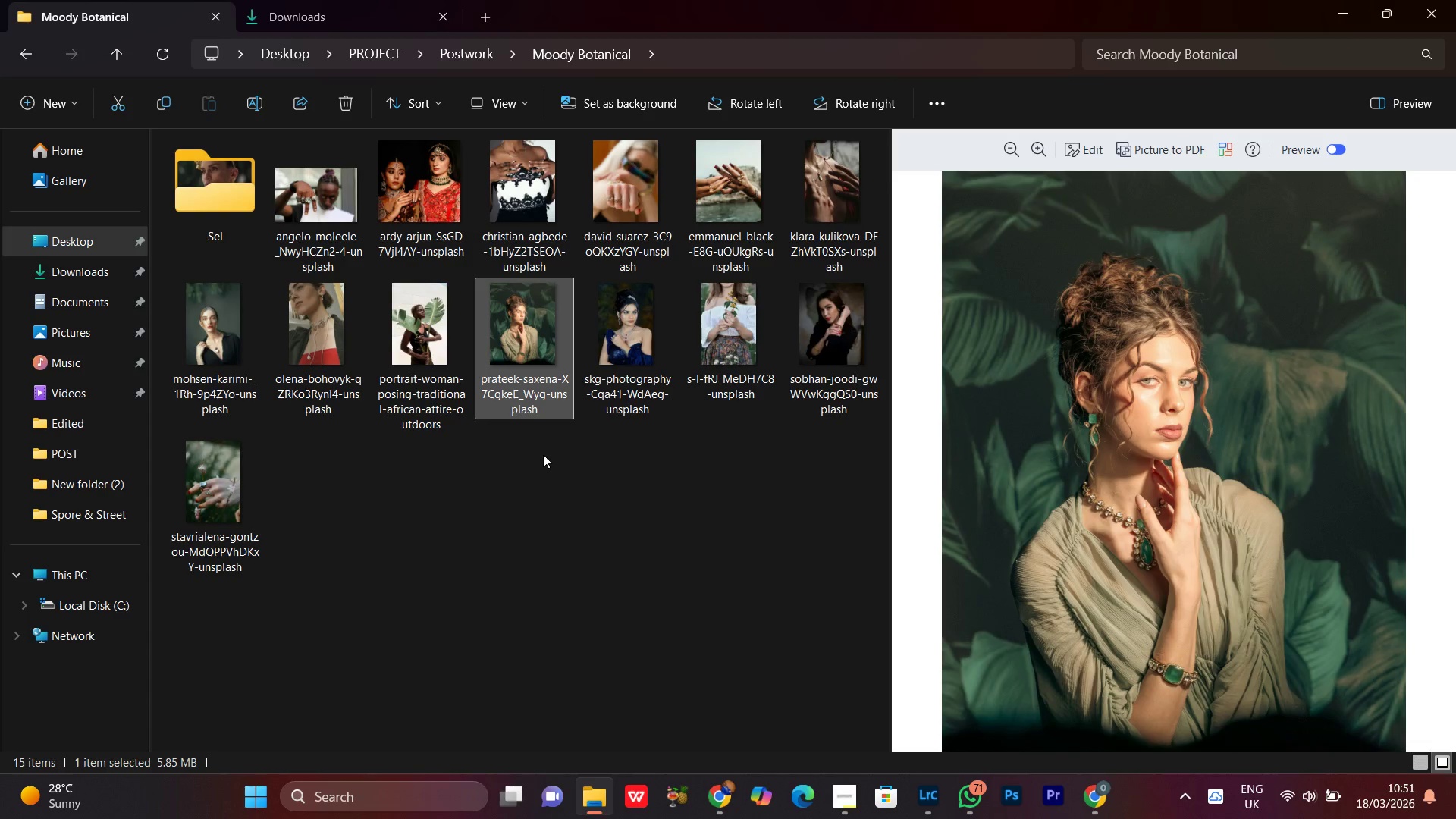 
scroll: coordinate [1205, 563], scroll_direction: up, amount: 2.0
 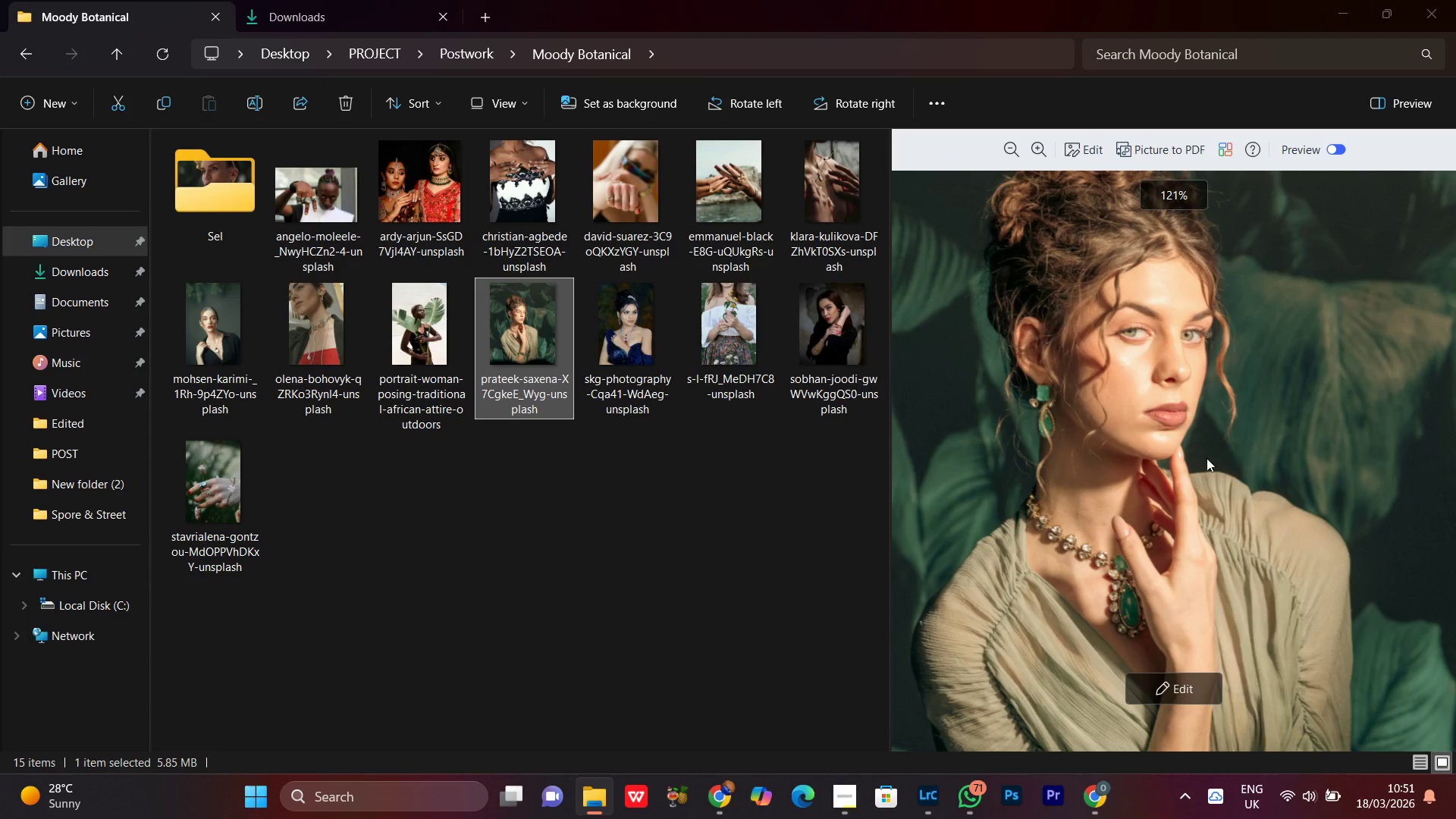 
left_click_drag(start_coordinate=[1202, 440], to_coordinate=[1186, 587])
 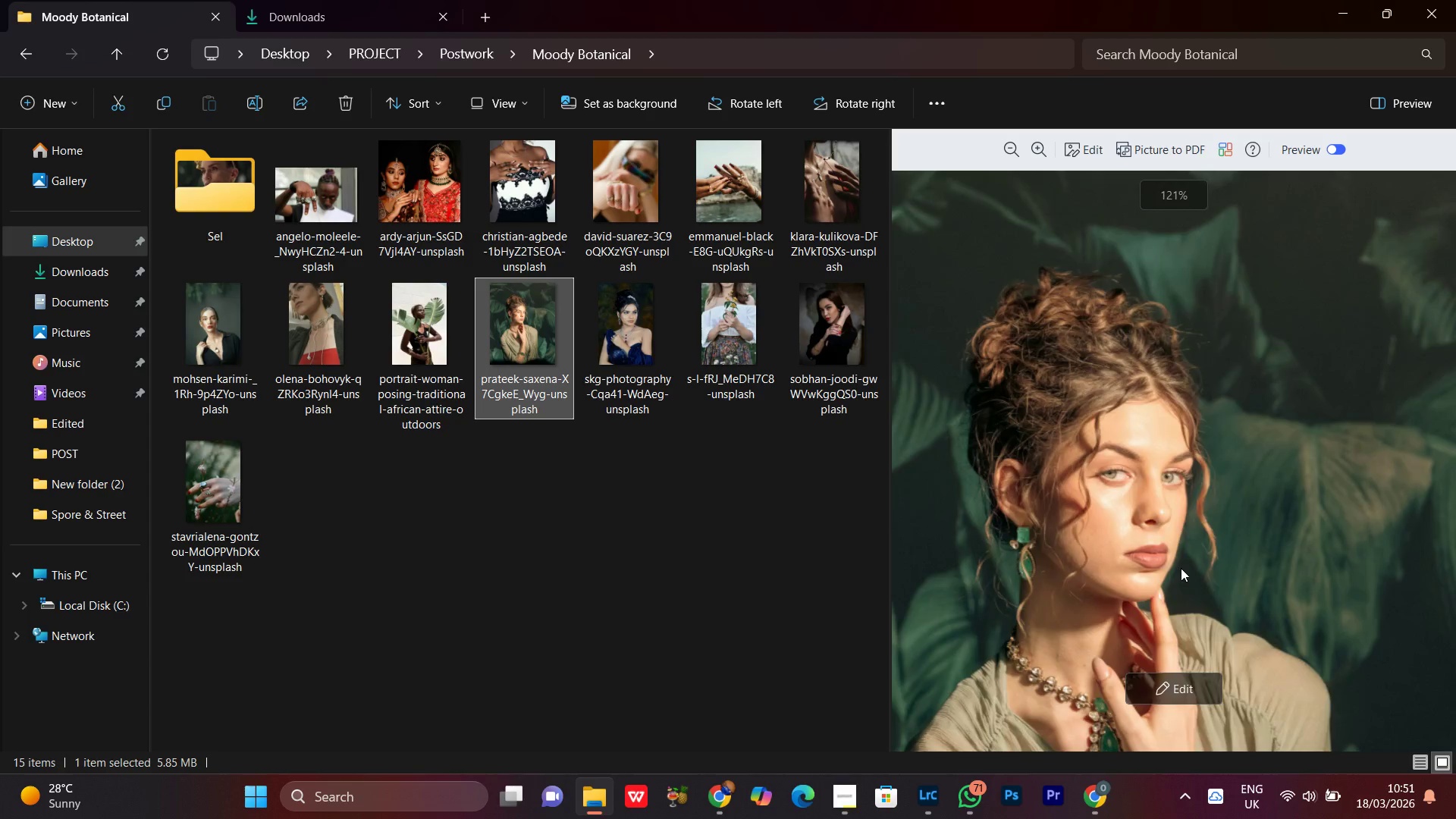 
scroll: coordinate [1178, 566], scroll_direction: down, amount: 3.0
 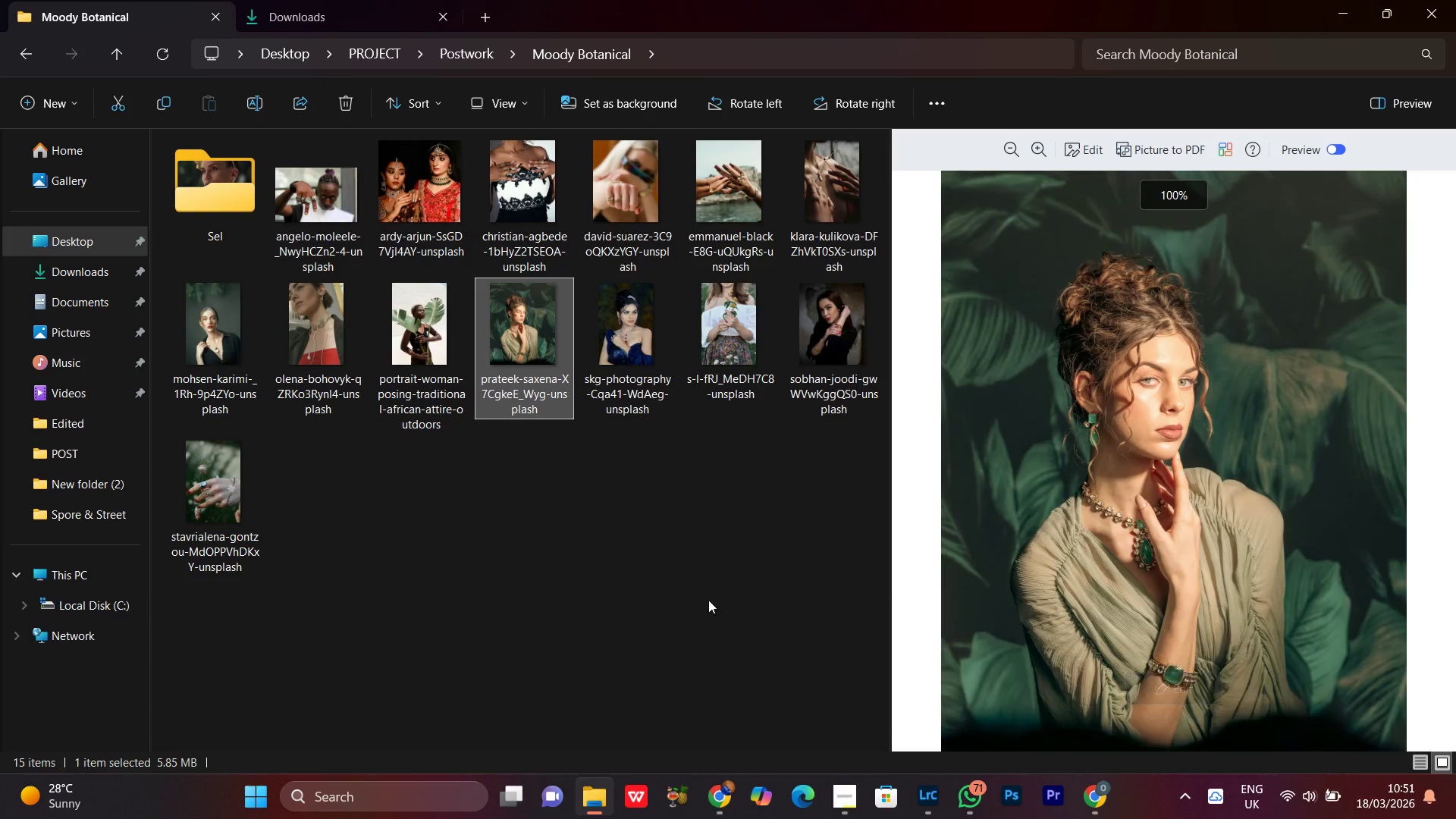 
left_click([708, 600])
 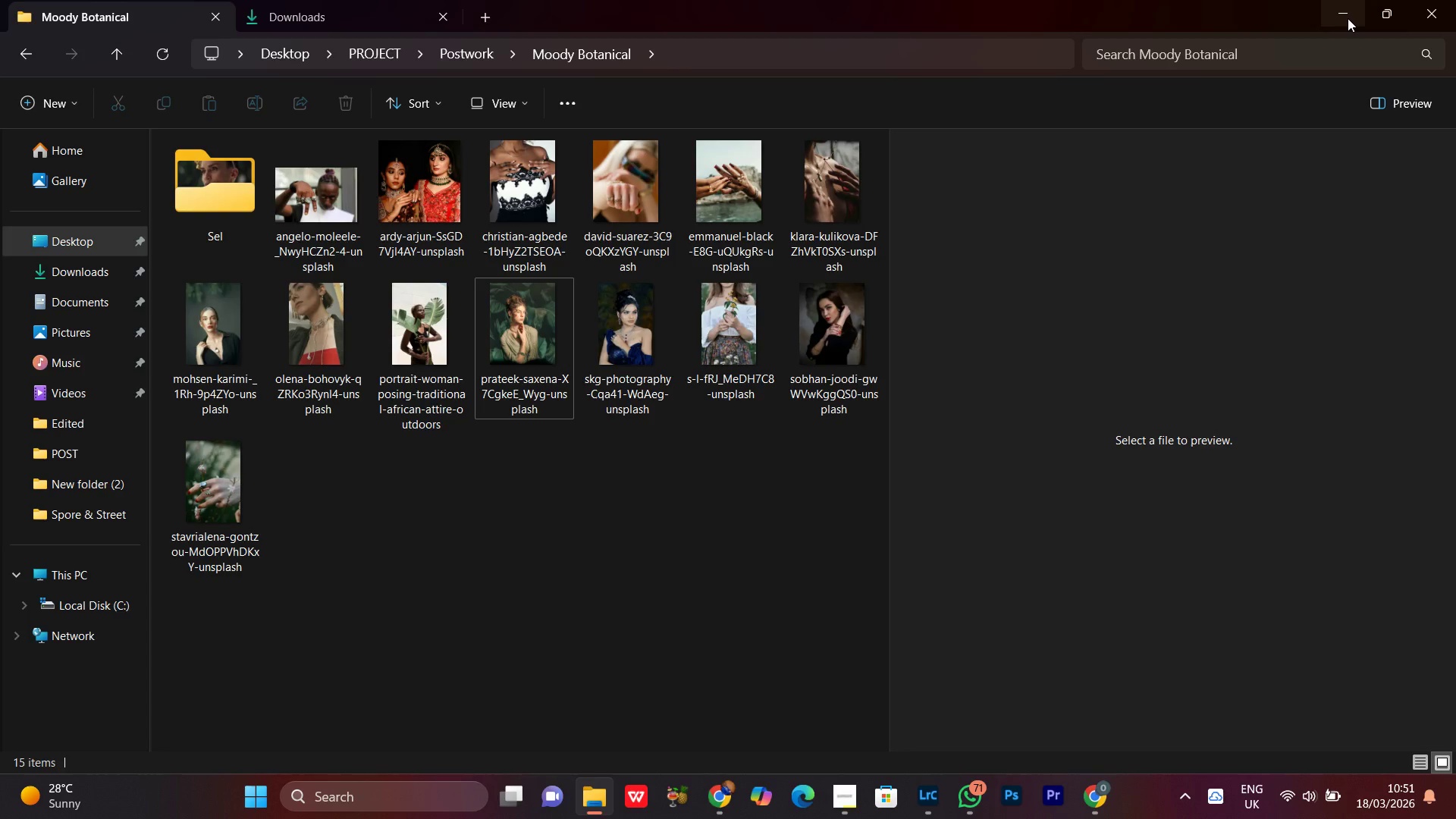 
left_click([1347, 18])
 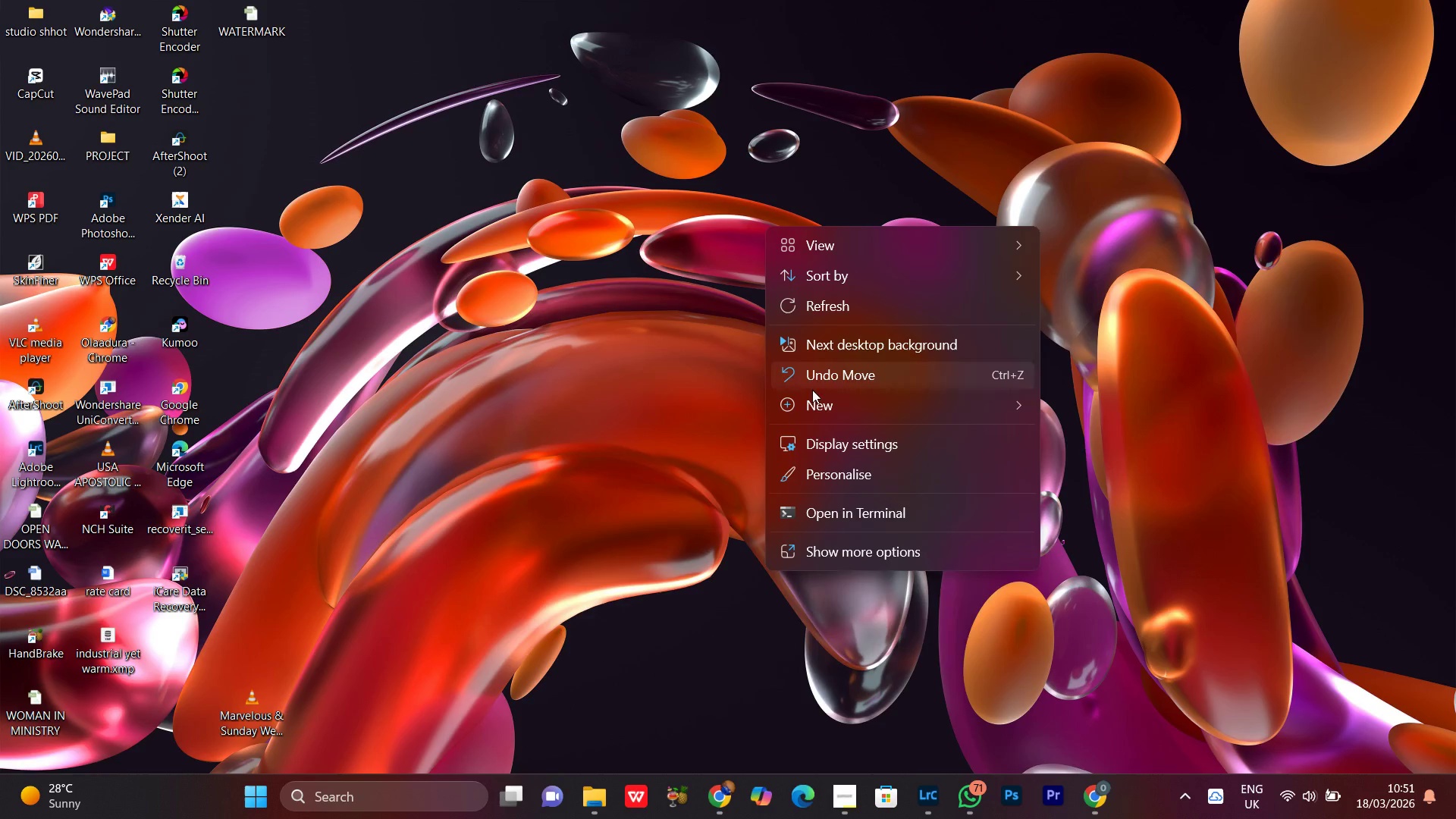 
left_click([820, 310])
 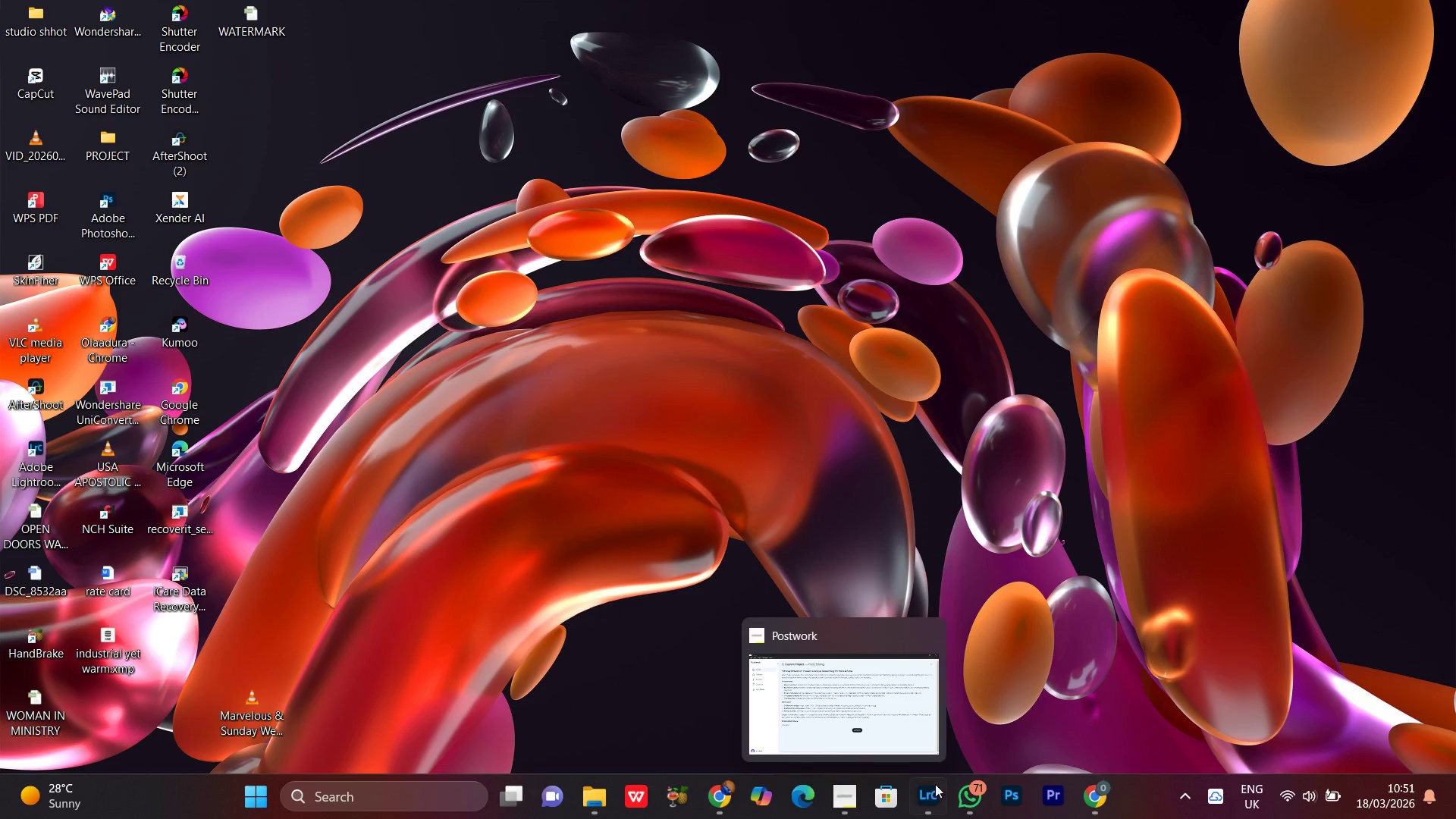 
left_click([934, 805])
 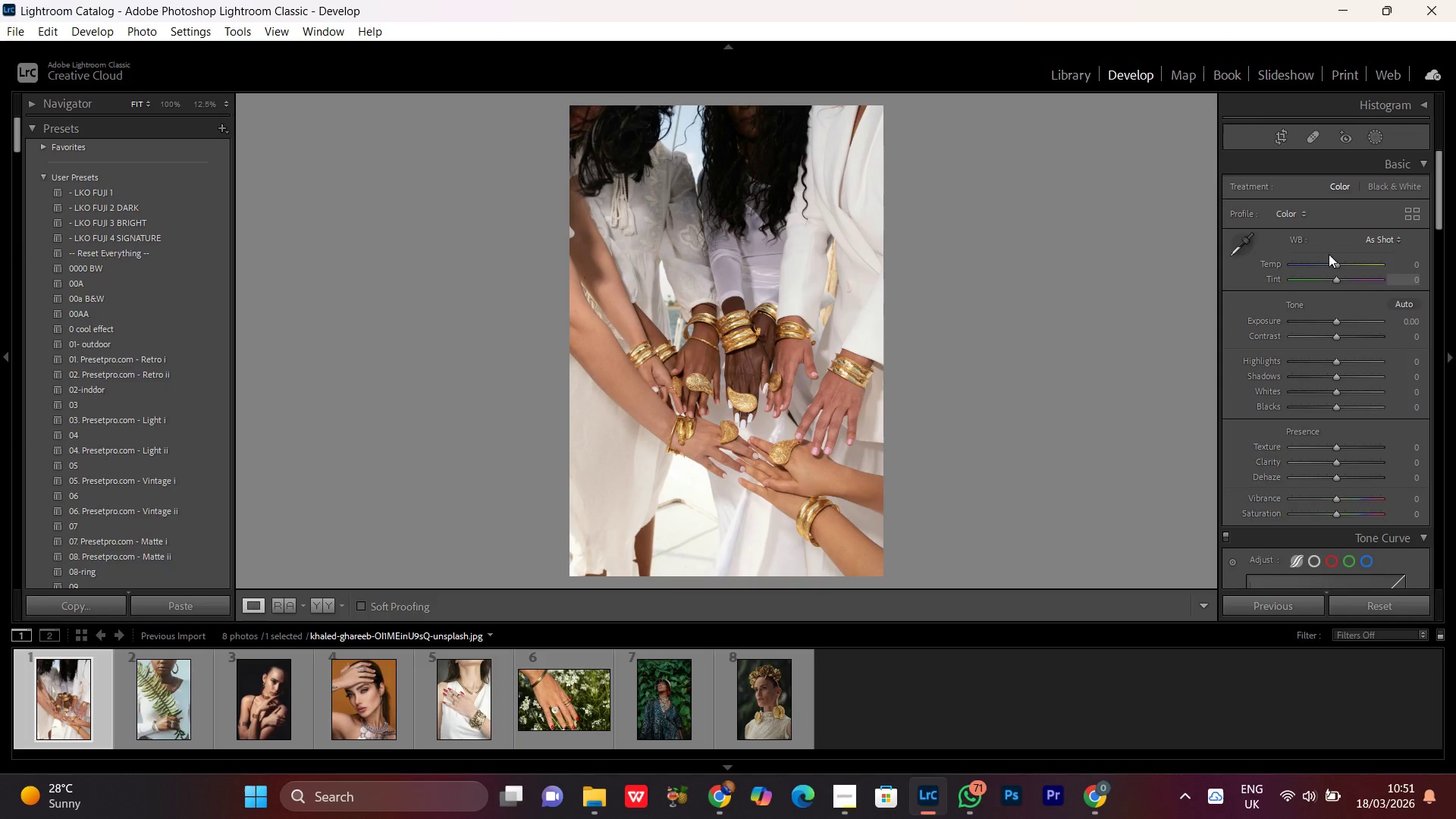 
wait(6.8)
 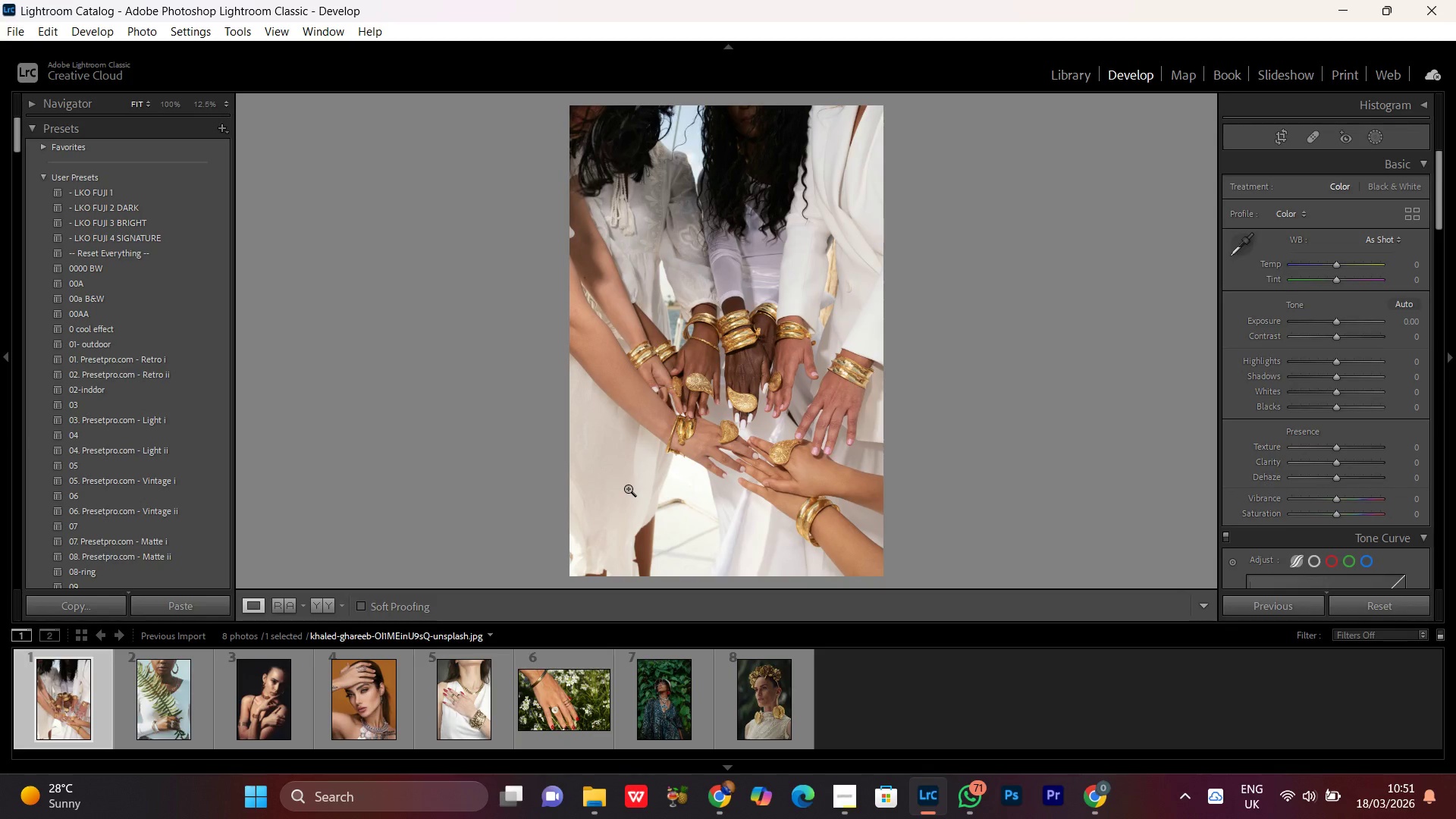 
left_click([1338, 319])
 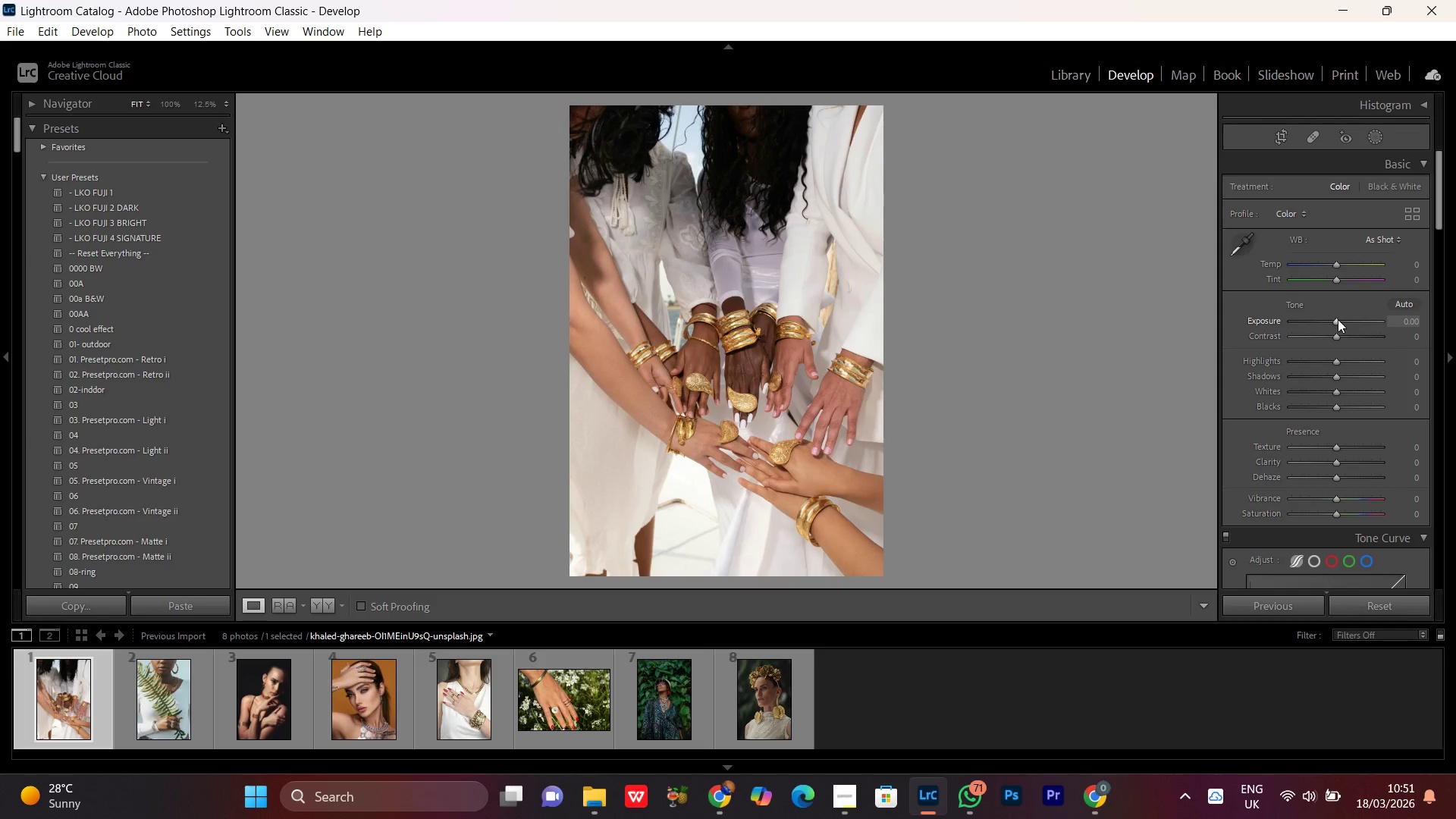 
scroll: coordinate [1337, 318], scroll_direction: down, amount: 10.0
 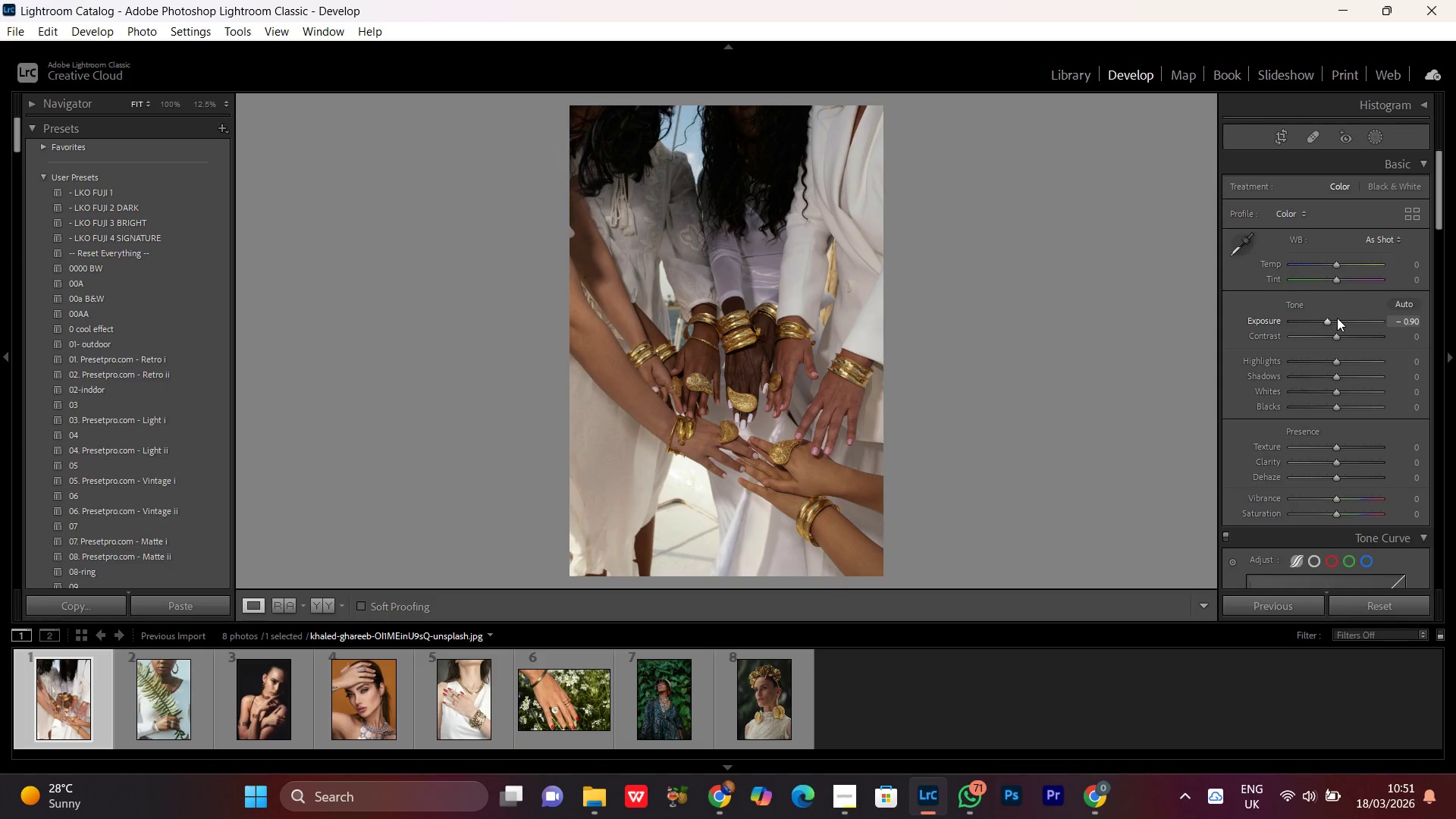 
scroll: coordinate [1338, 318], scroll_direction: up, amount: 2.0
 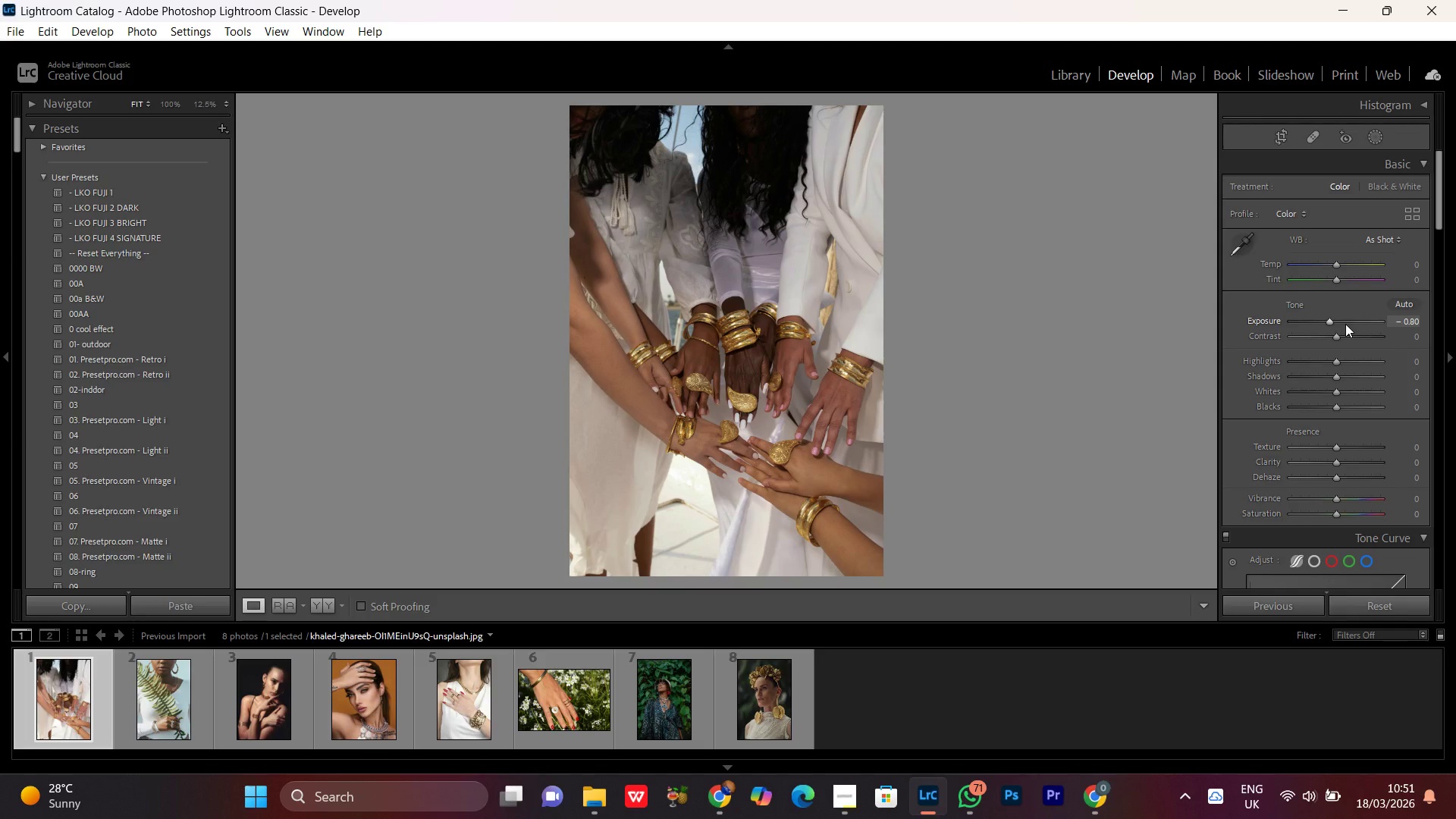 
wait(13.5)
 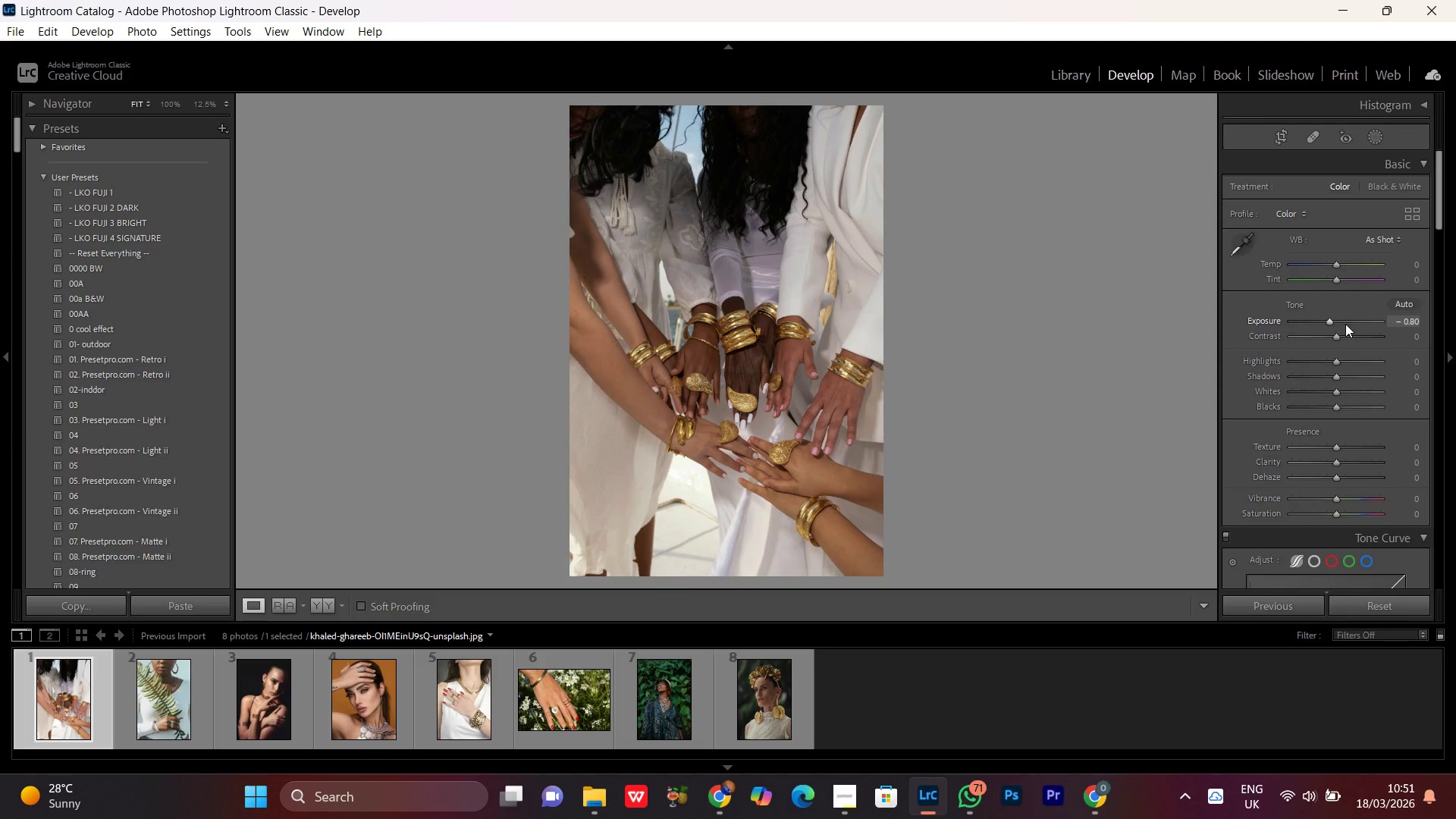 
double_click([745, 312])
 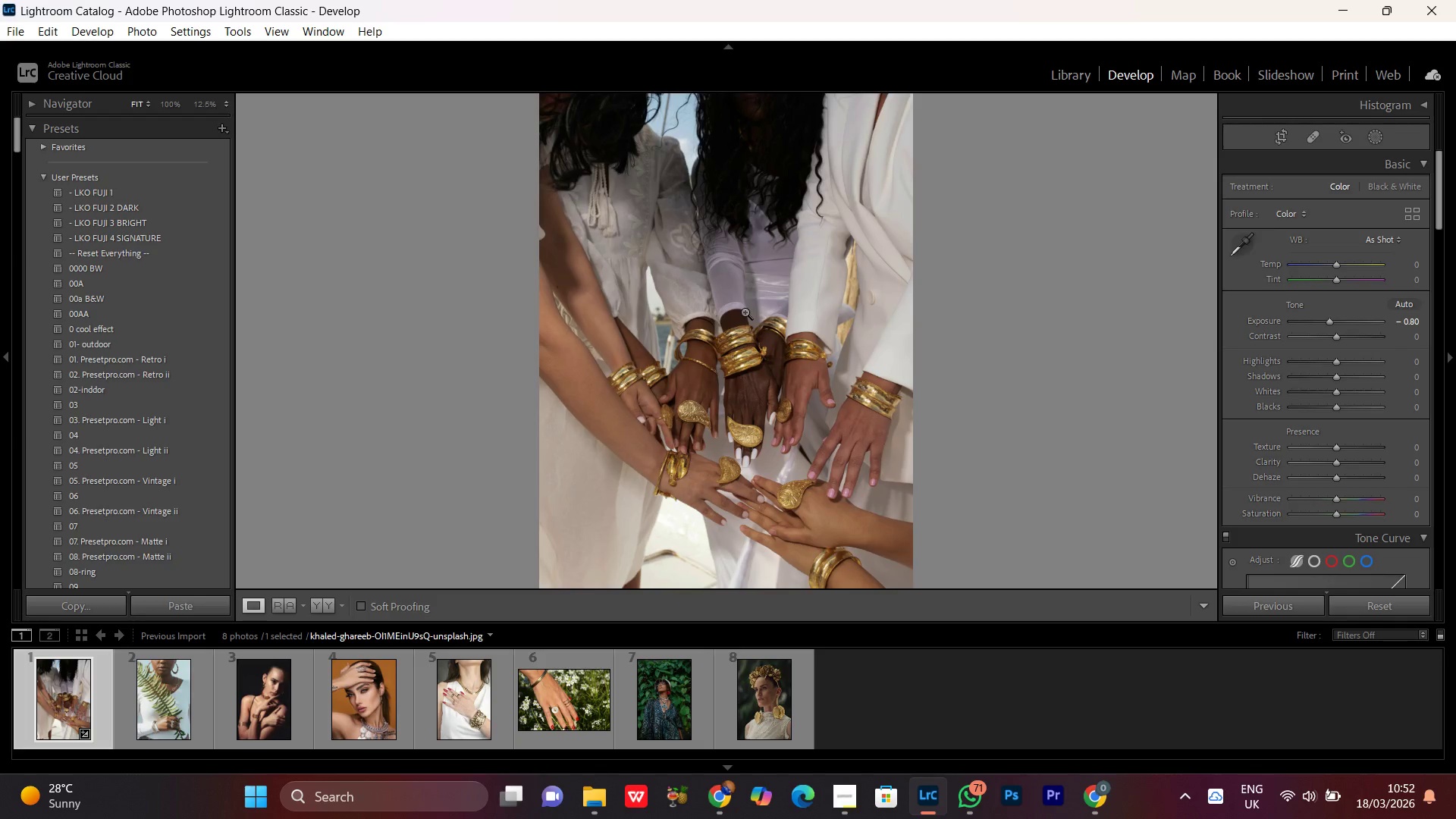 
triple_click([745, 312])
 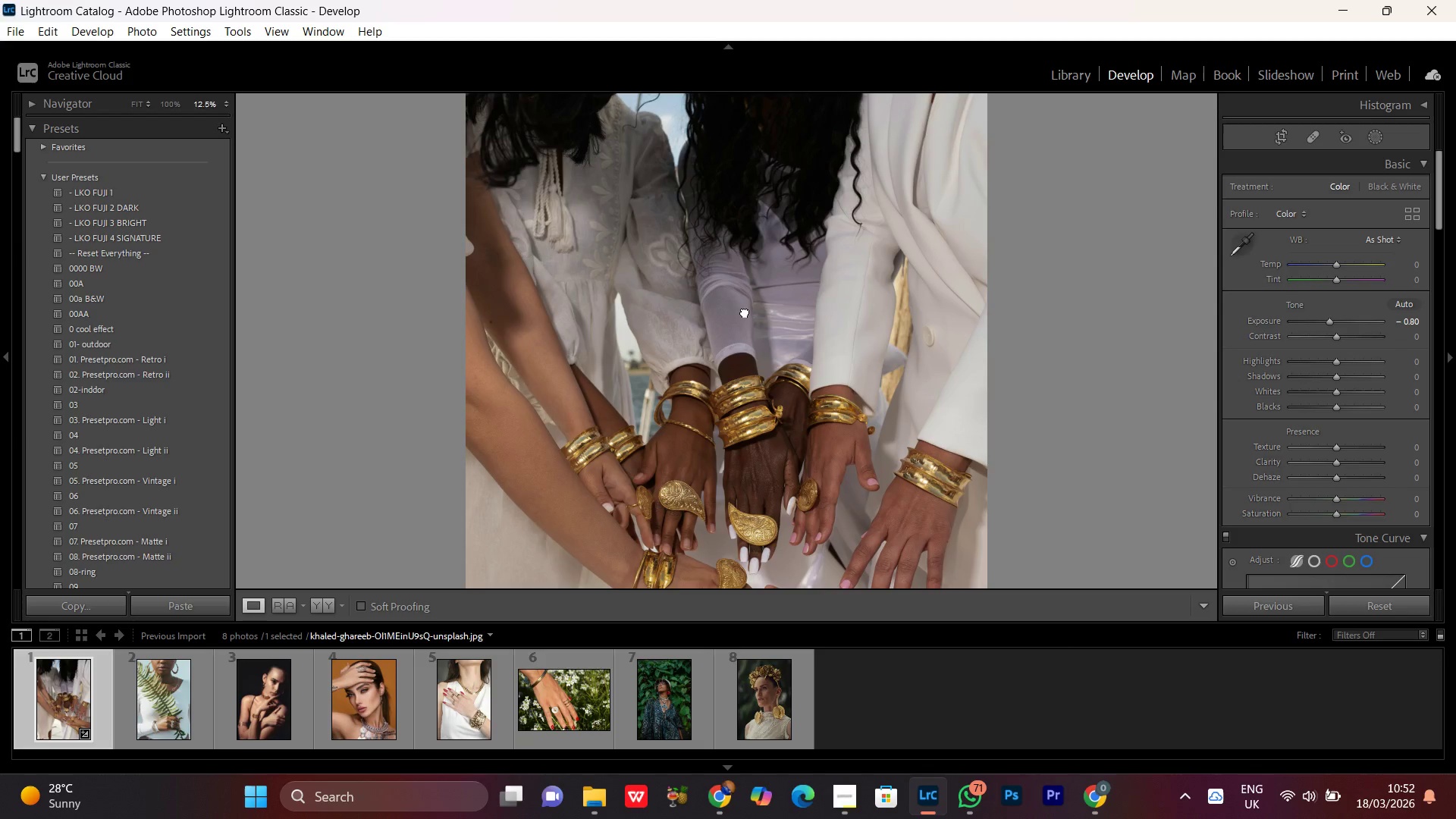 
triple_click([745, 312])
 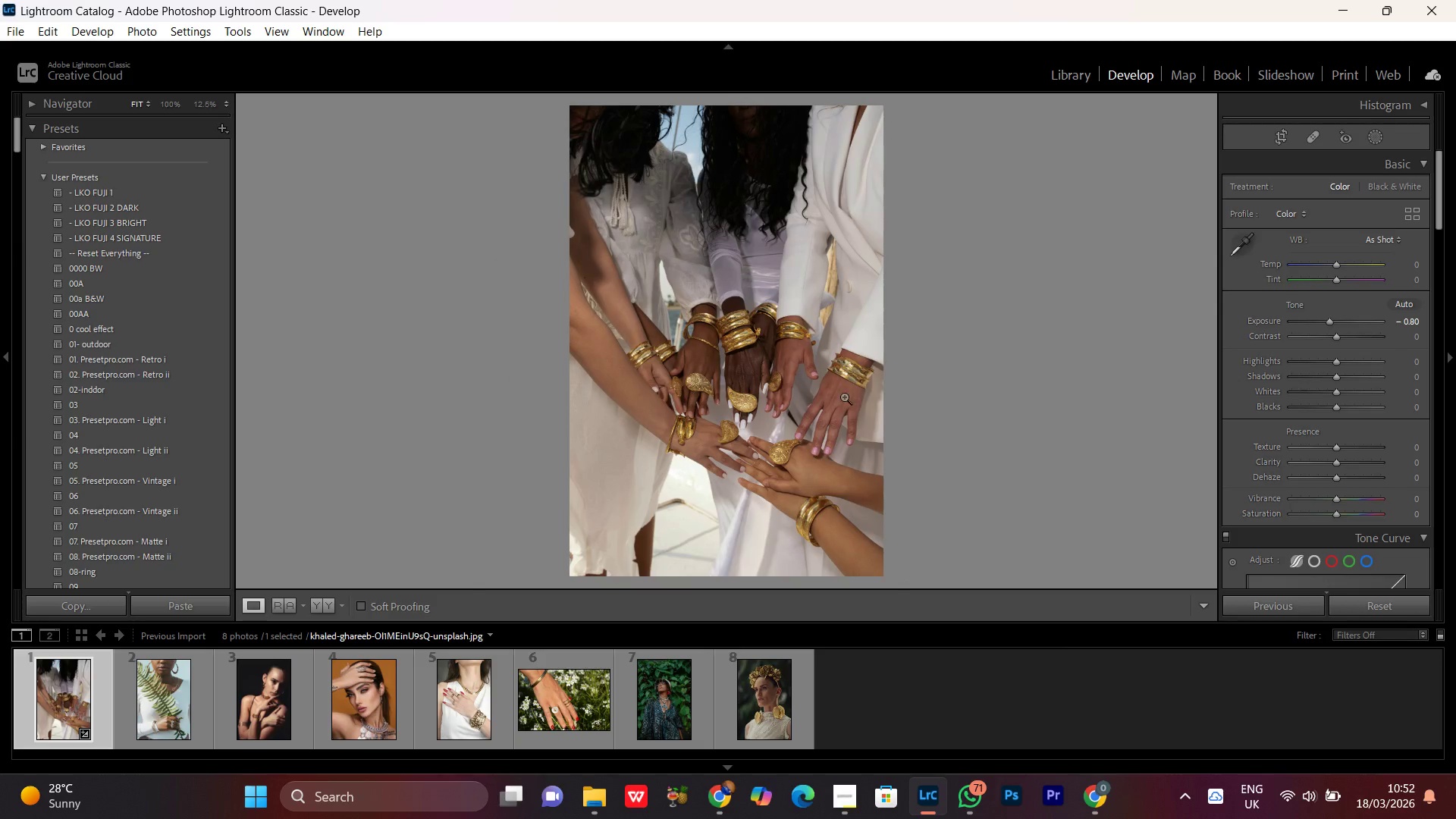 
wait(7.39)
 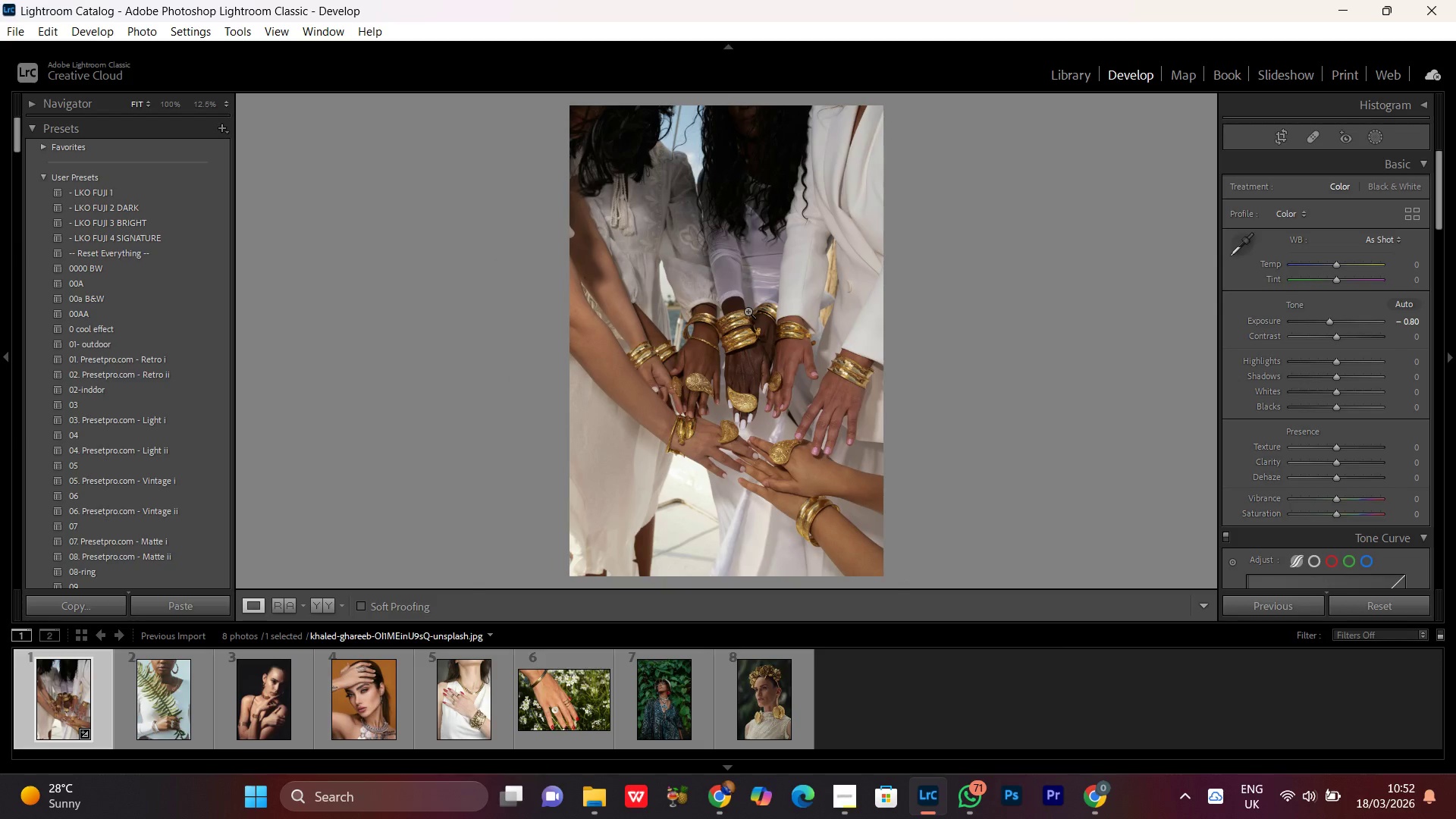 
scroll: coordinate [682, 474], scroll_direction: down, amount: 2.0
 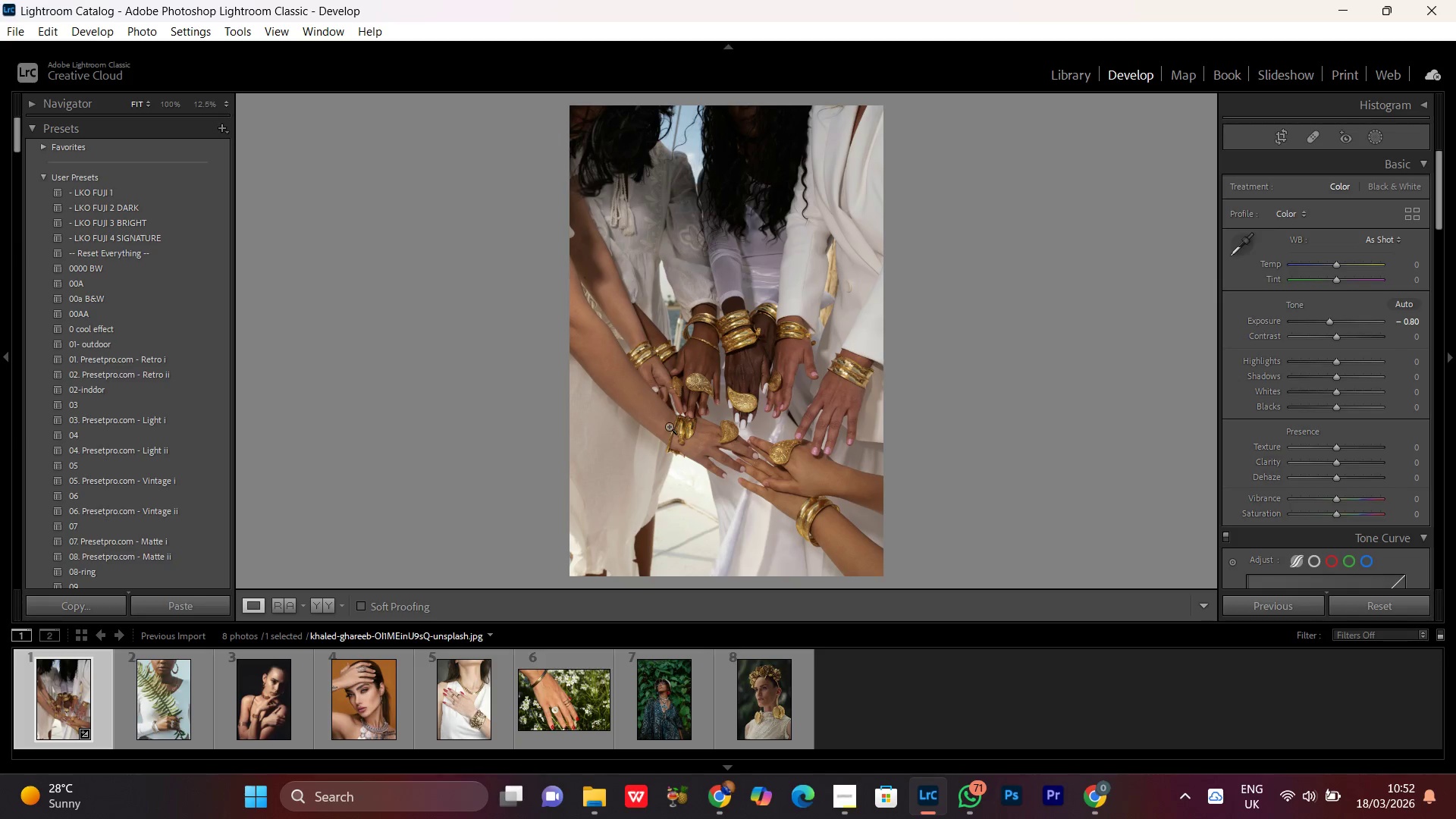 
double_click([801, 349])
 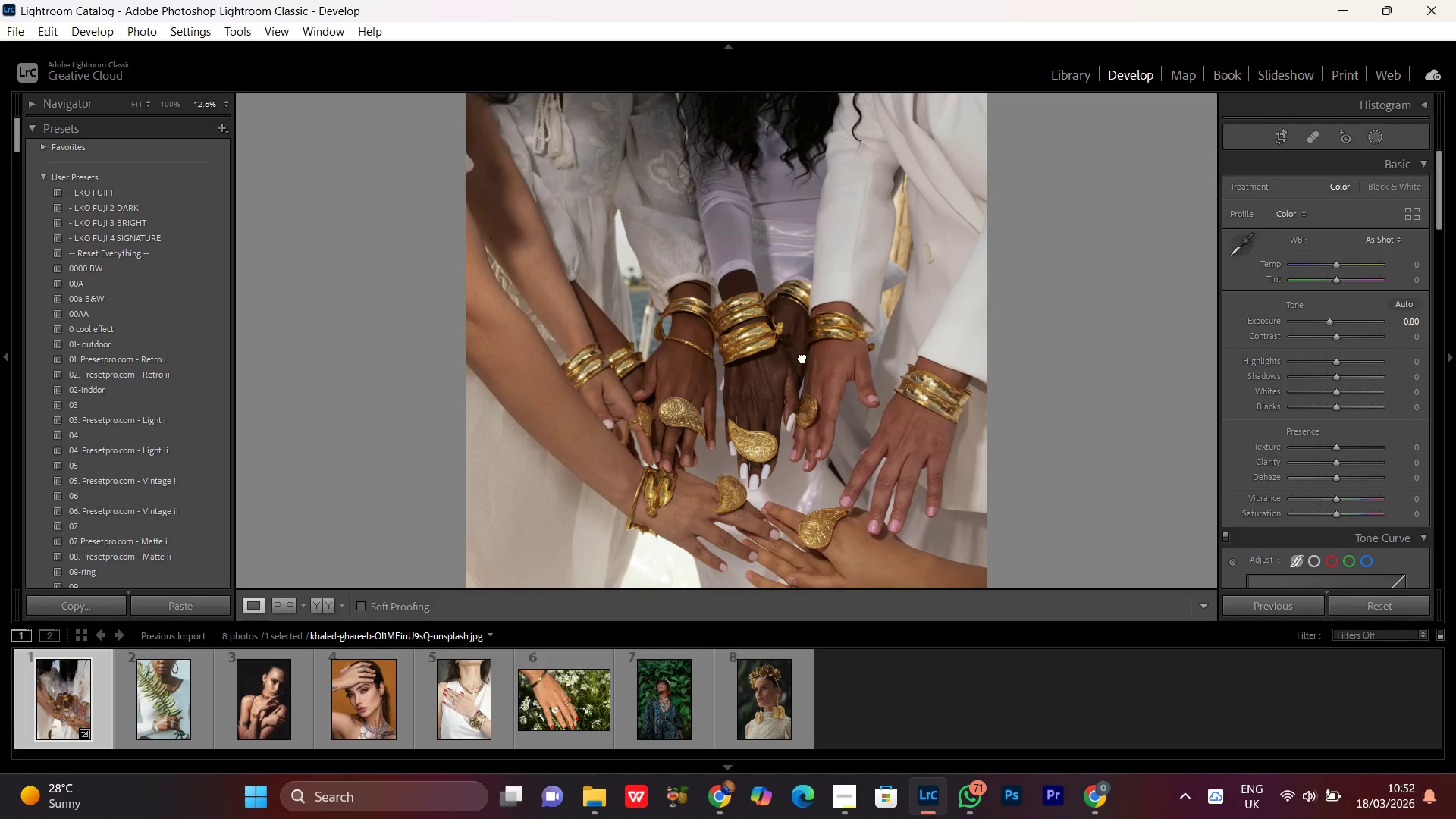 
triple_click([802, 357])
 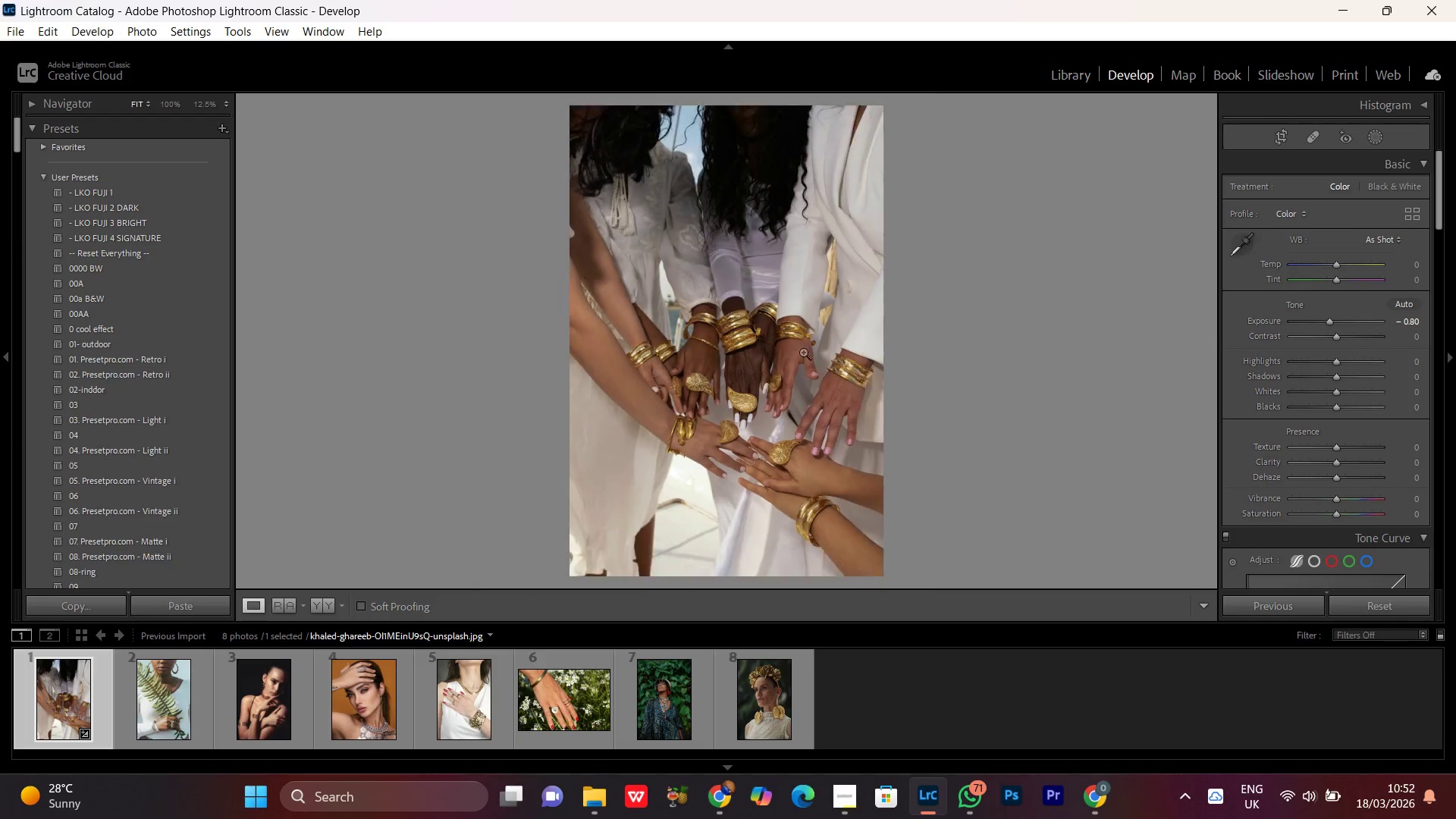 
triple_click([803, 352])
 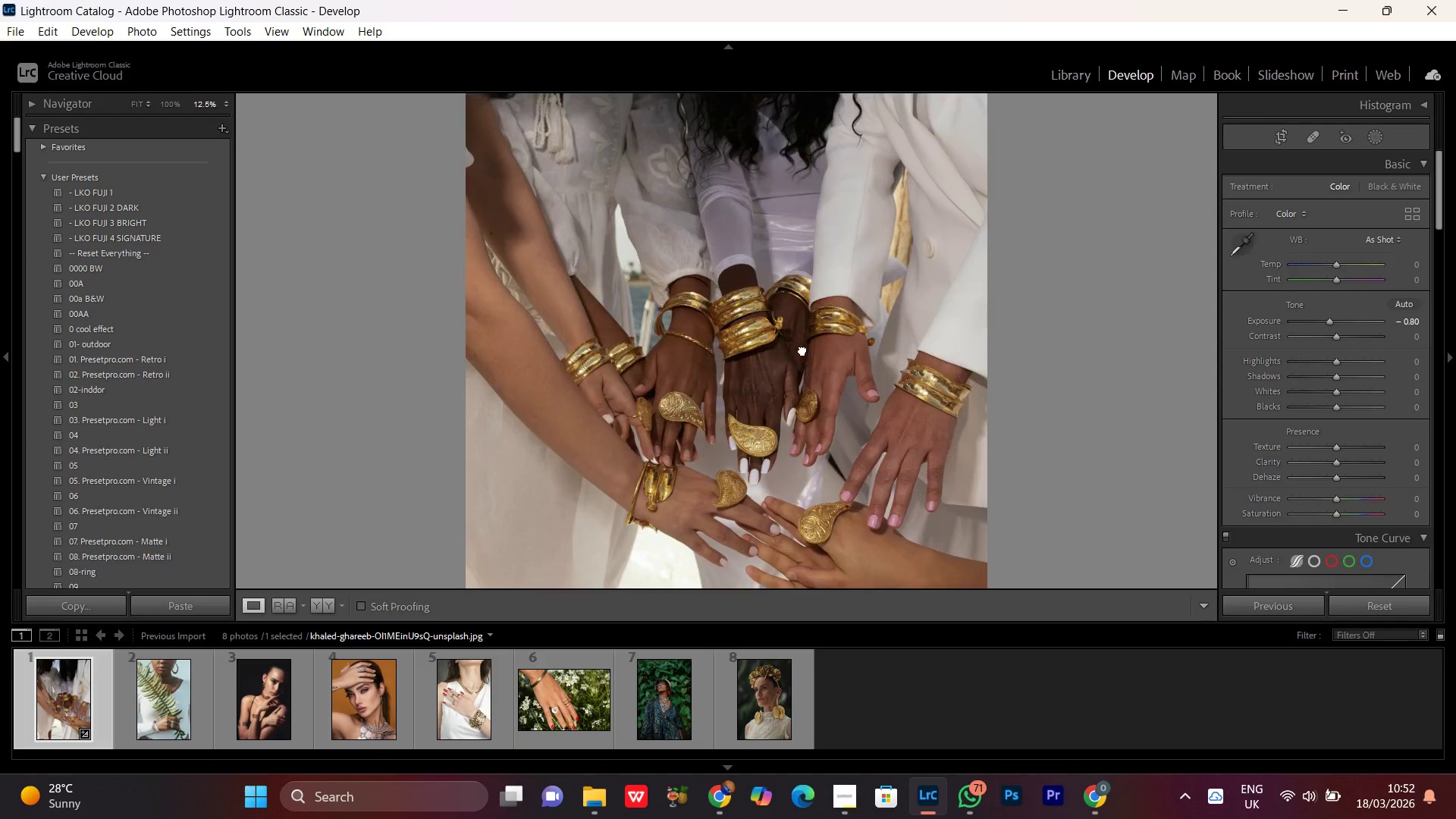 
triple_click([802, 350])
 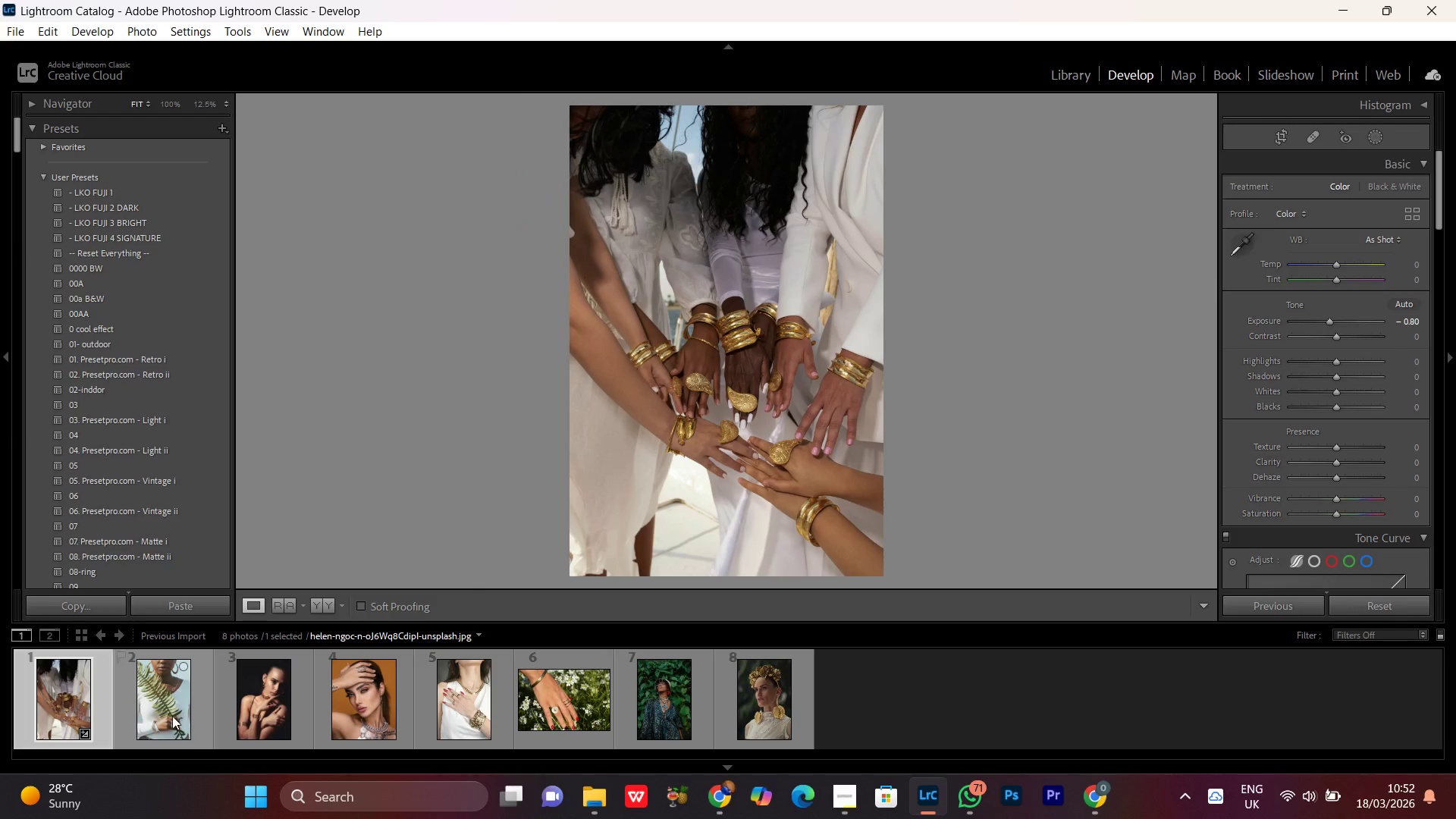 
double_click([172, 714])
 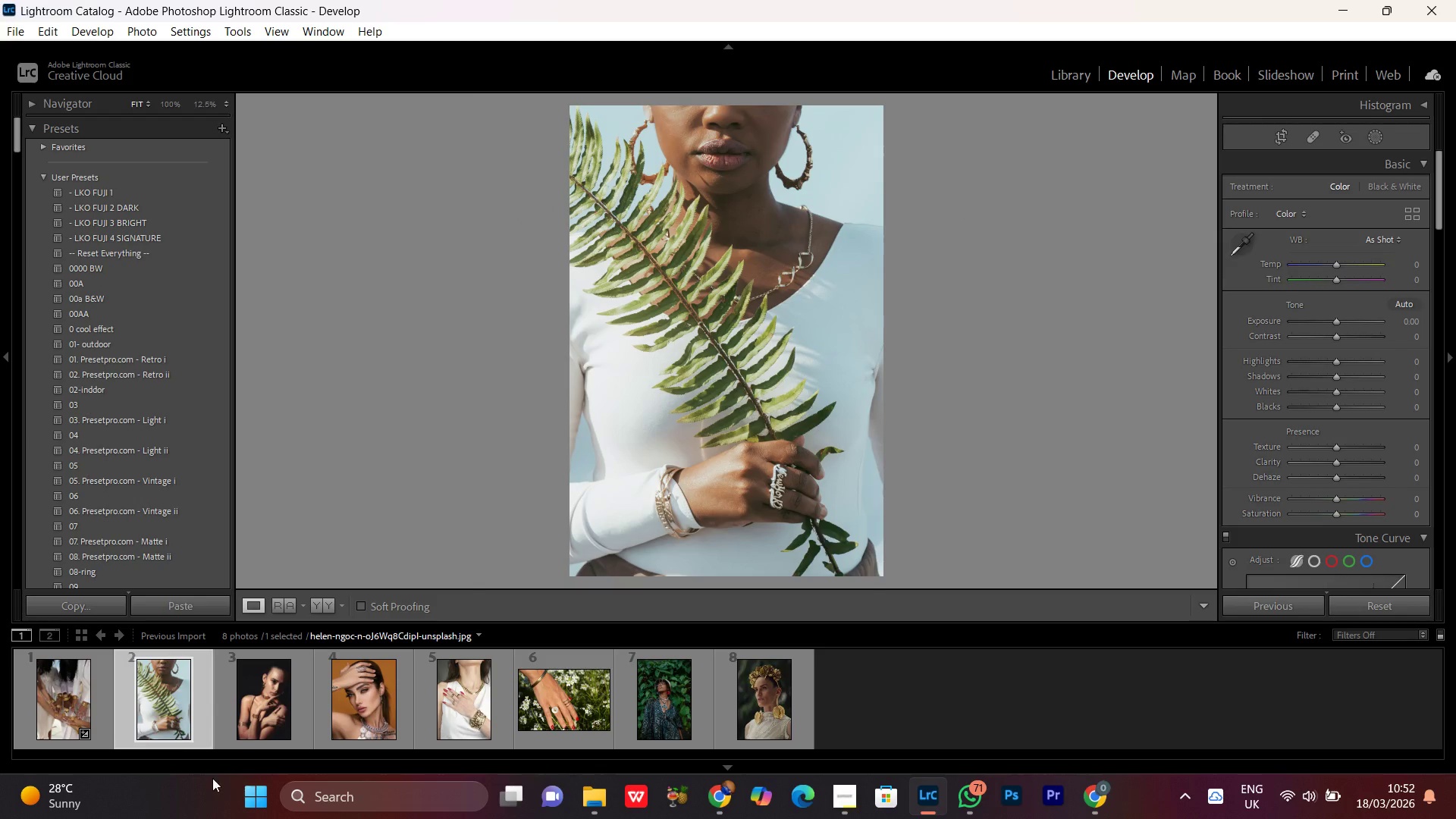 
wait(5.36)
 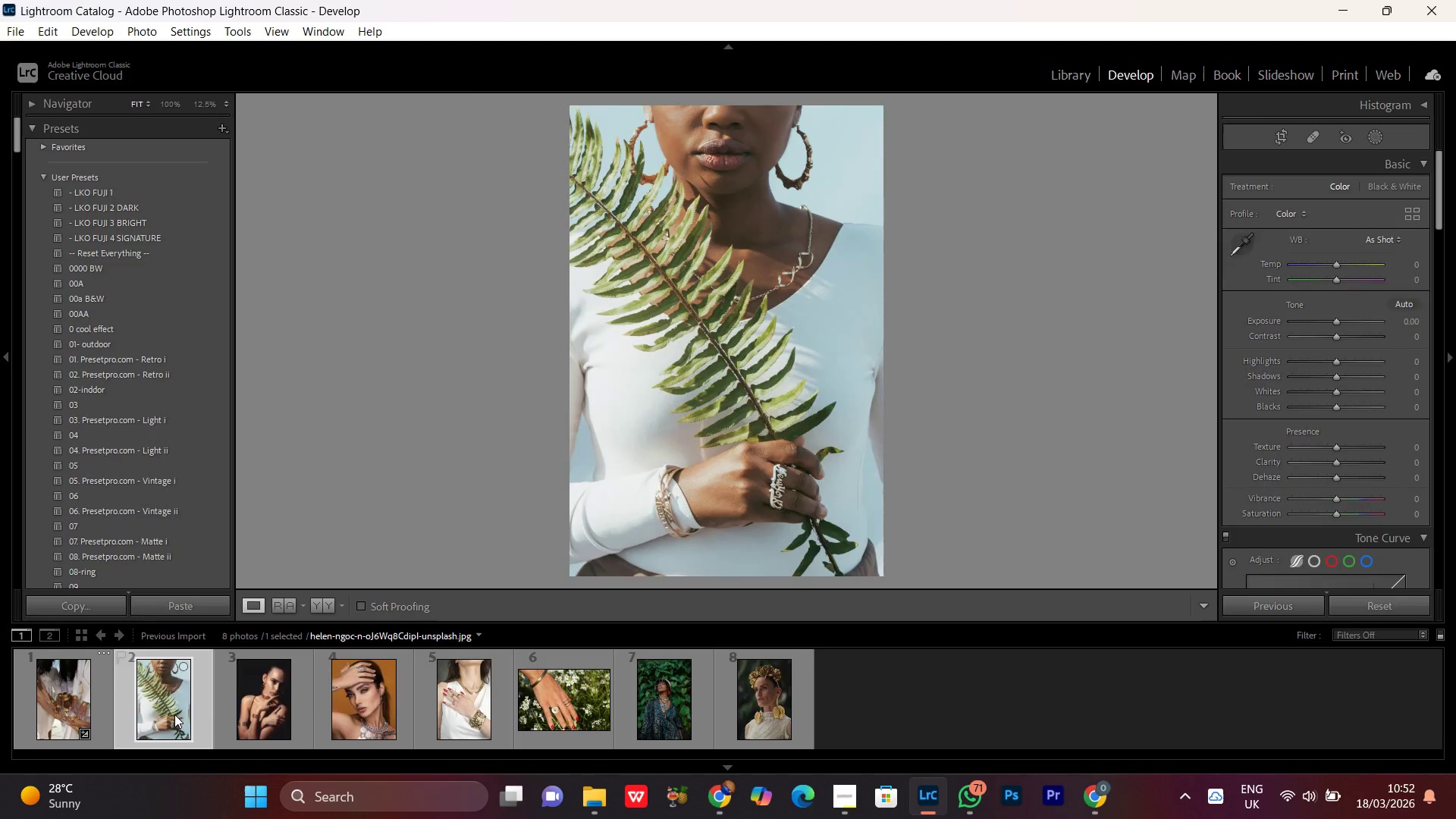 
double_click([453, 717])
 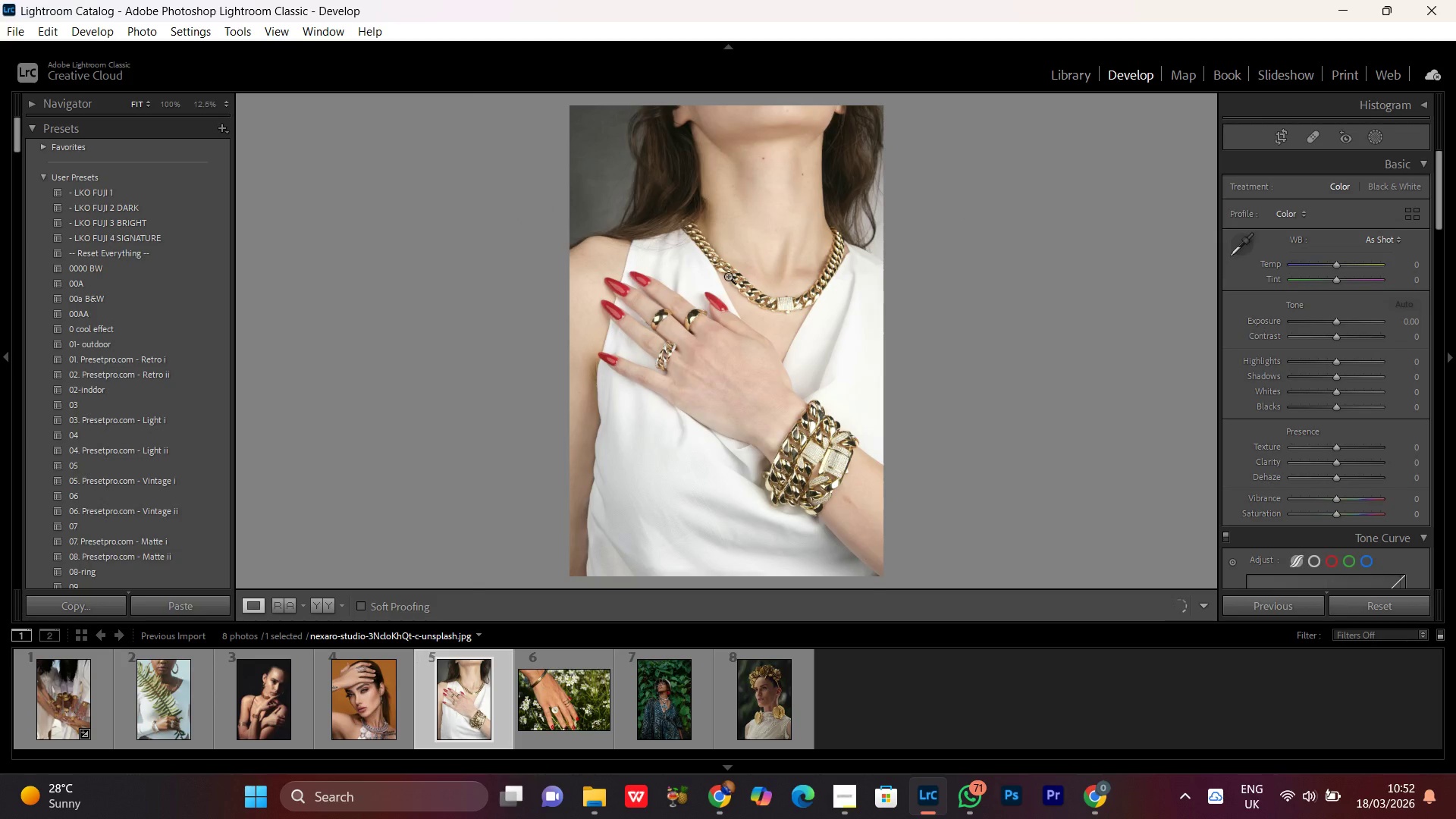 
left_click([738, 256])
 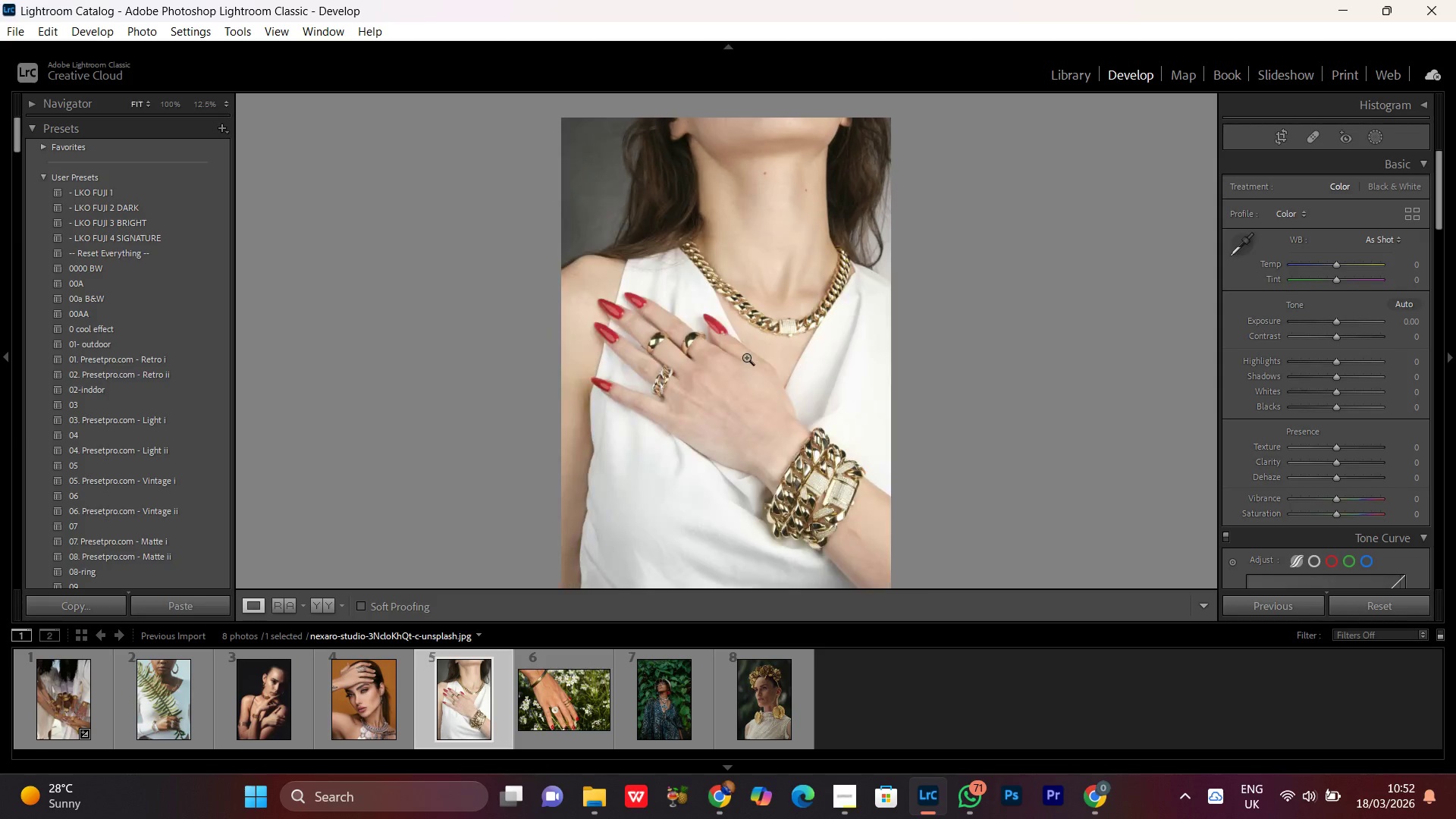 
double_click([751, 359])
 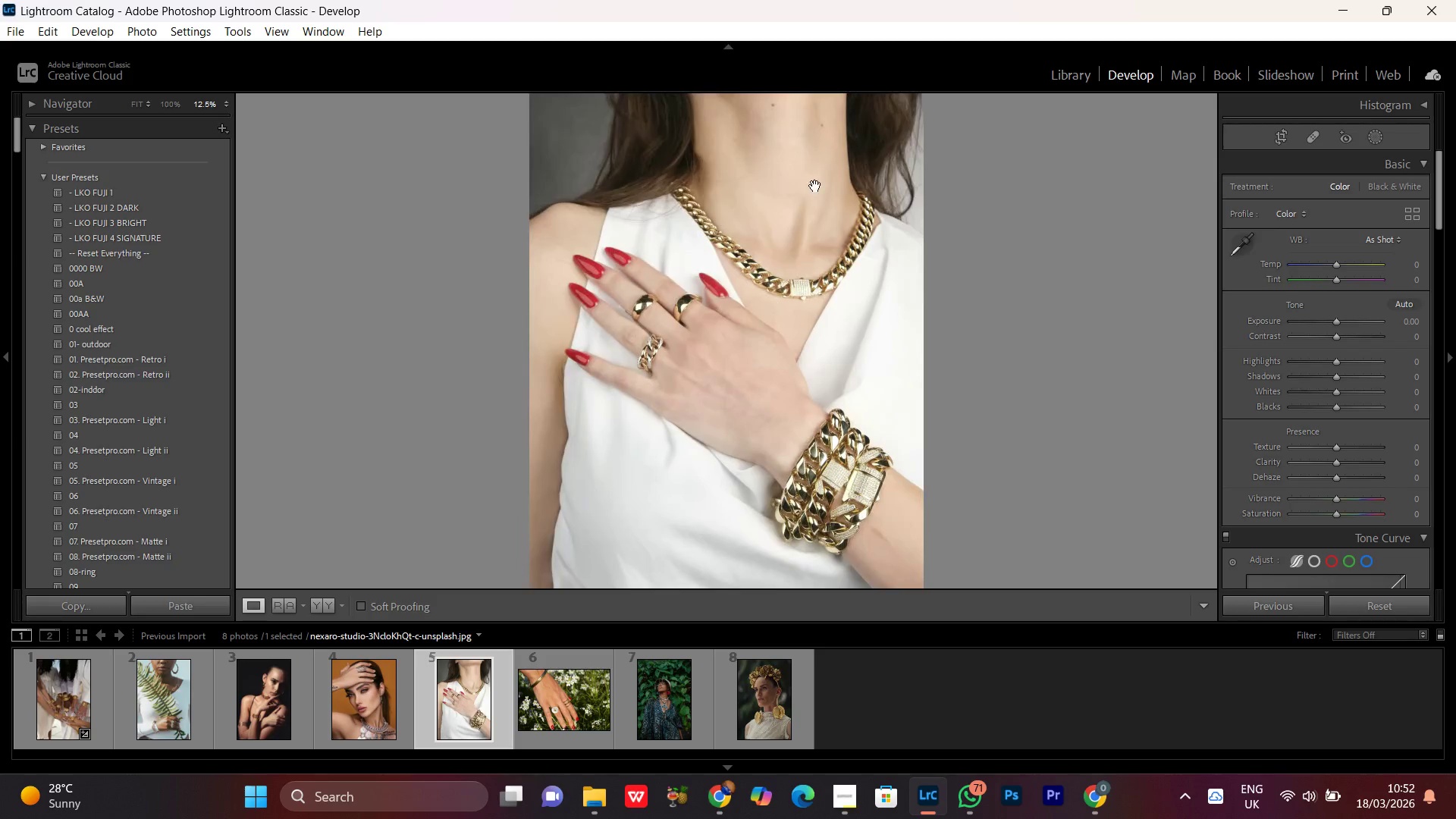 
left_click_drag(start_coordinate=[815, 186], to_coordinate=[744, 409])
 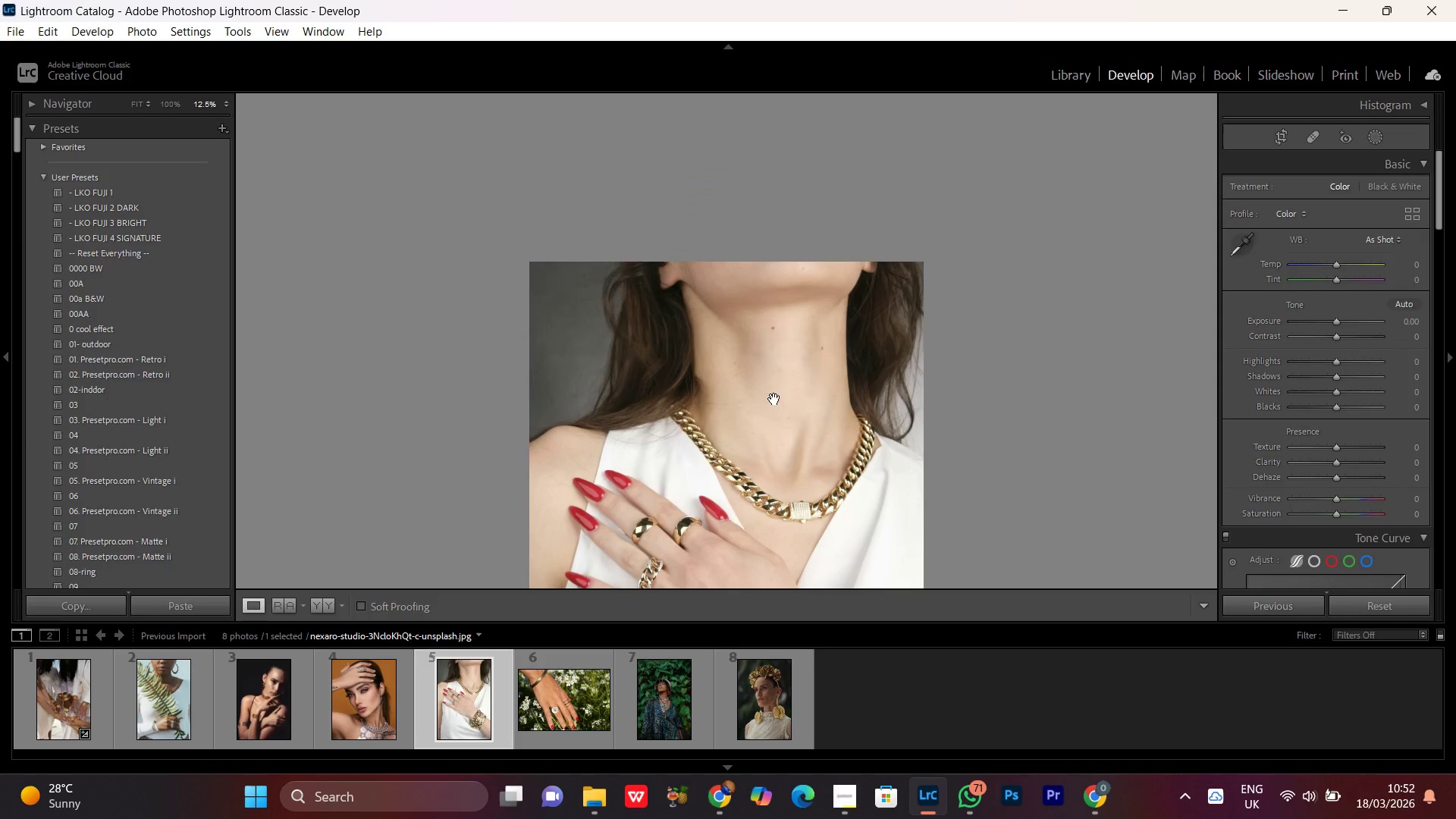 
key(Control+Equal)
 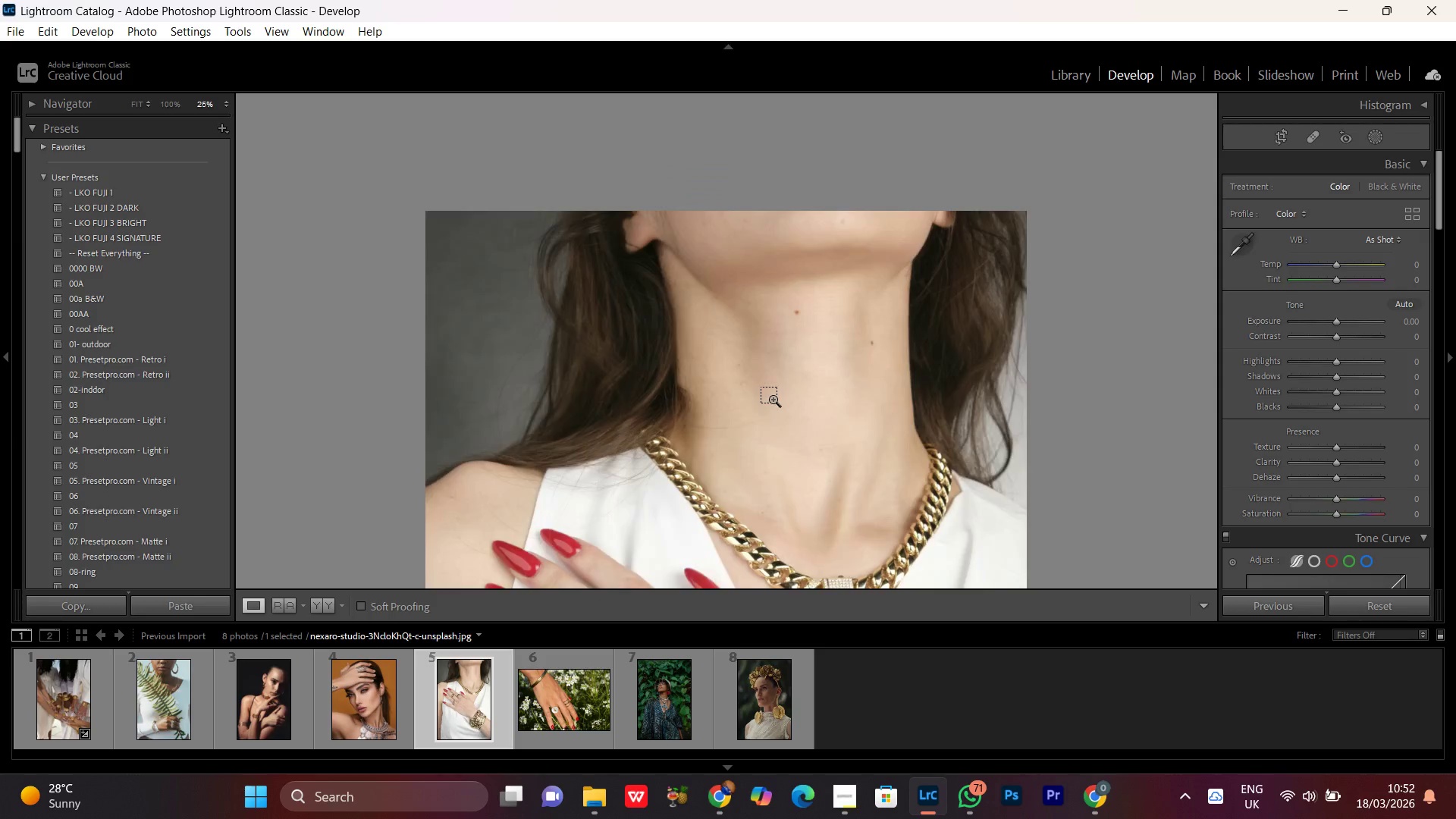 
key(Control+Equal)
 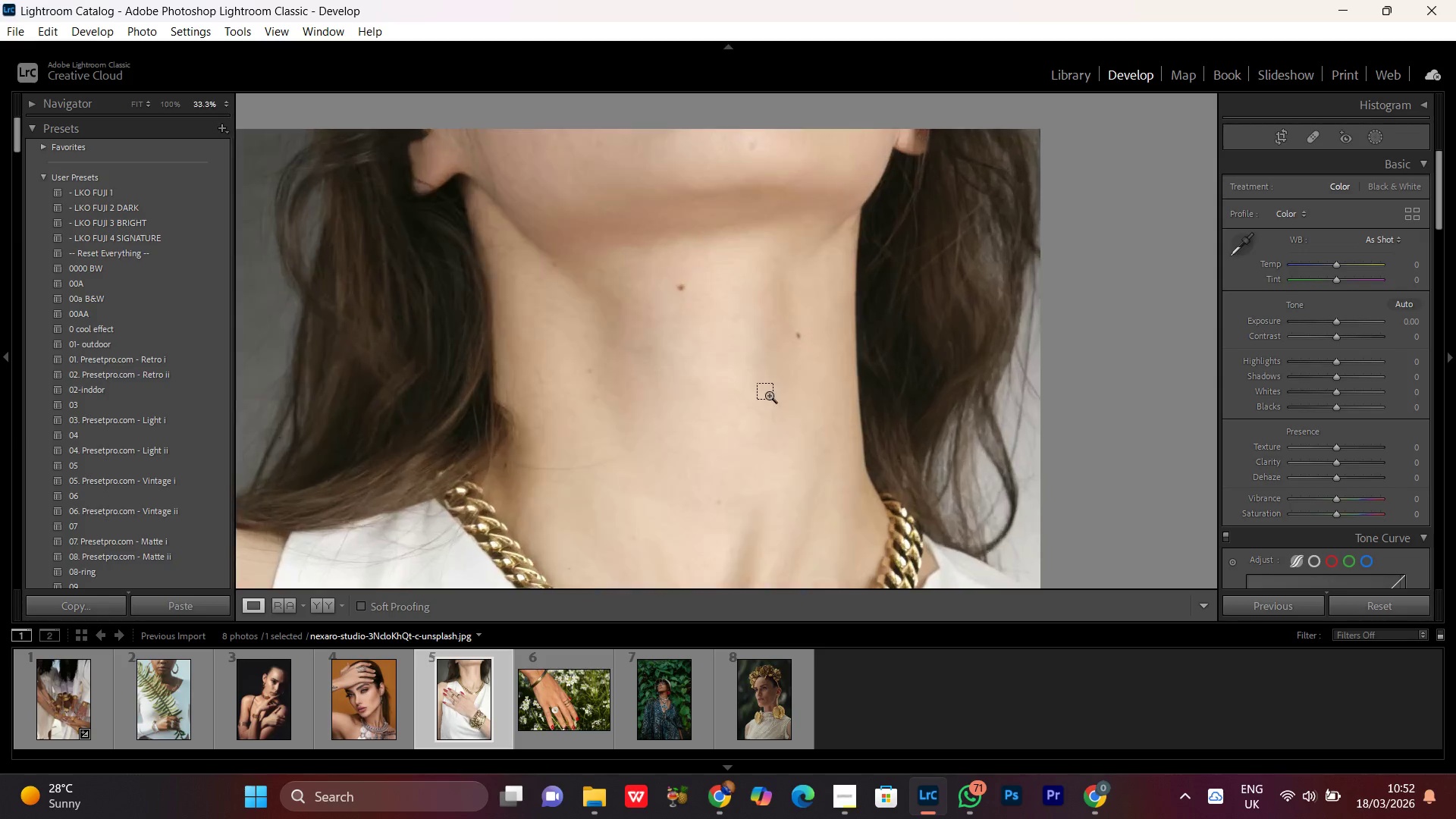 
key(Control+Equal)
 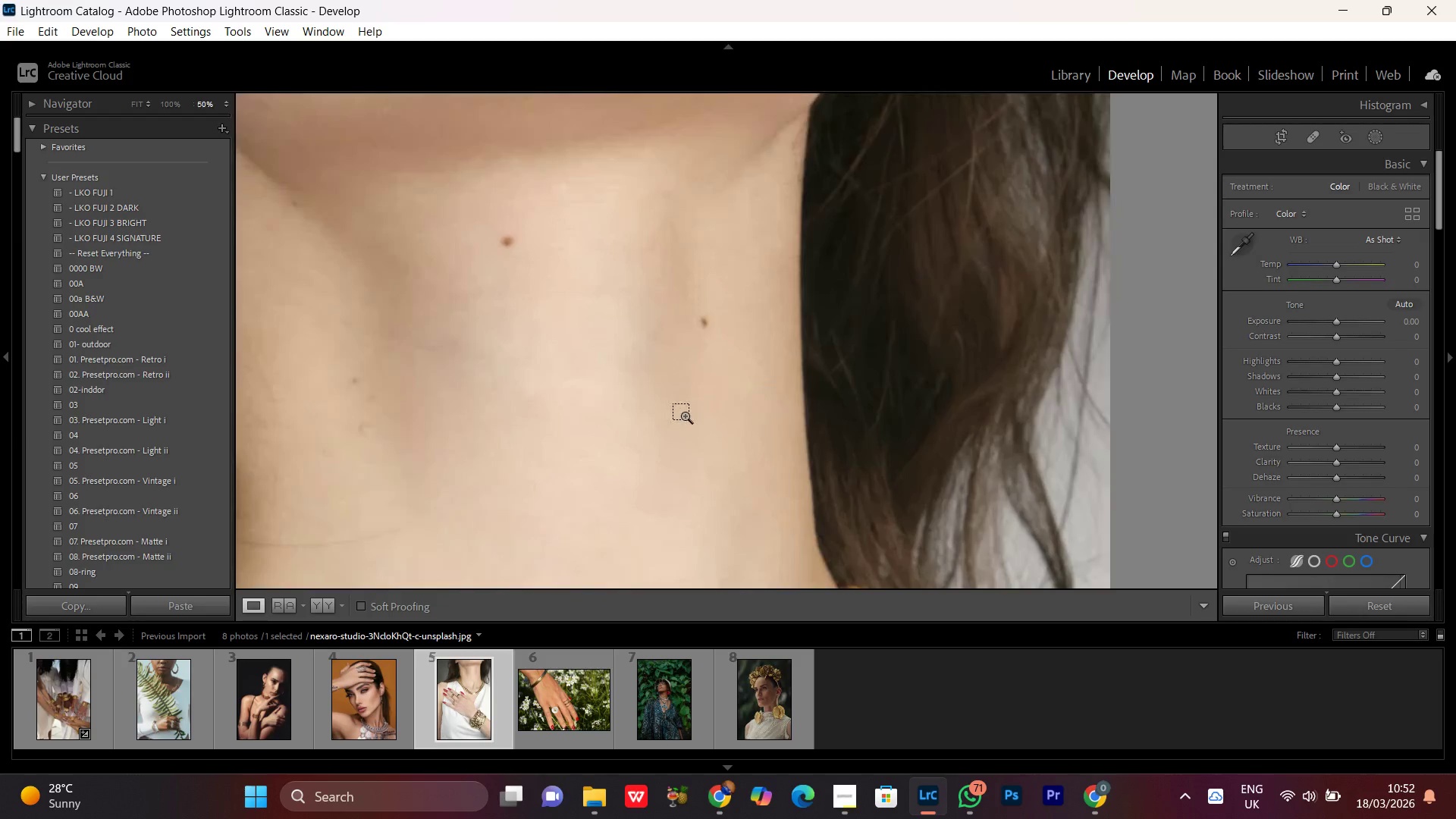 
key(Control+Minus)
 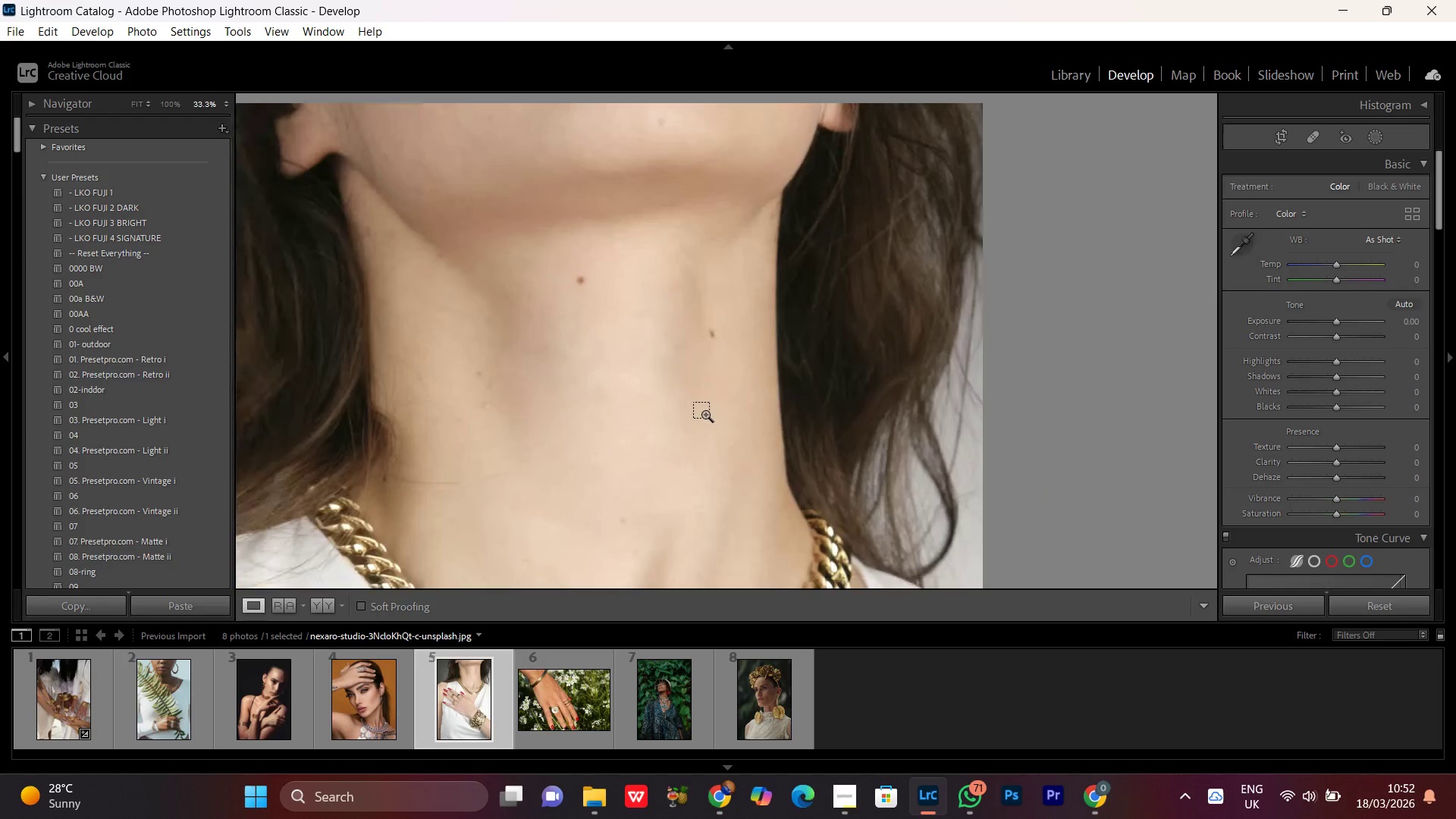 
key(Control+Minus)
 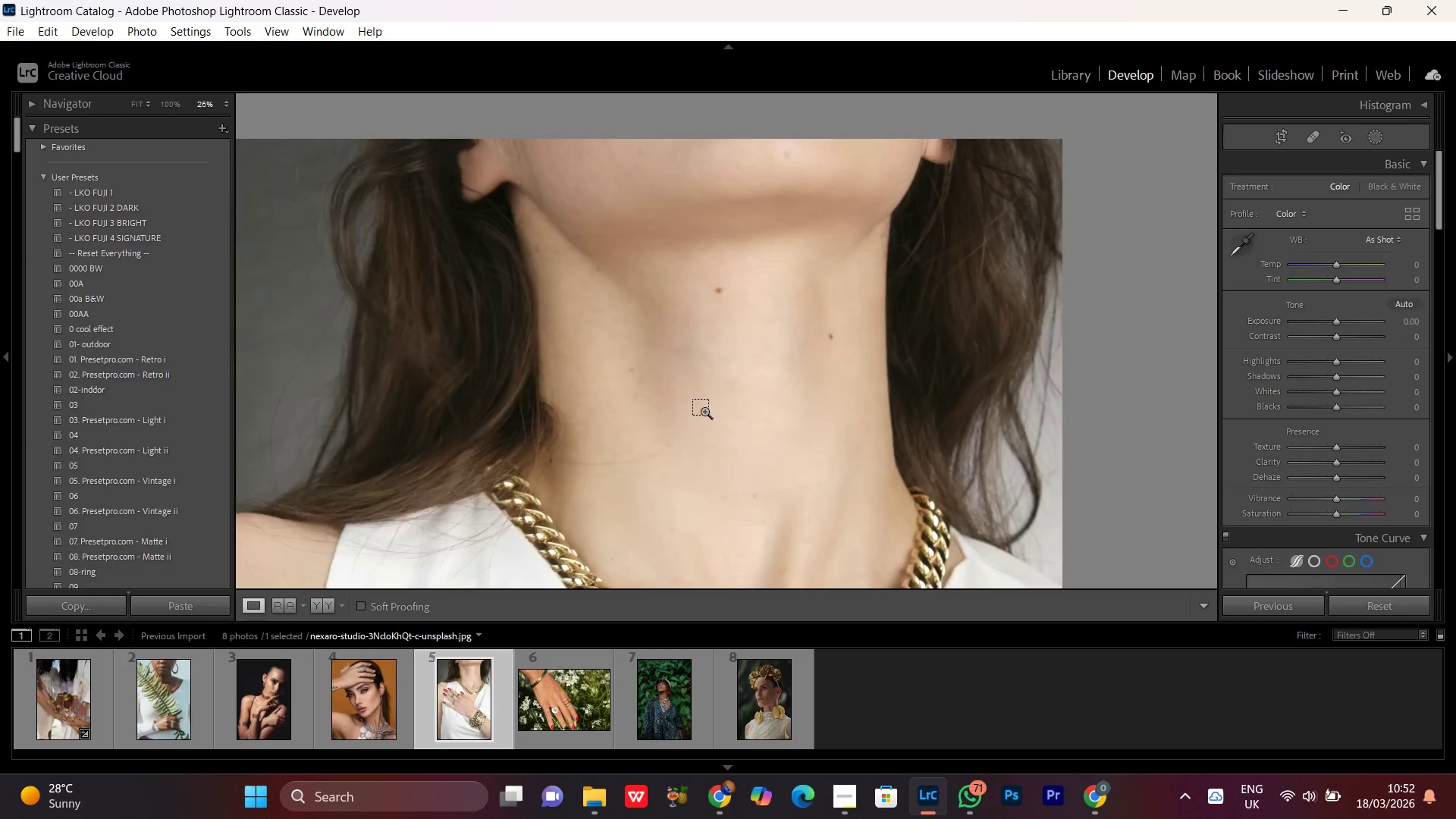 
key(Control+Minus)
 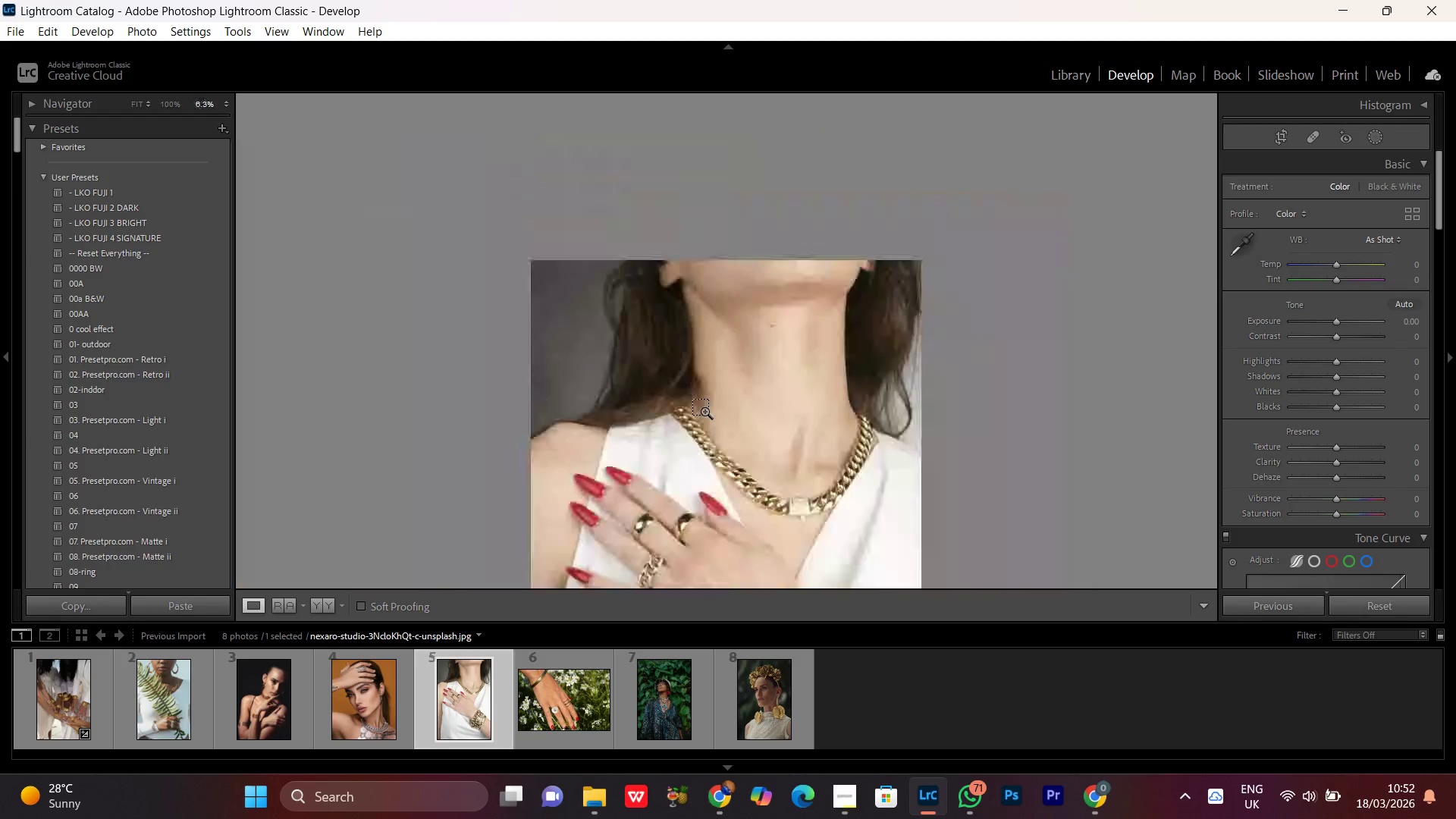 
key(Control+Minus)
 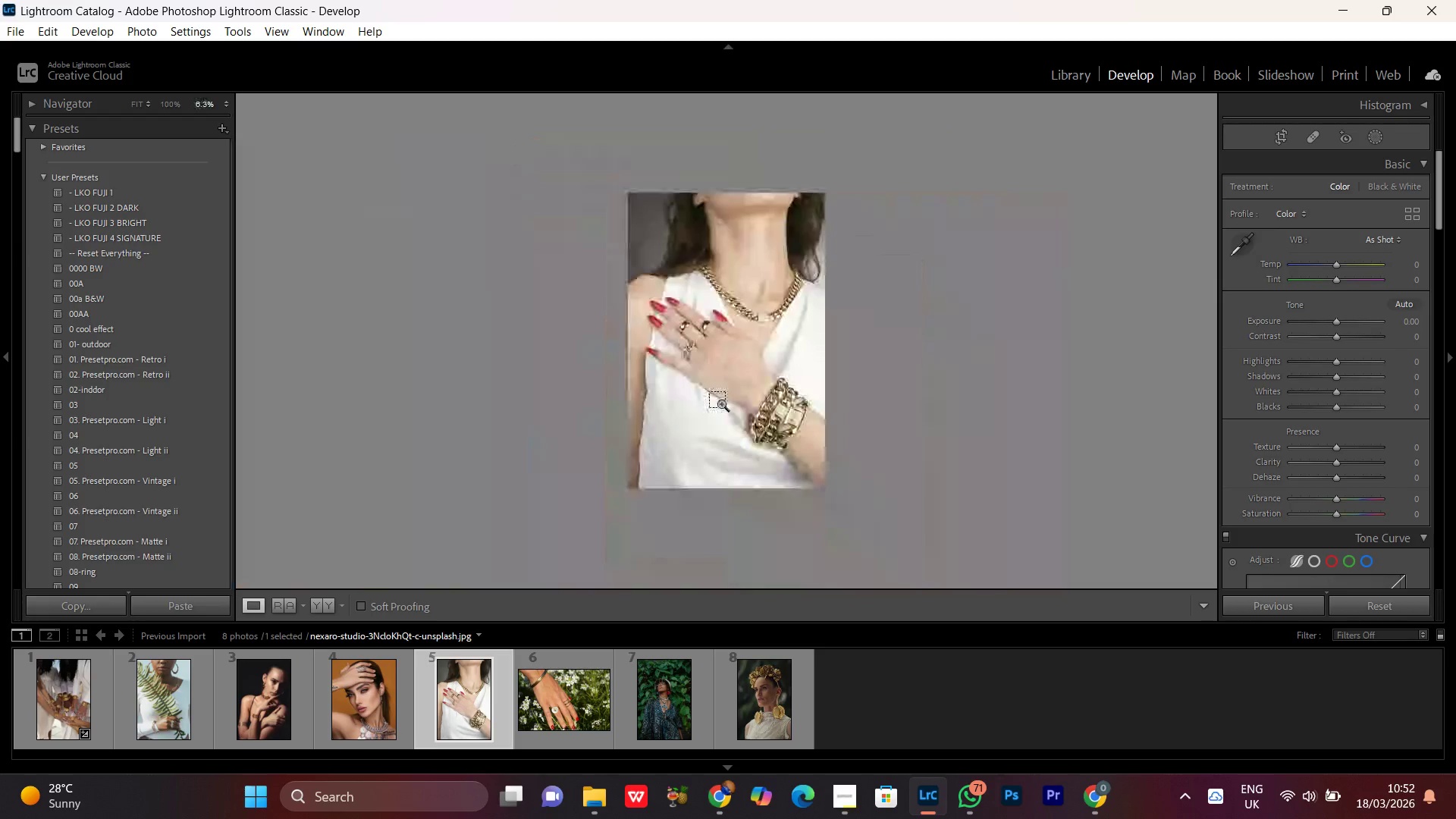 
key(Control+Equal)
 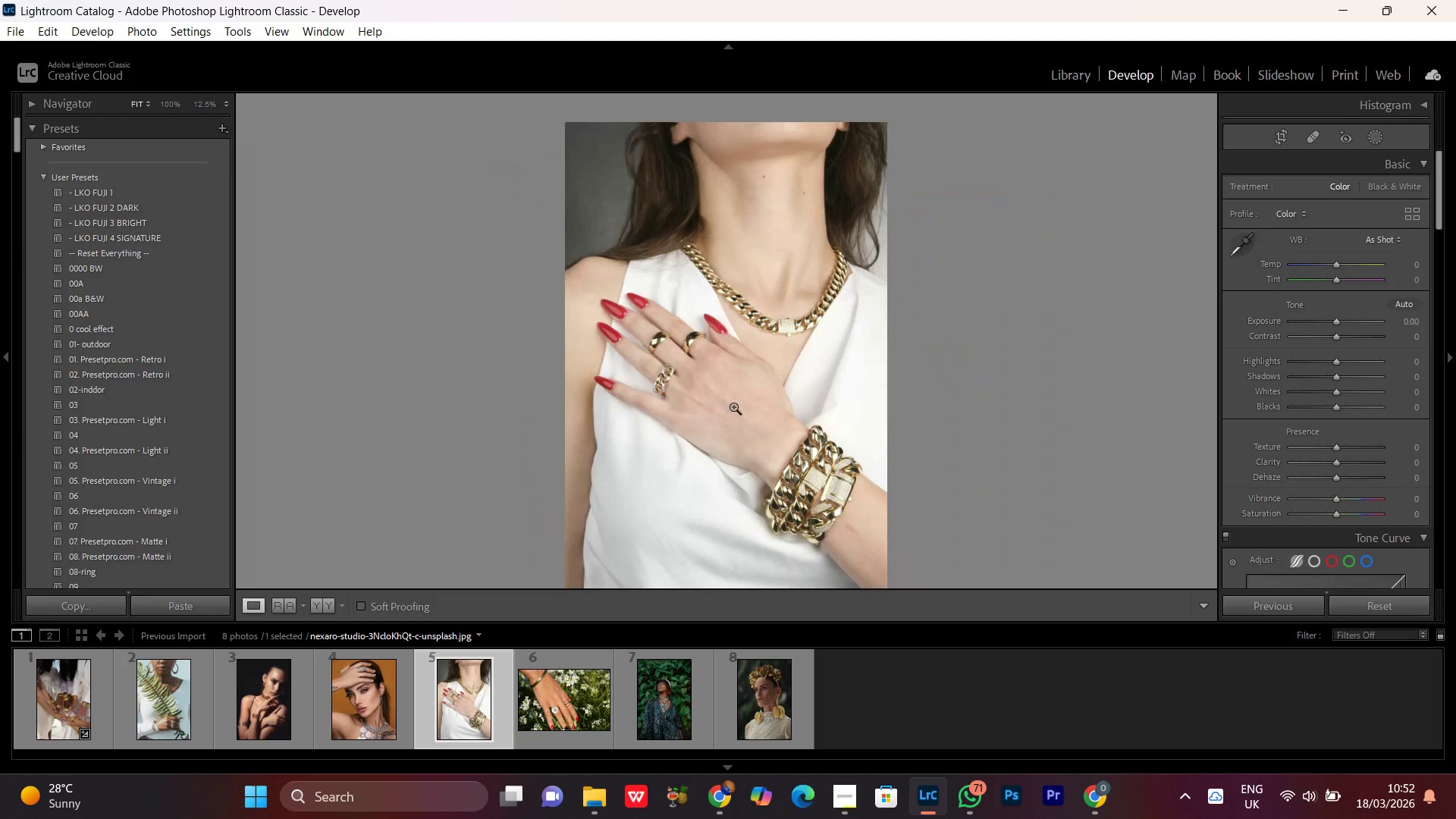 
double_click([735, 408])
 